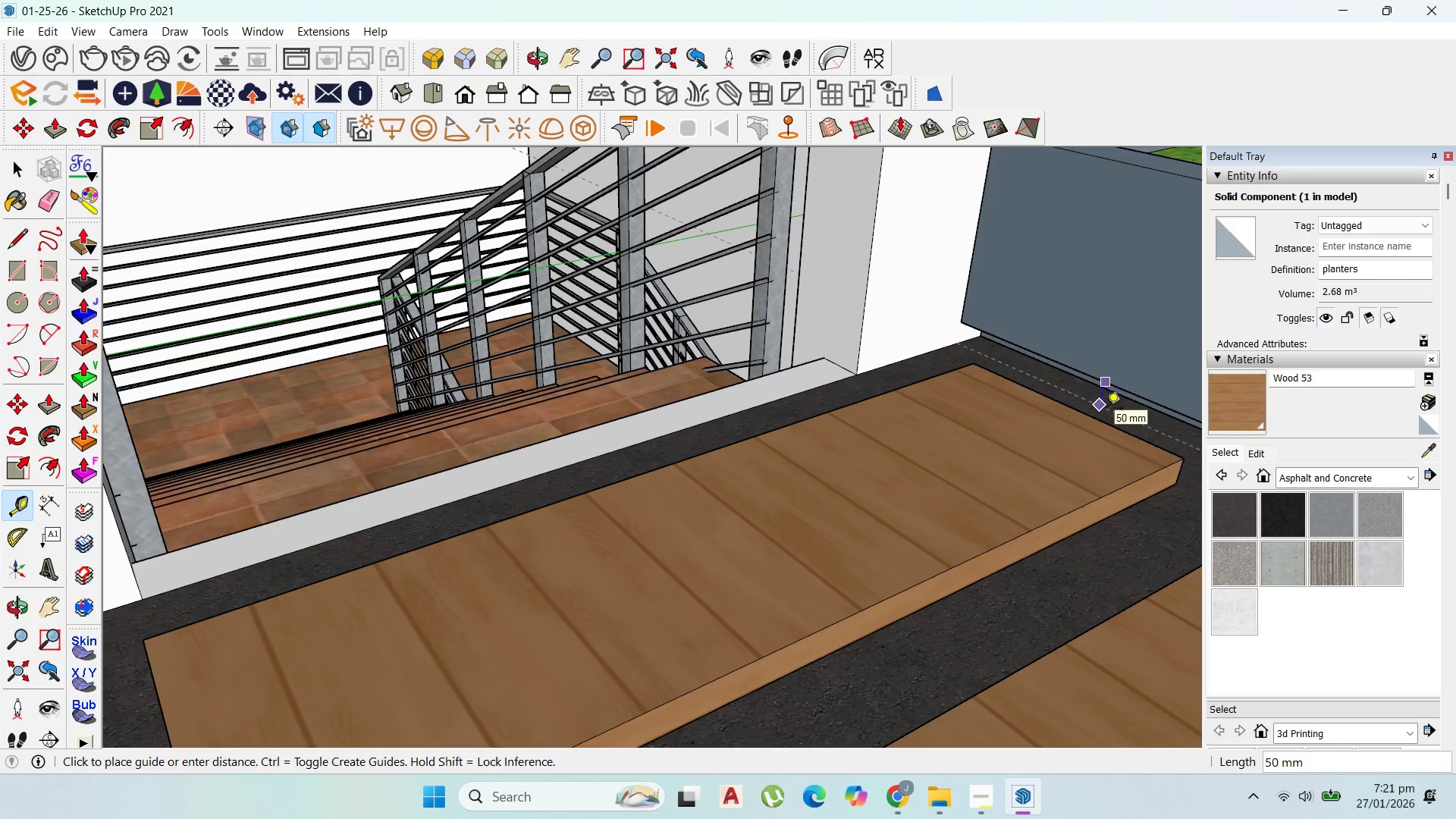 
scroll: coordinate [1118, 384], scroll_direction: down, amount: 8.0
 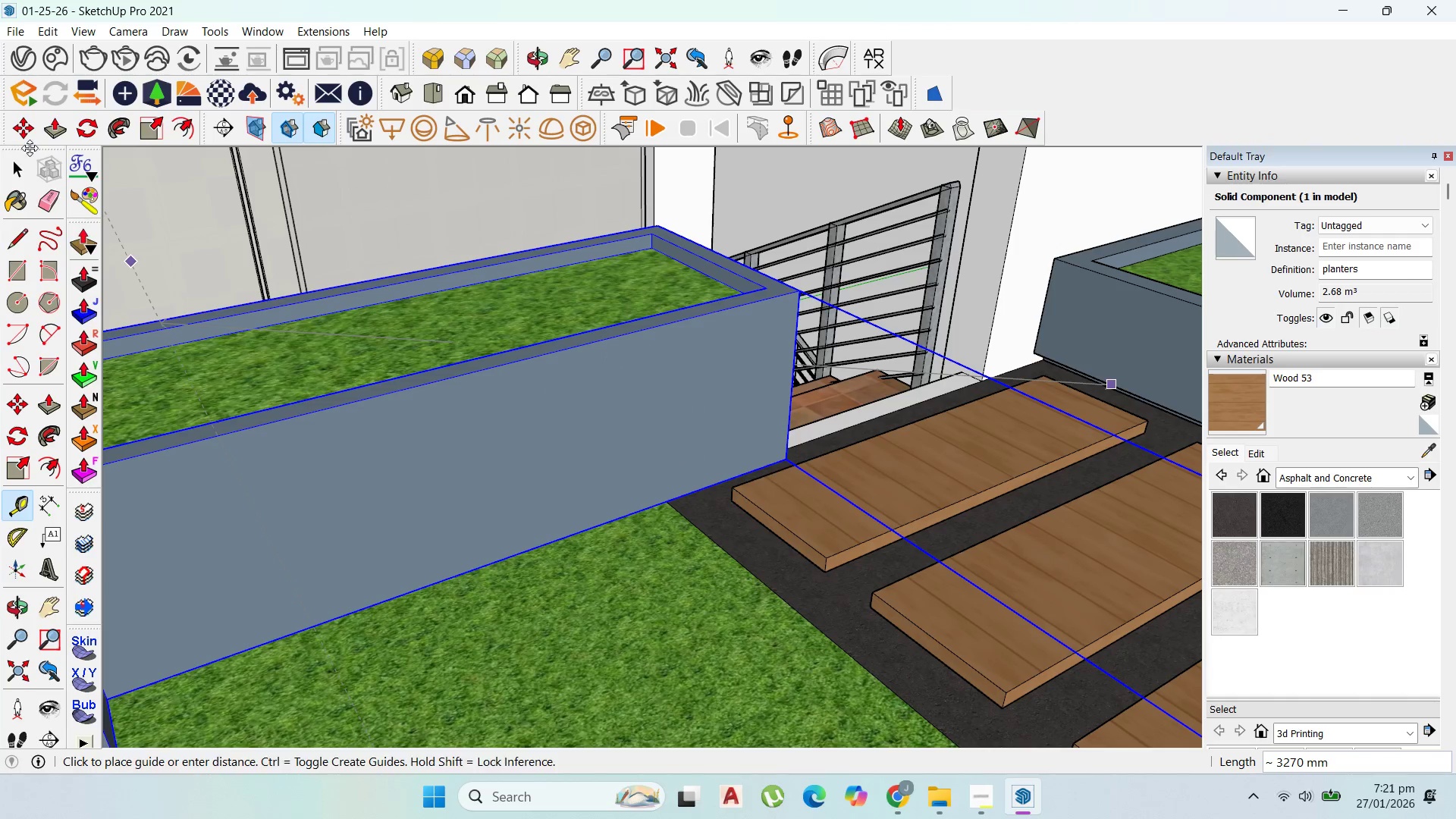 
left_click([22, 164])
 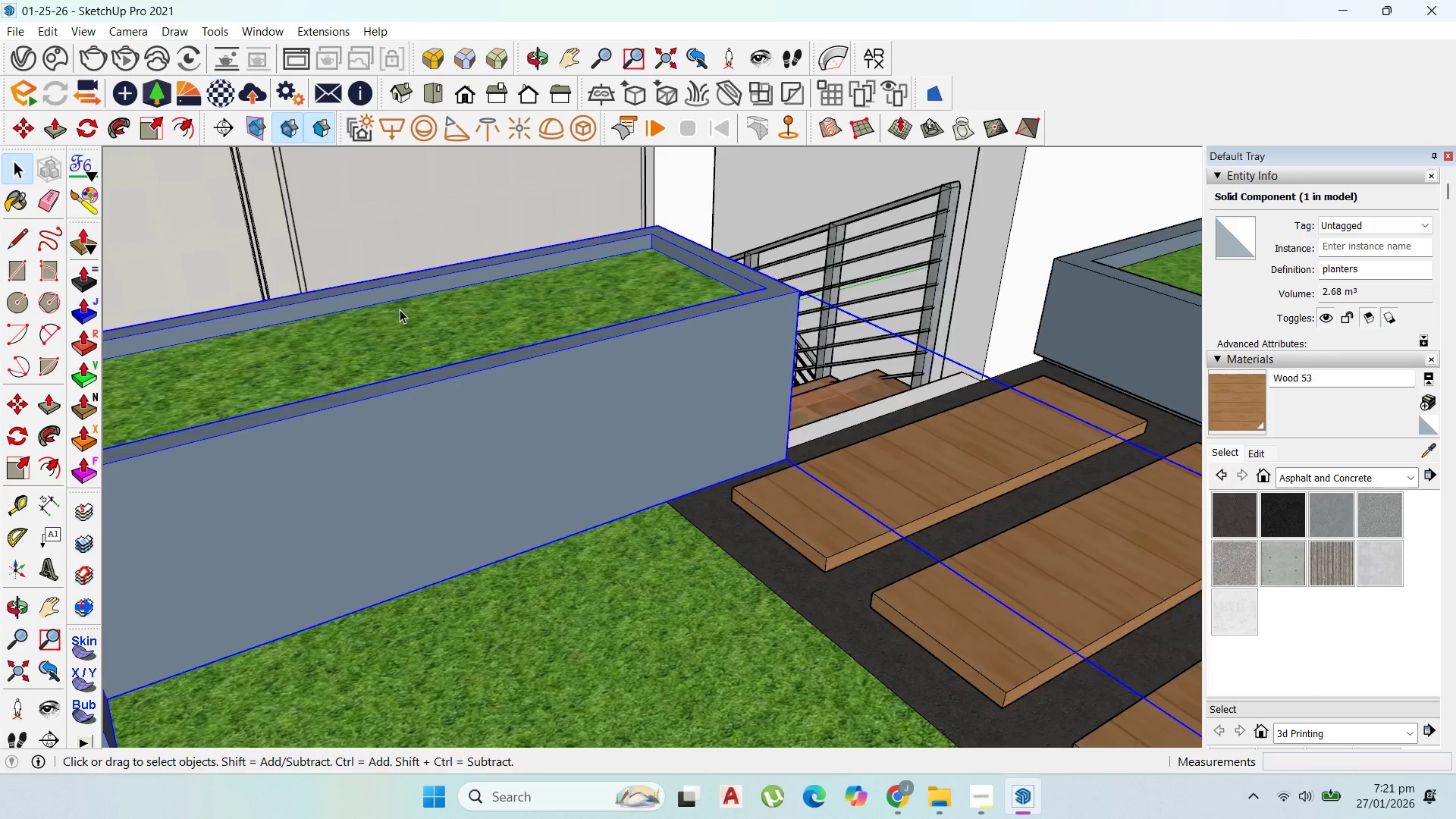 
scroll: coordinate [403, 309], scroll_direction: up, amount: 1.0
 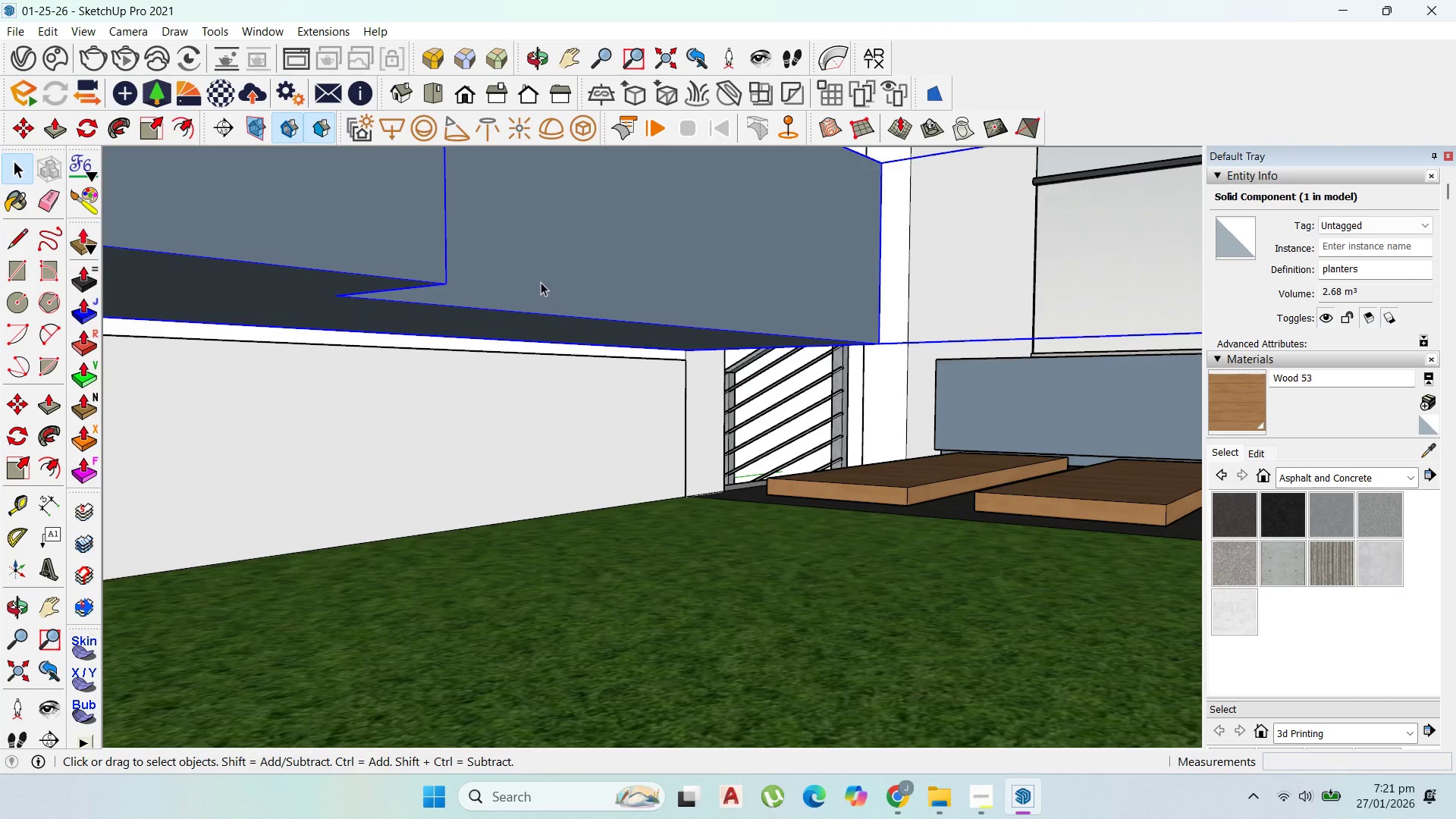 
left_click([533, 326])
 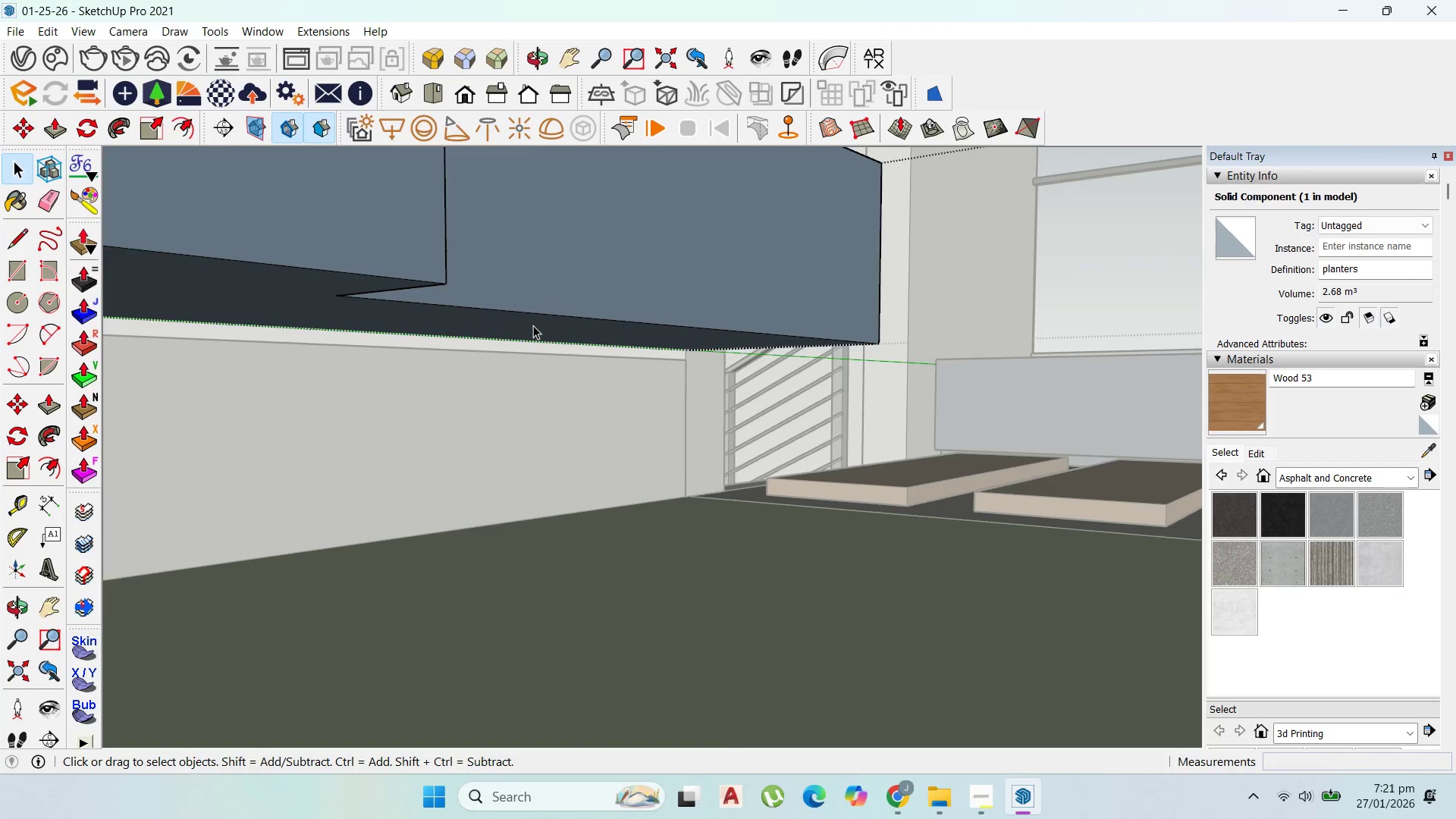 
triple_click([533, 325])
 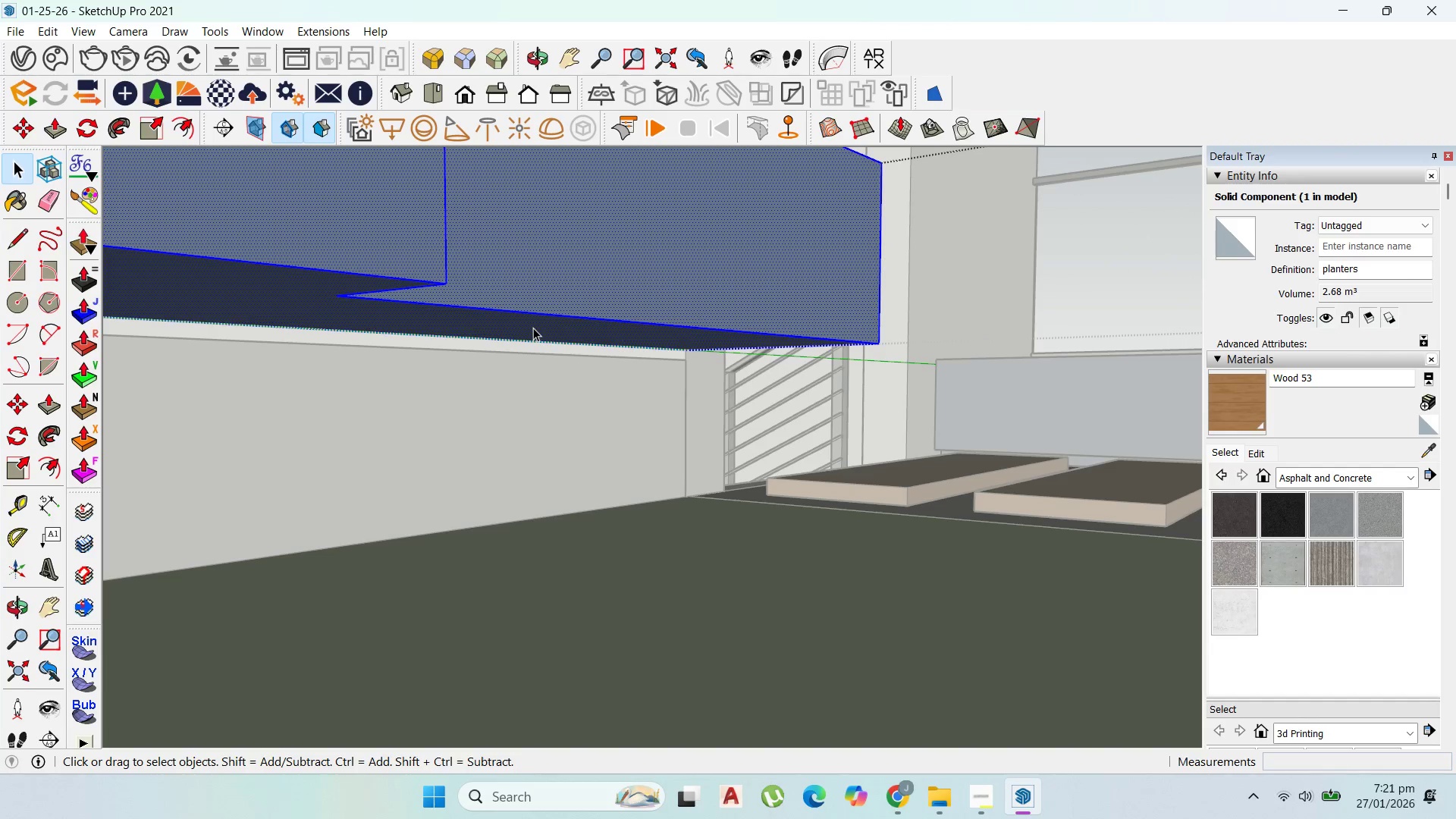 
triple_click([533, 328])
 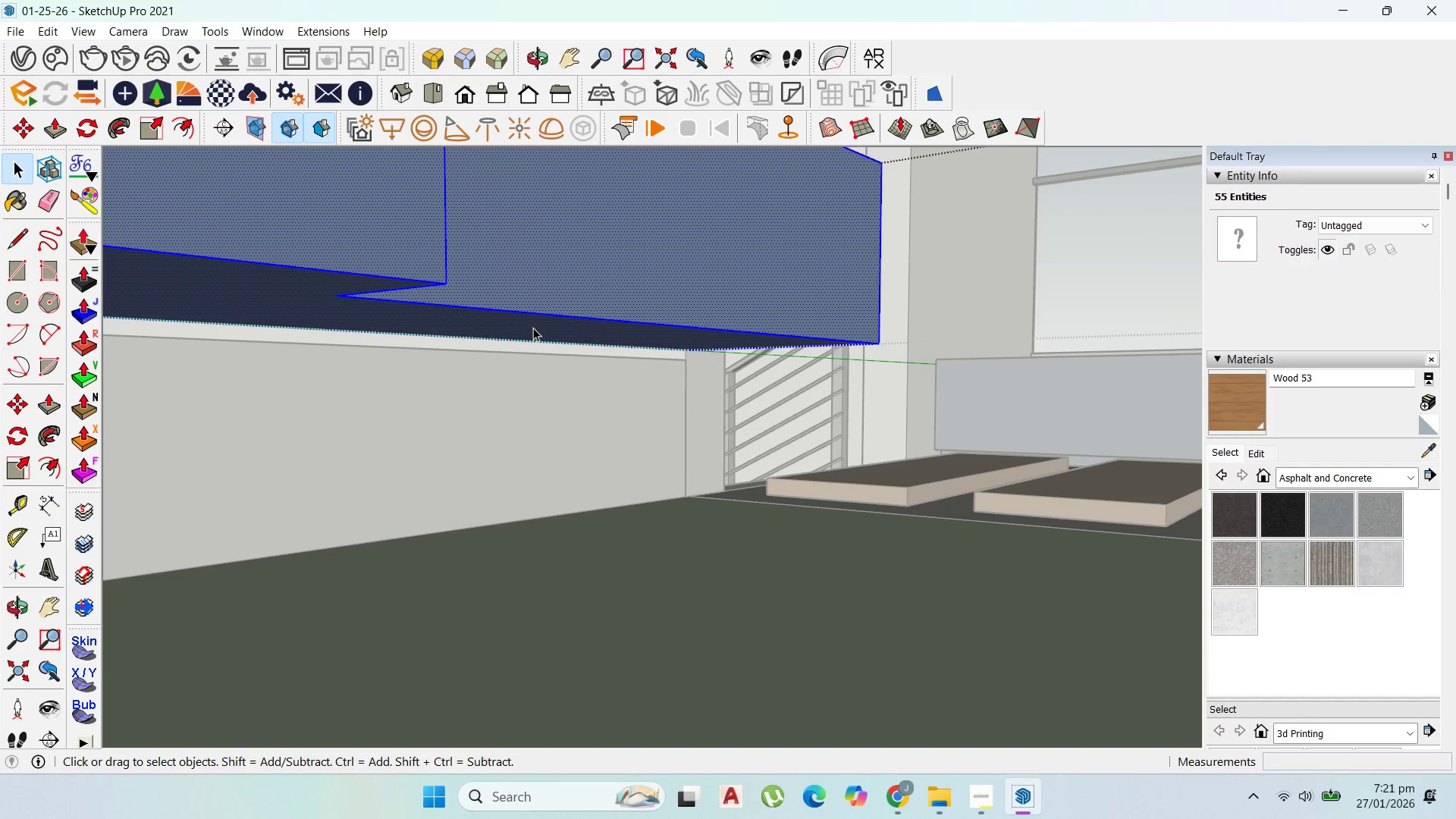 
triple_click([533, 328])
 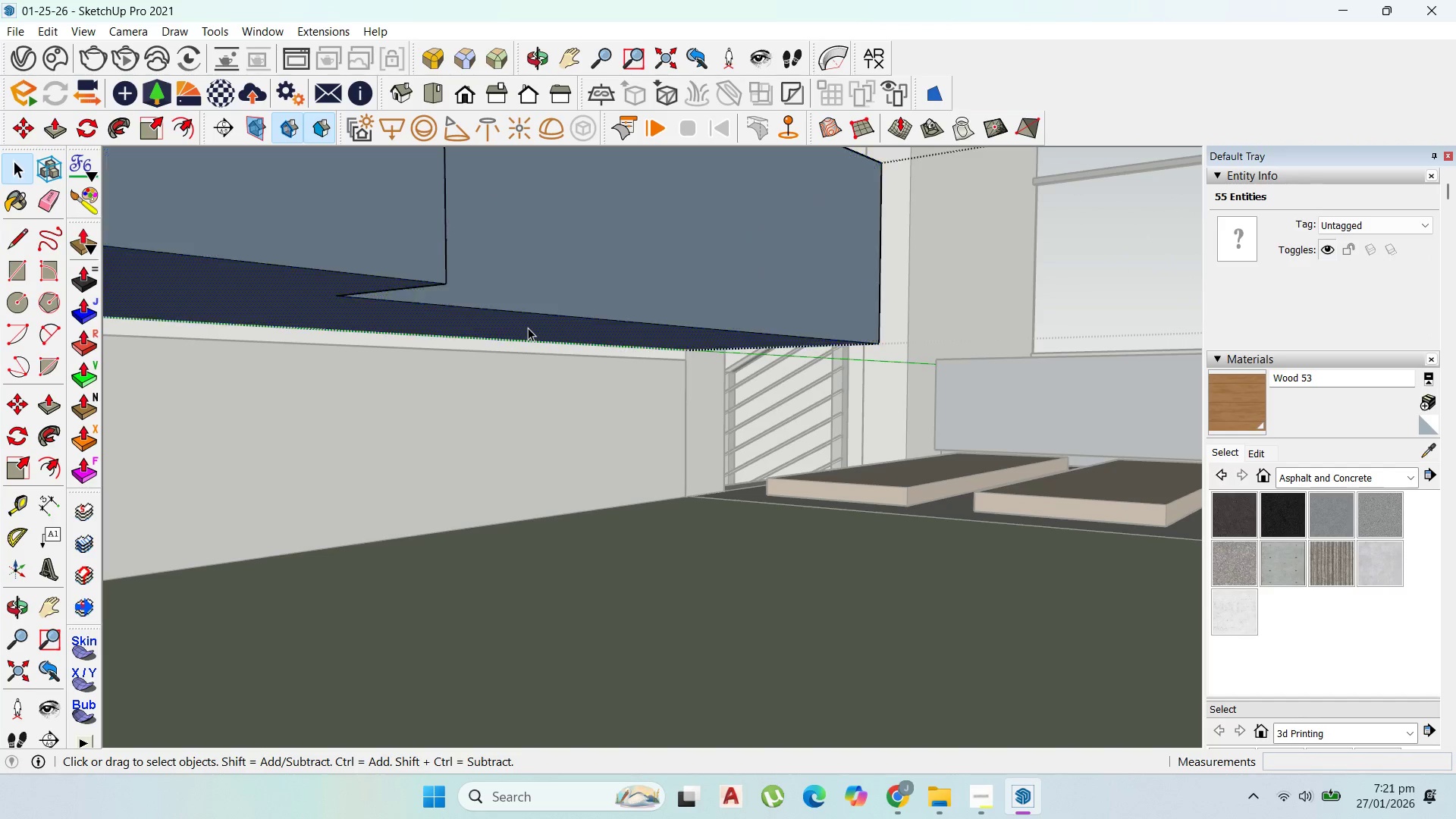 
double_click([528, 328])
 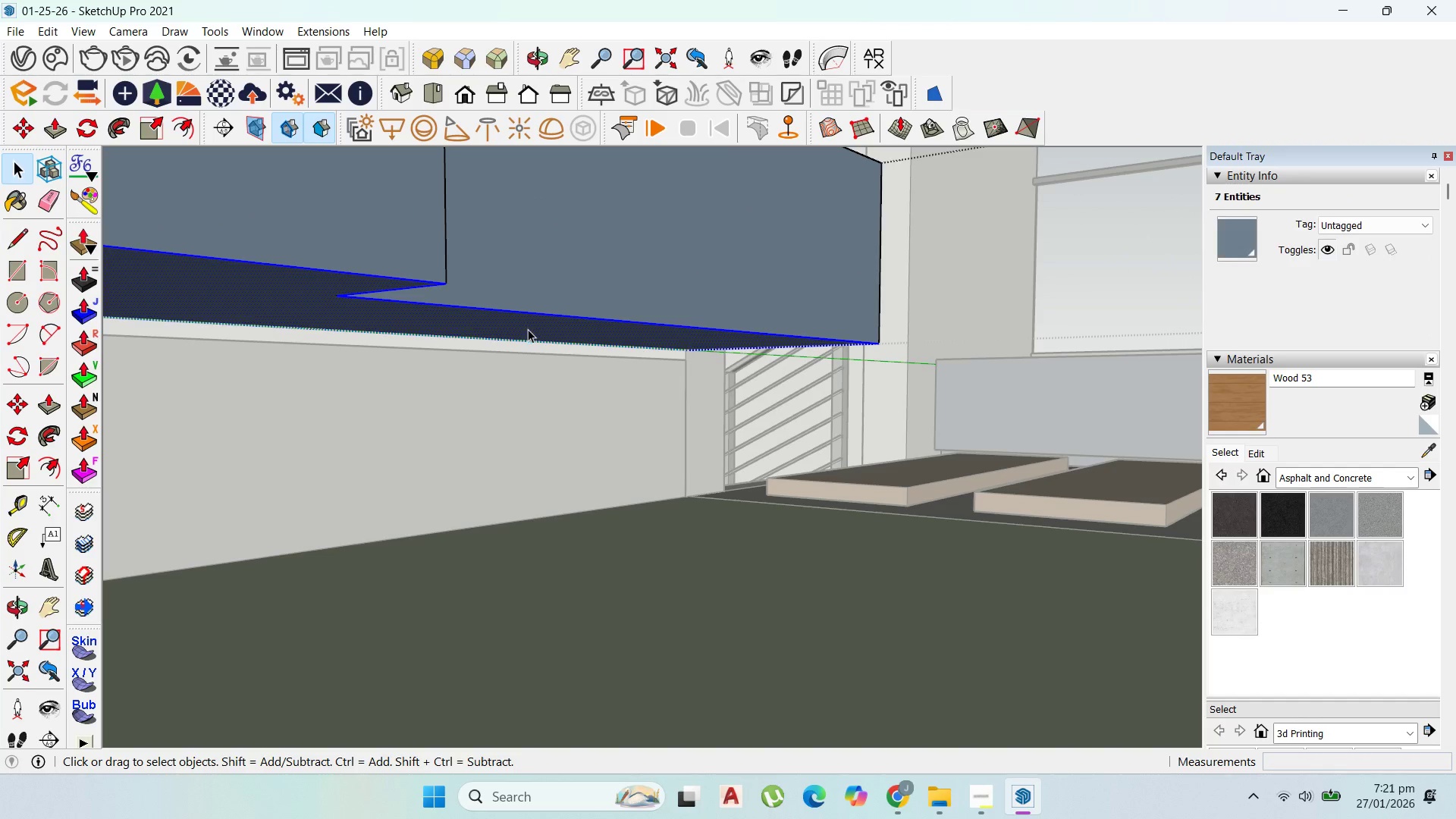 
hold_key(key=ShiftLeft, duration=0.62)
left_click([528, 331])
 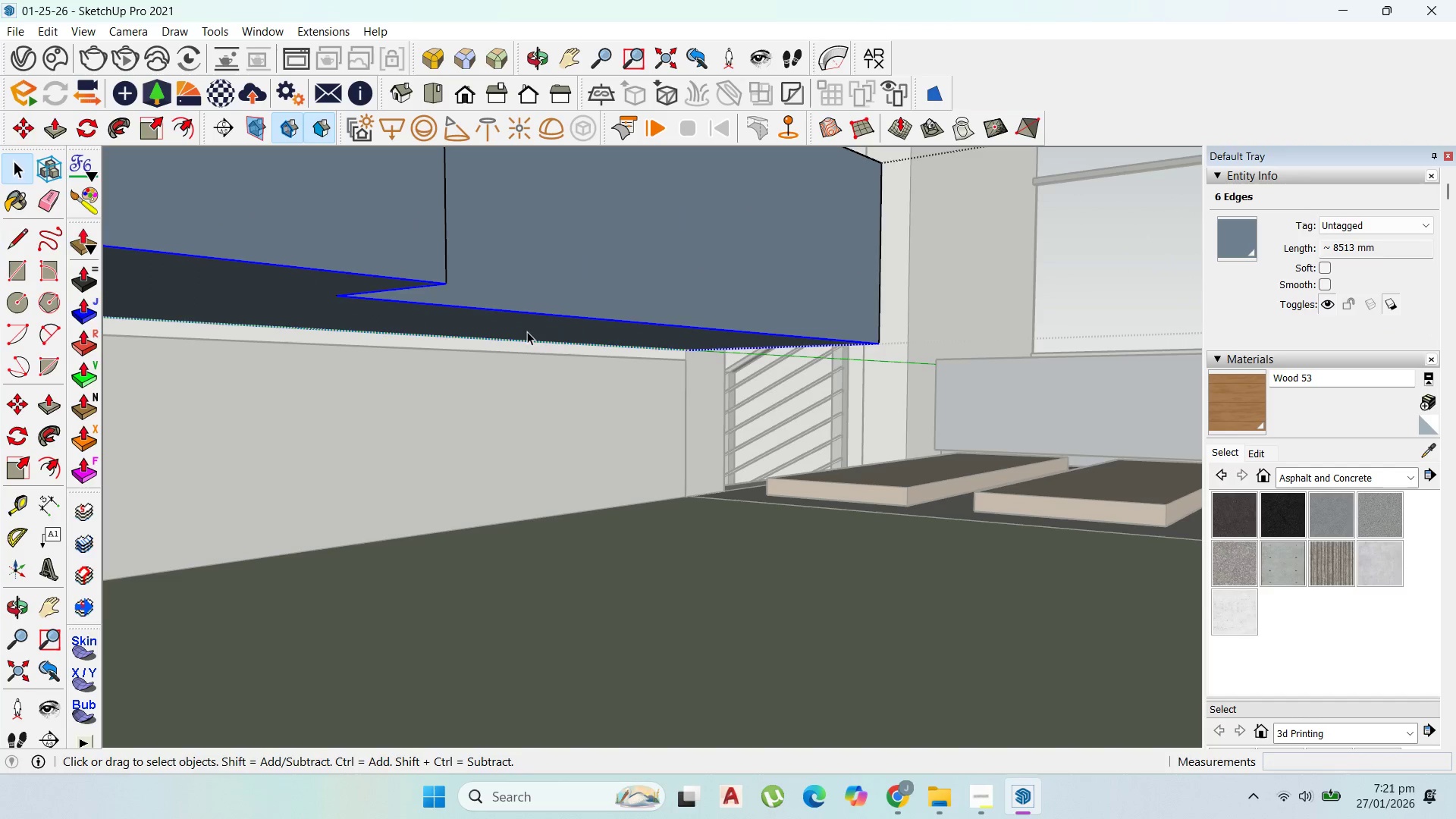 
key(M)
 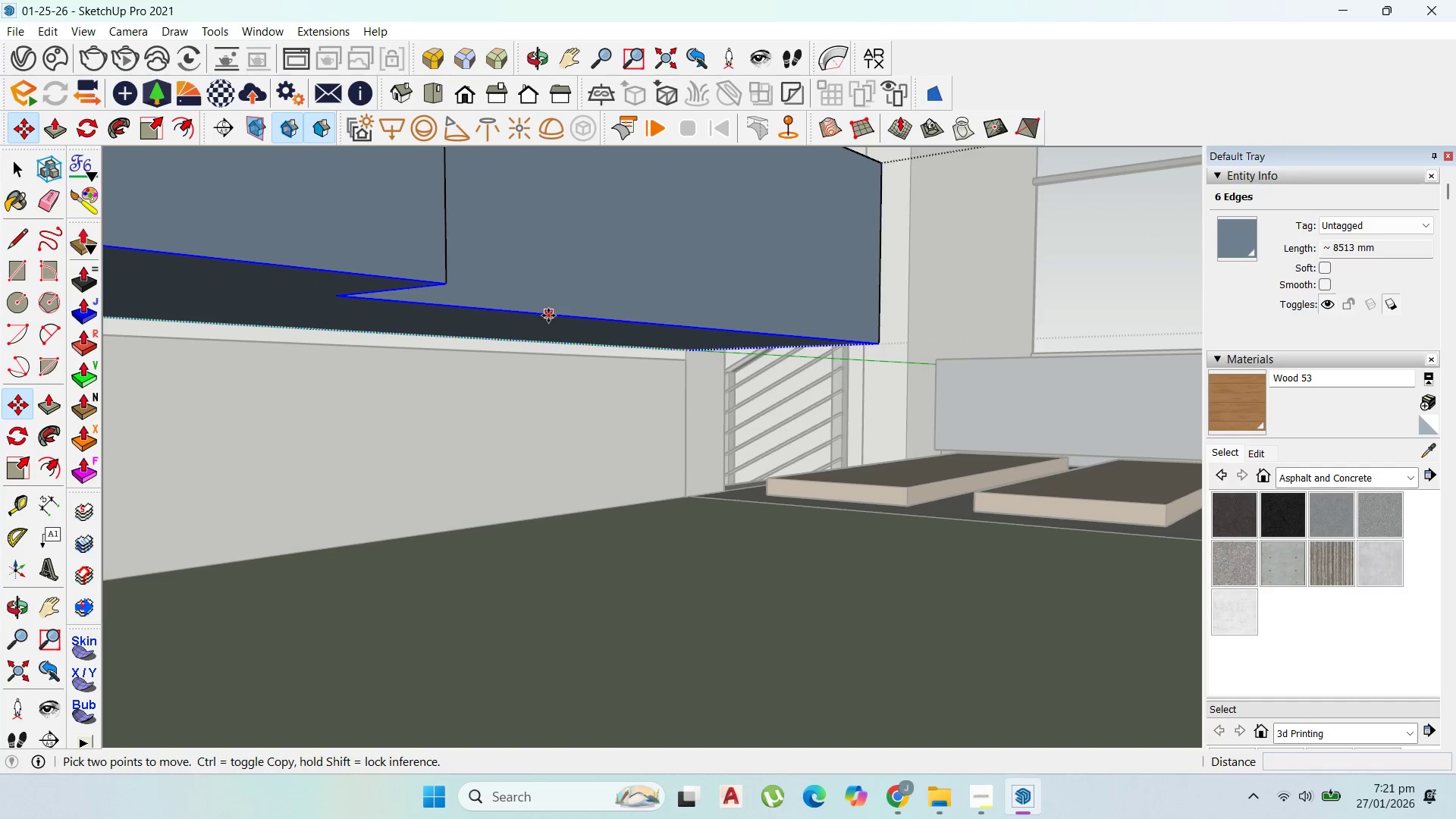 
left_click([548, 315])
 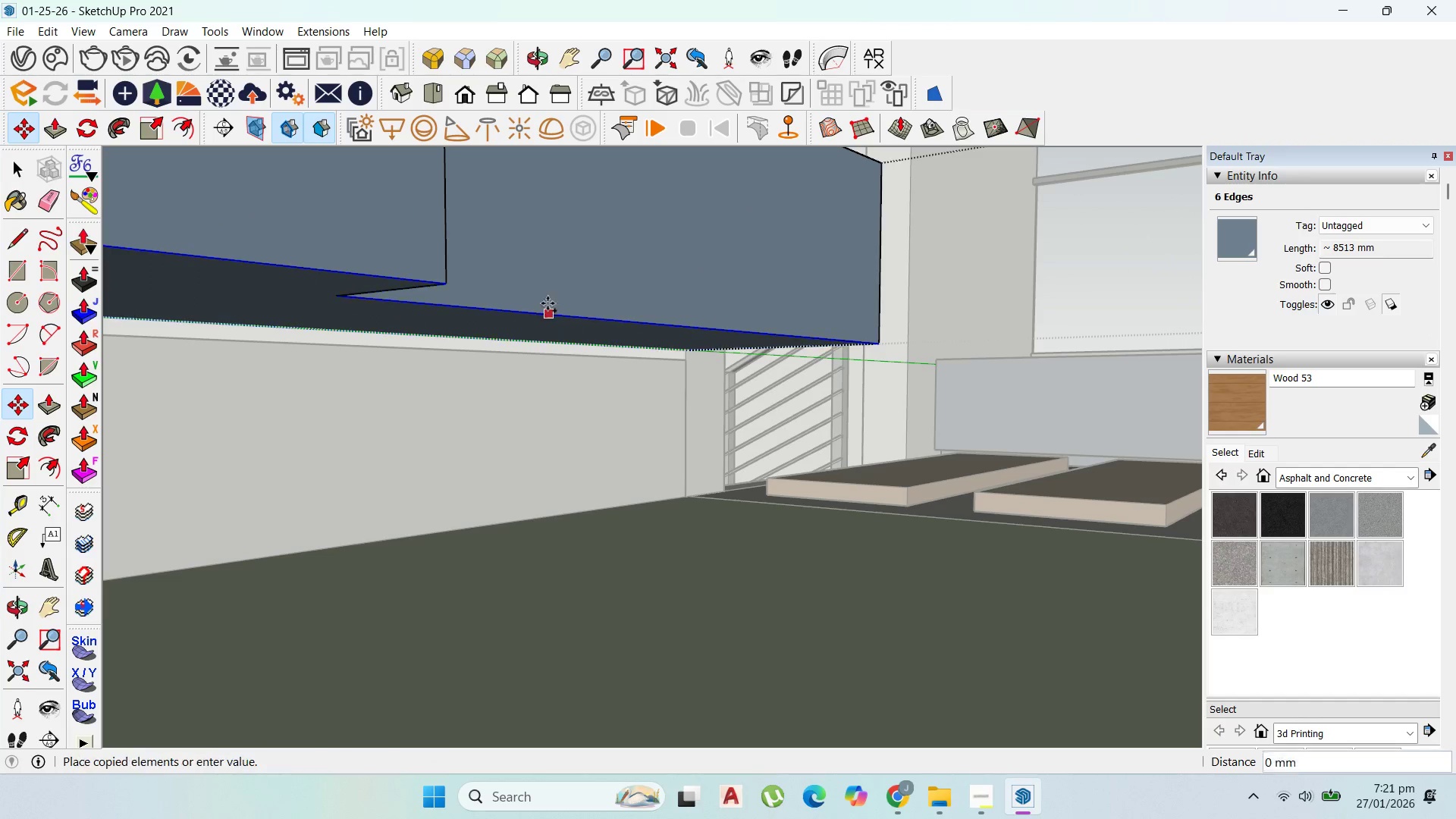 
key(Control+ControlLeft)
 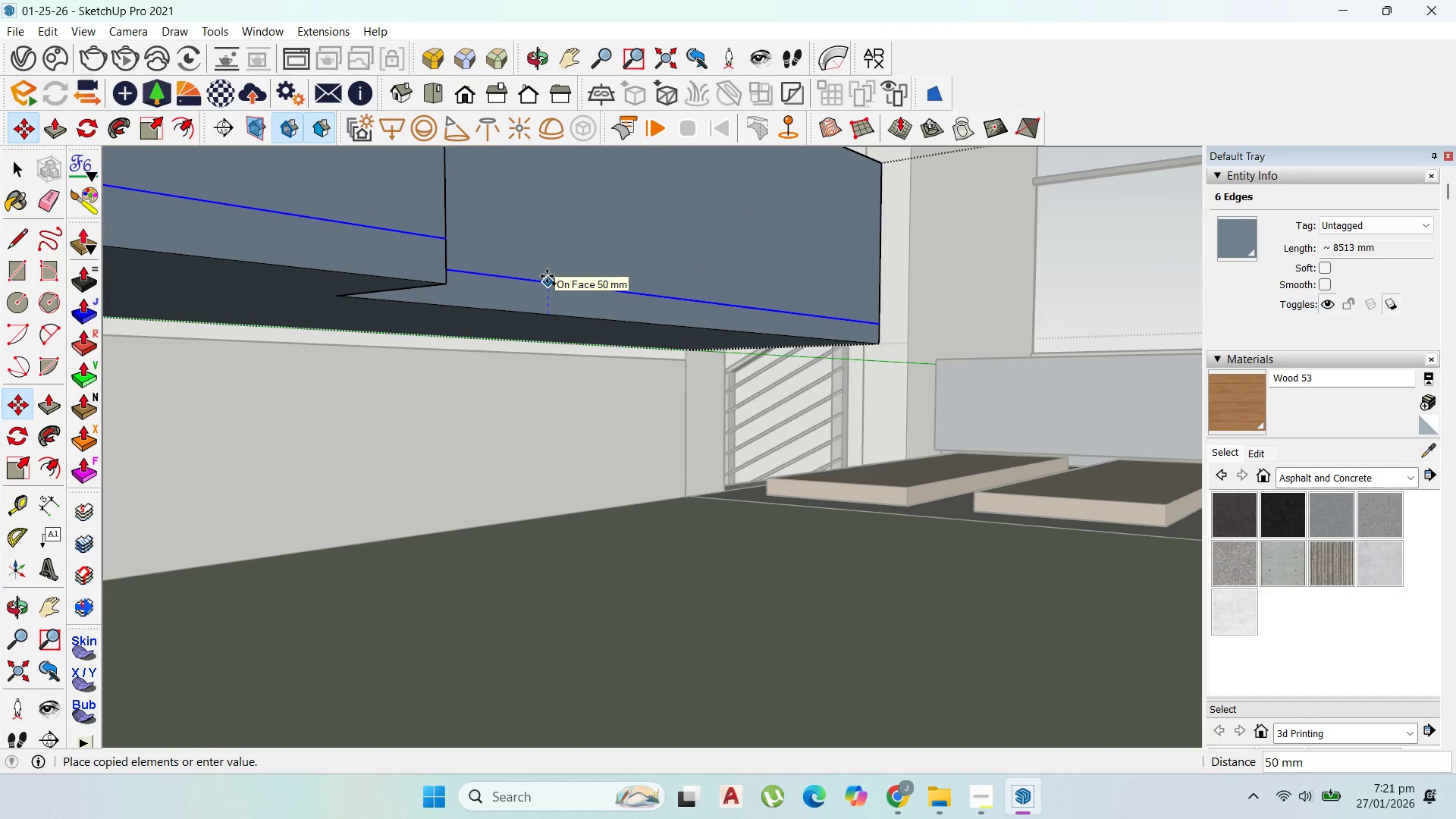 
left_click([547, 276])
 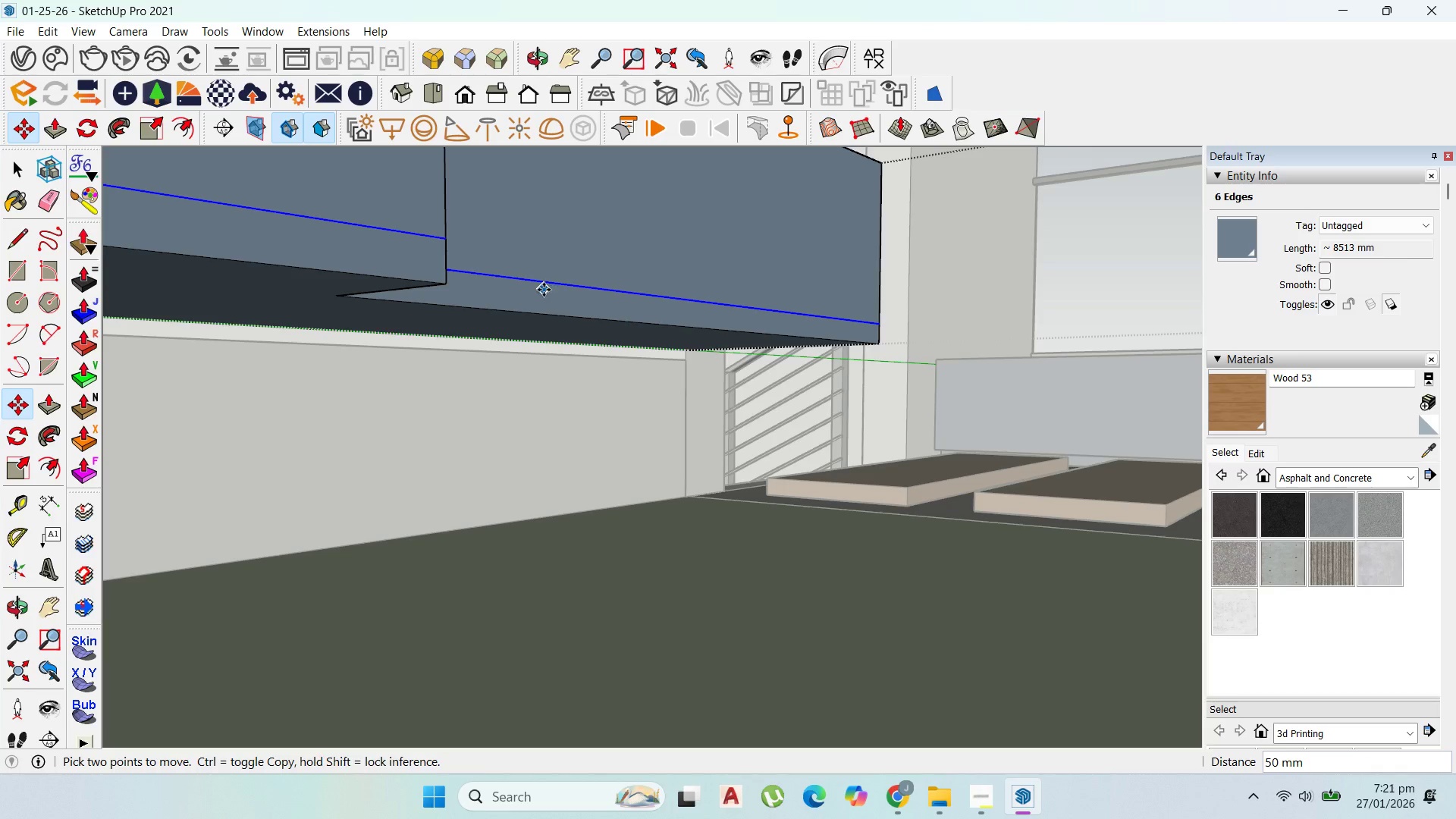 
scroll: coordinate [544, 290], scroll_direction: up, amount: 1.0
 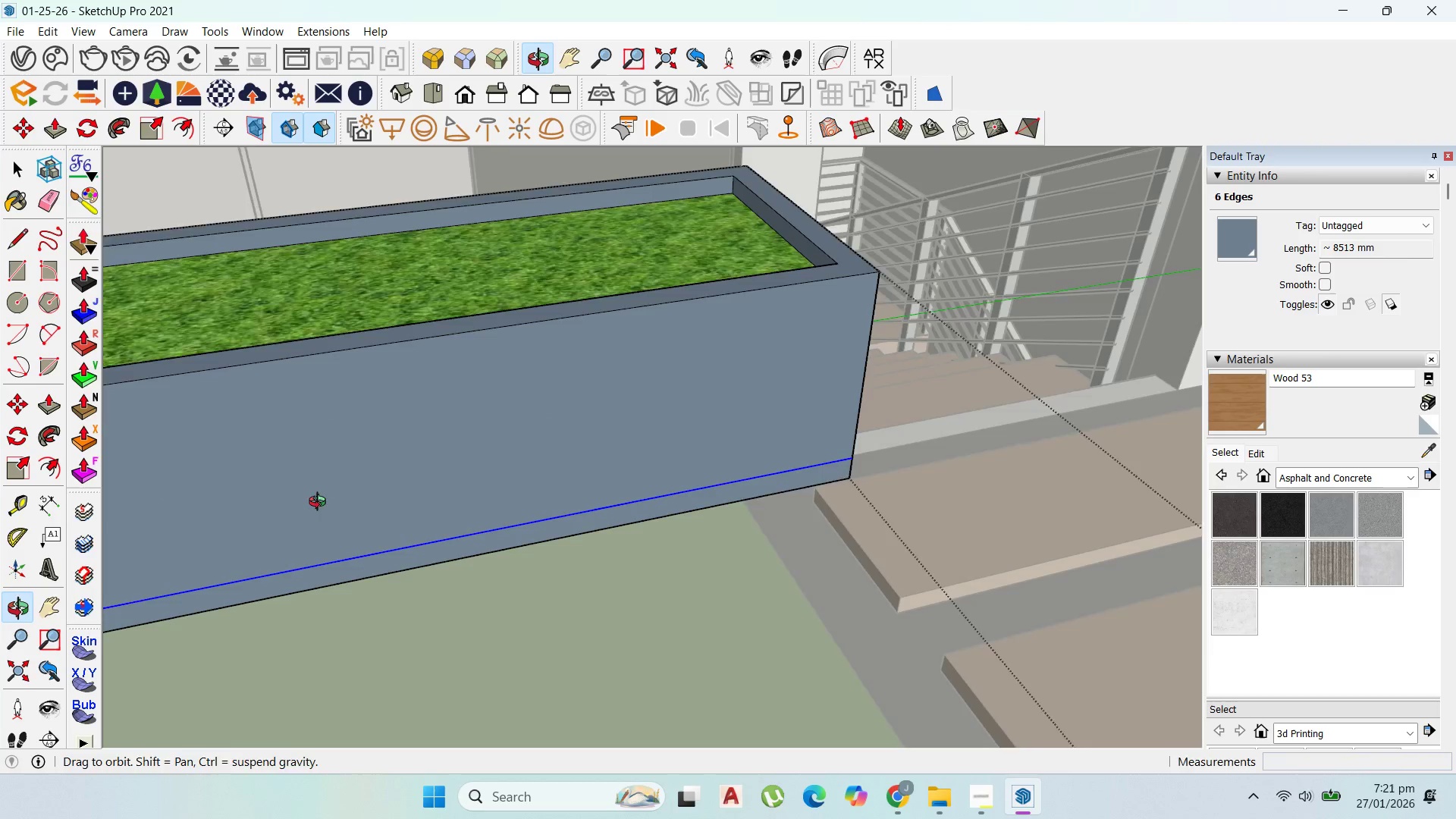 
scroll: coordinate [645, 398], scroll_direction: down, amount: 3.0
 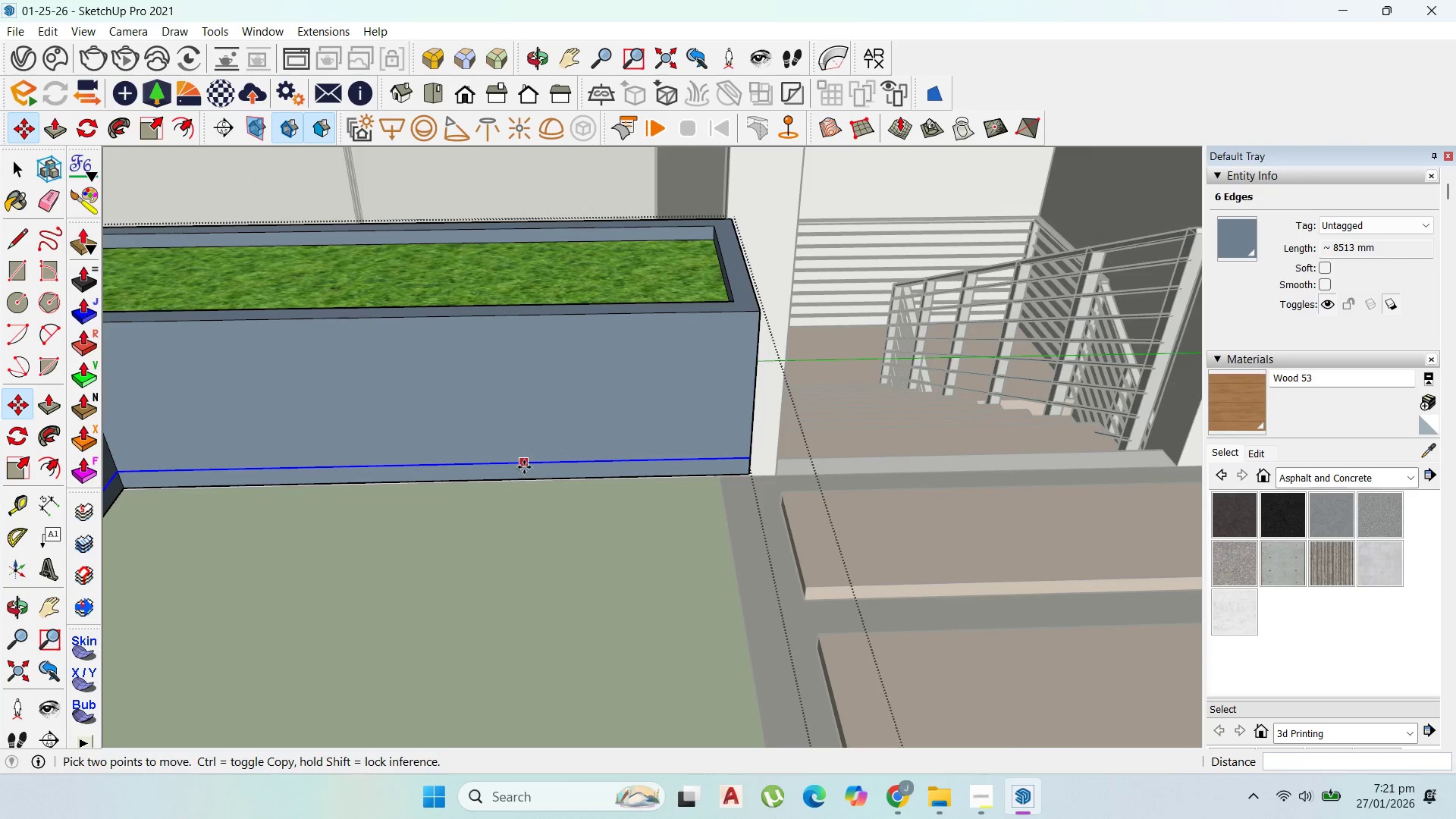 
key(P)
 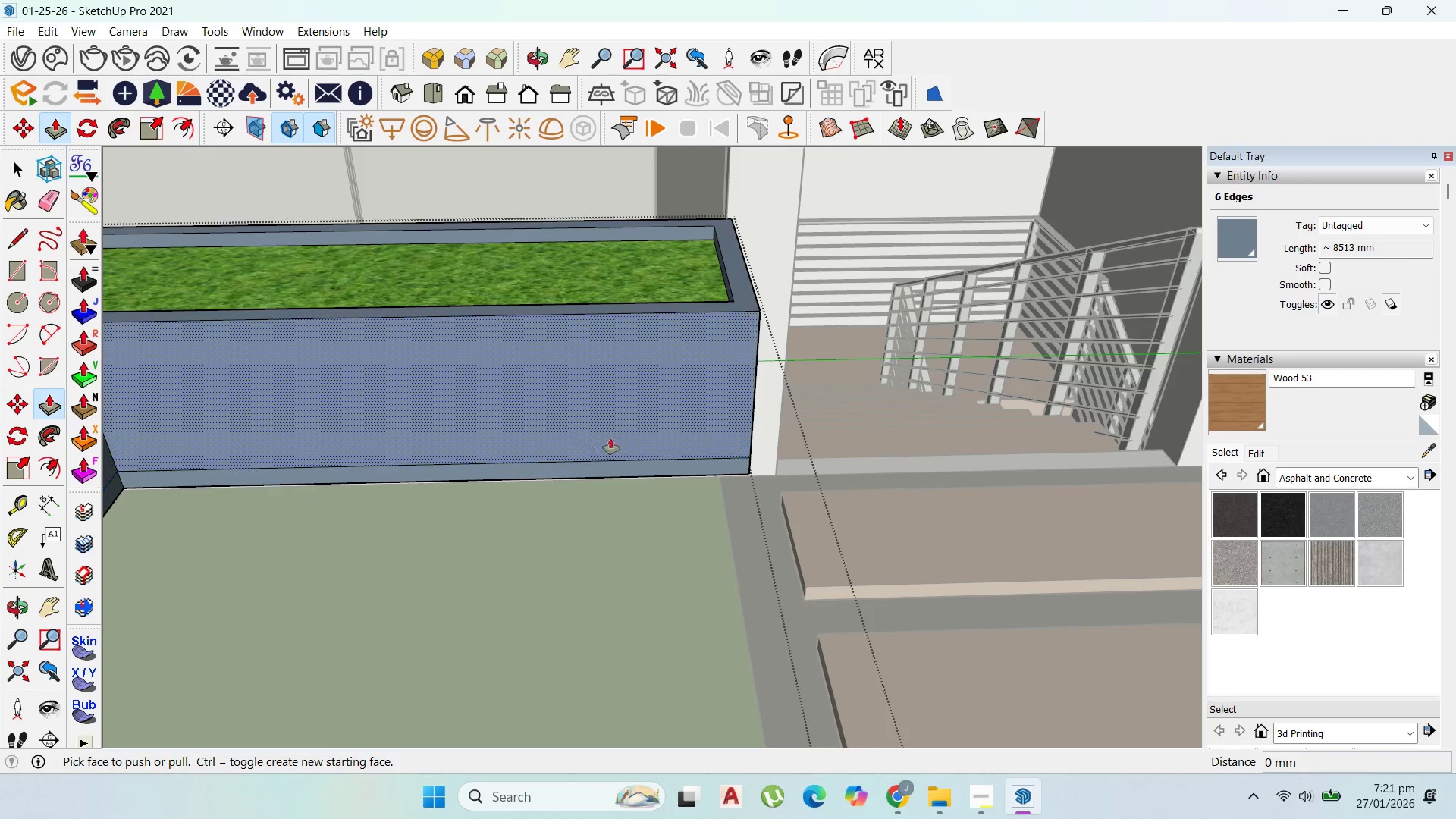 
scroll: coordinate [649, 469], scroll_direction: up, amount: 3.0
 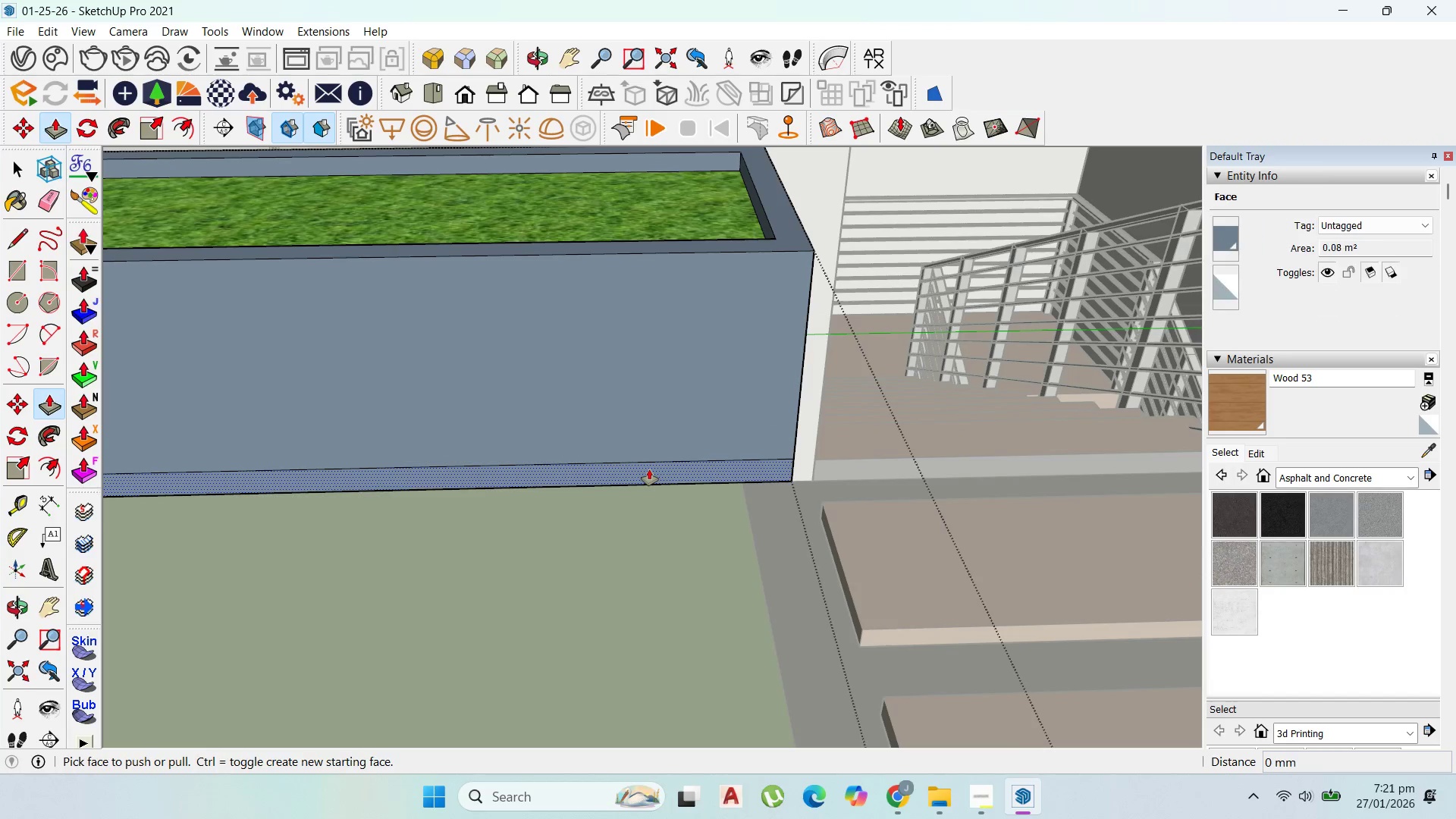 
left_click([649, 469])
 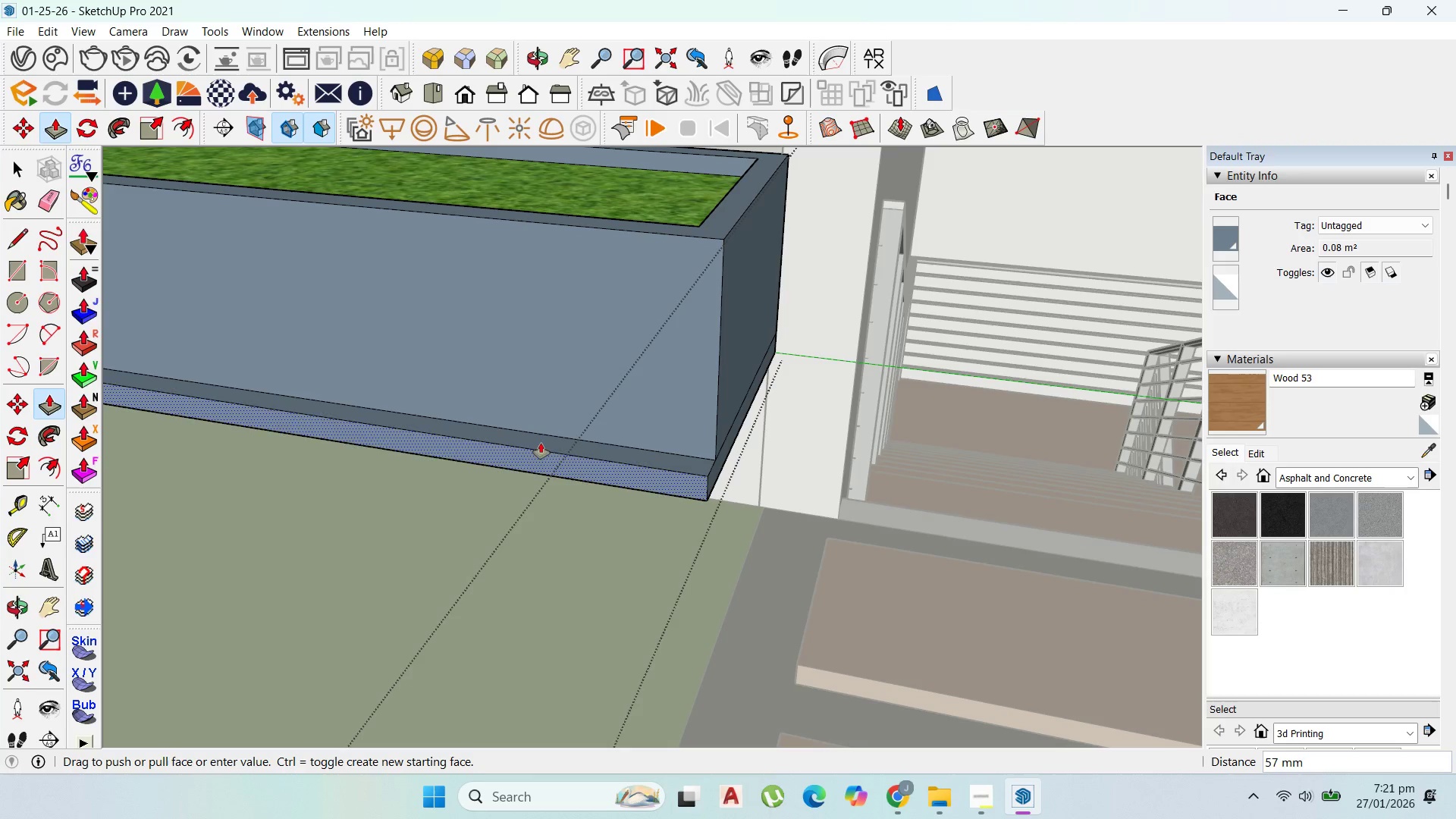 
key(Escape)
 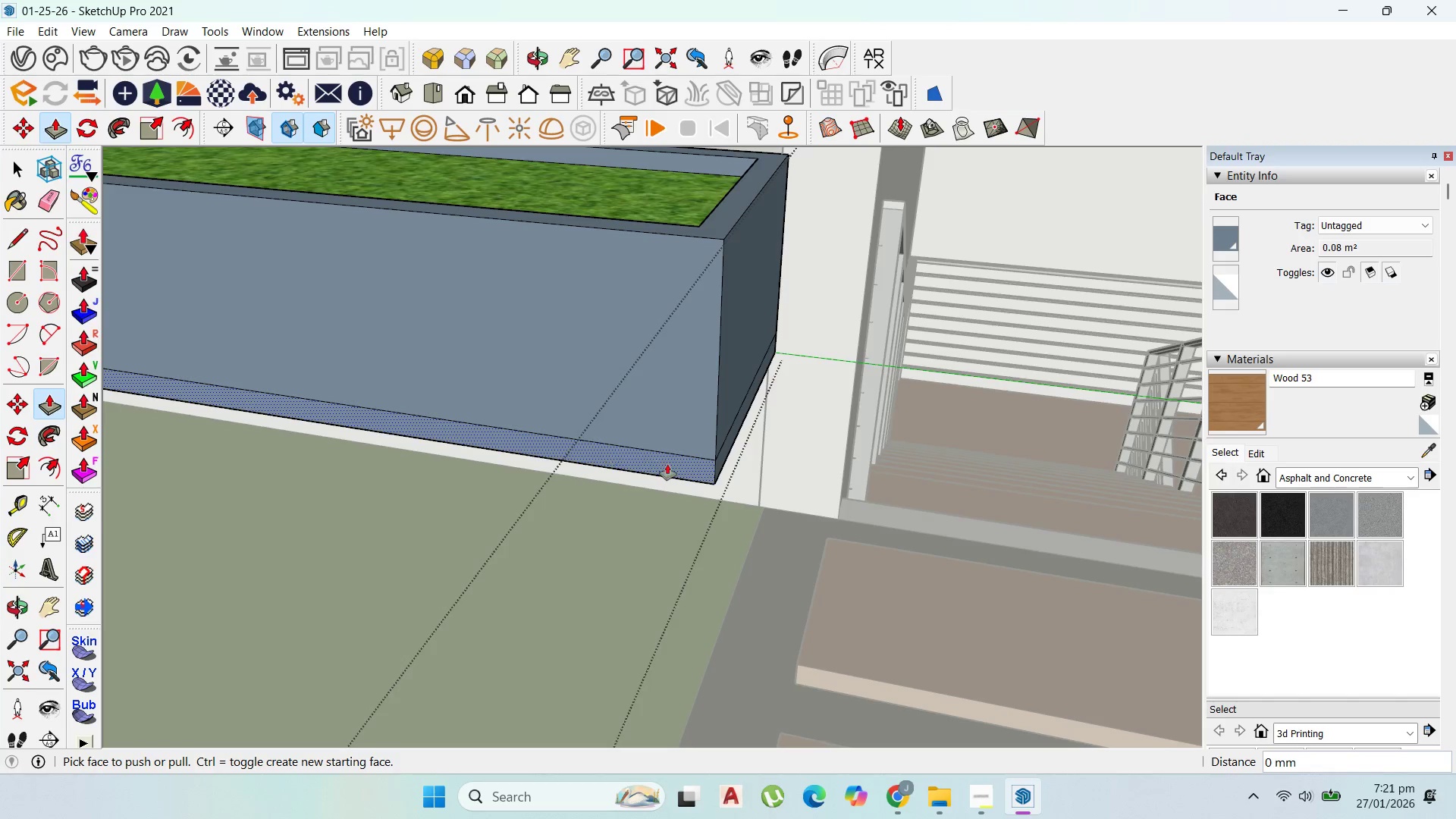 
scroll: coordinate [667, 464], scroll_direction: up, amount: 1.0
 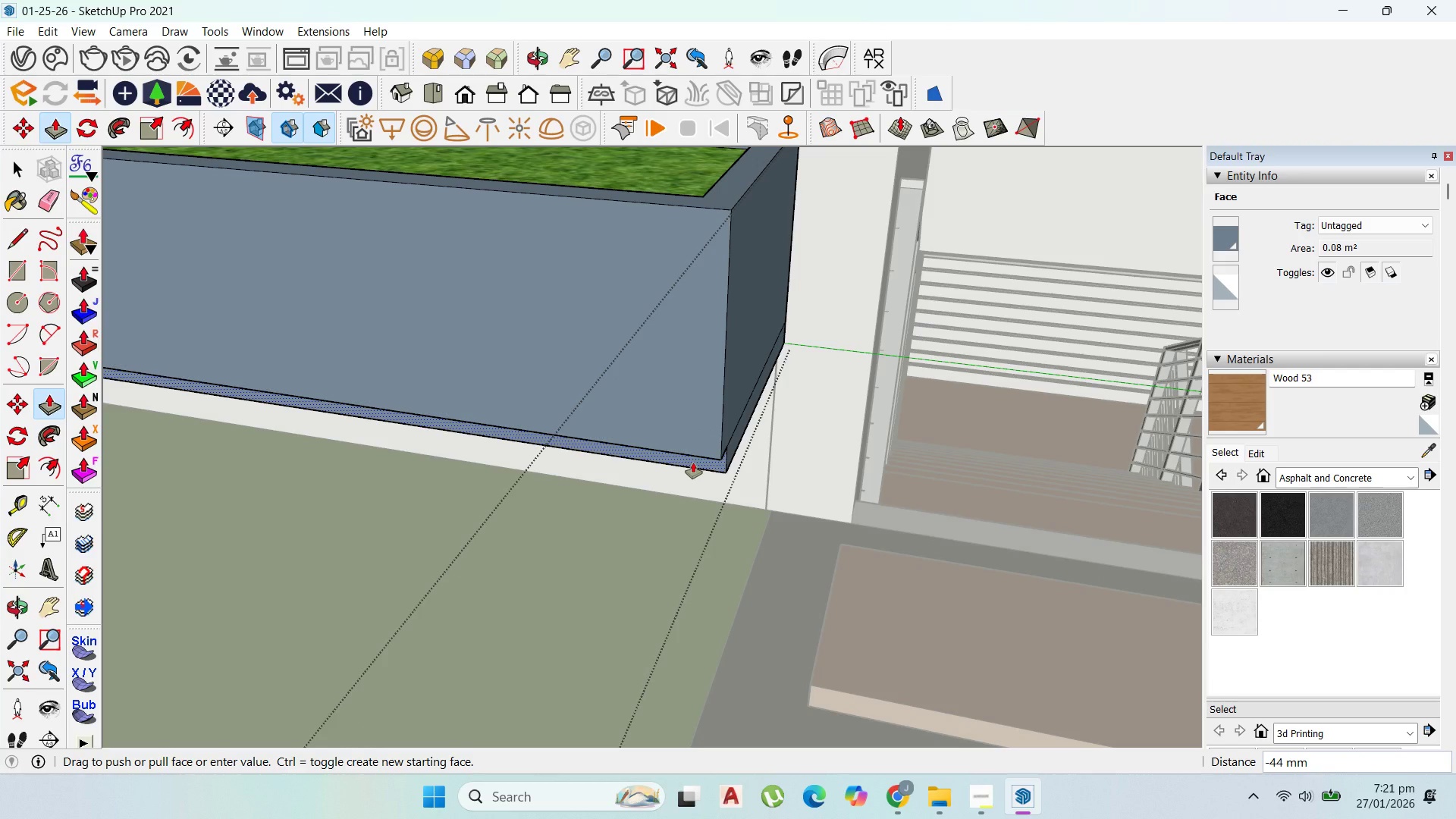 
type(75)
 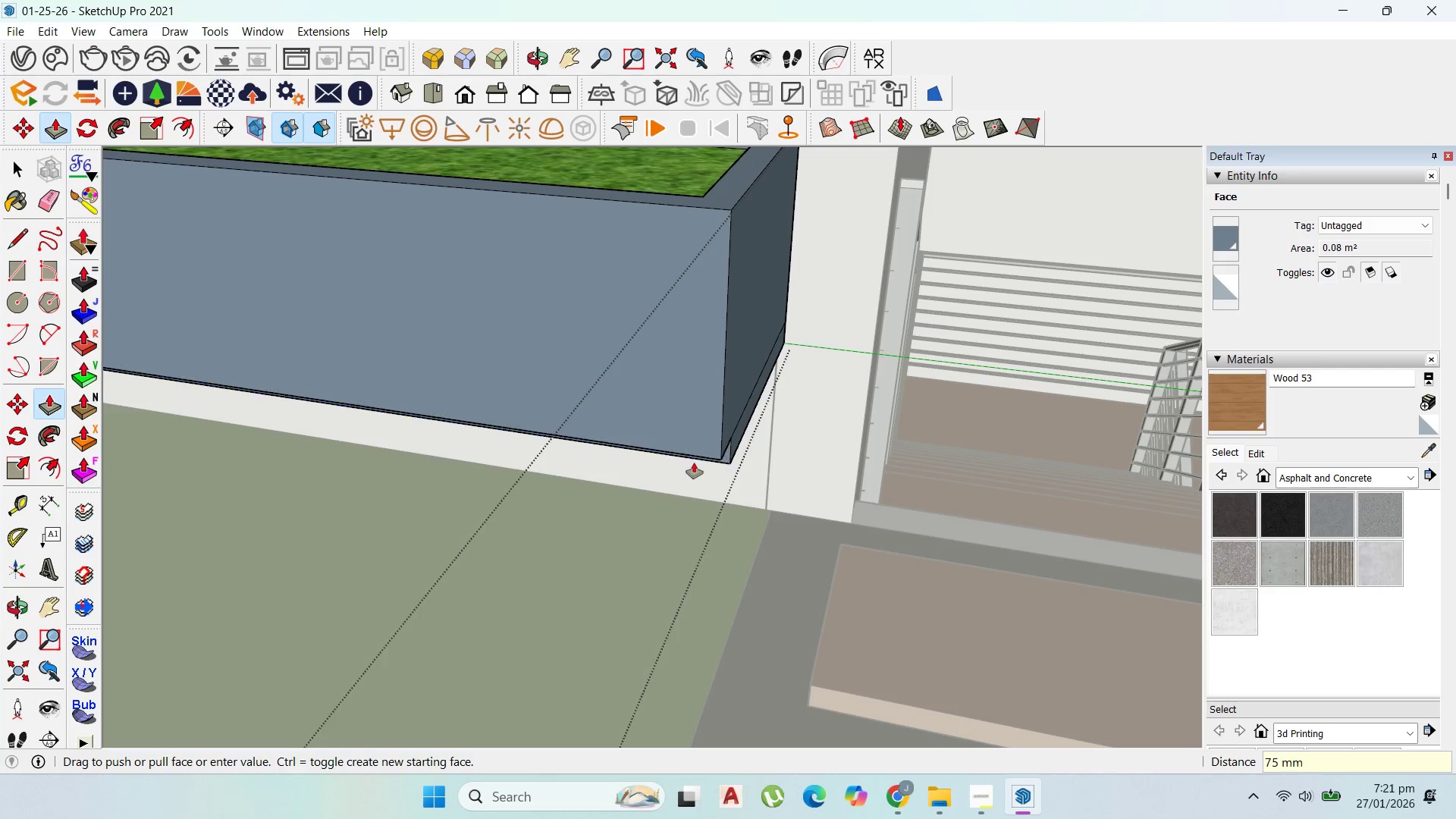 
key(Enter)
 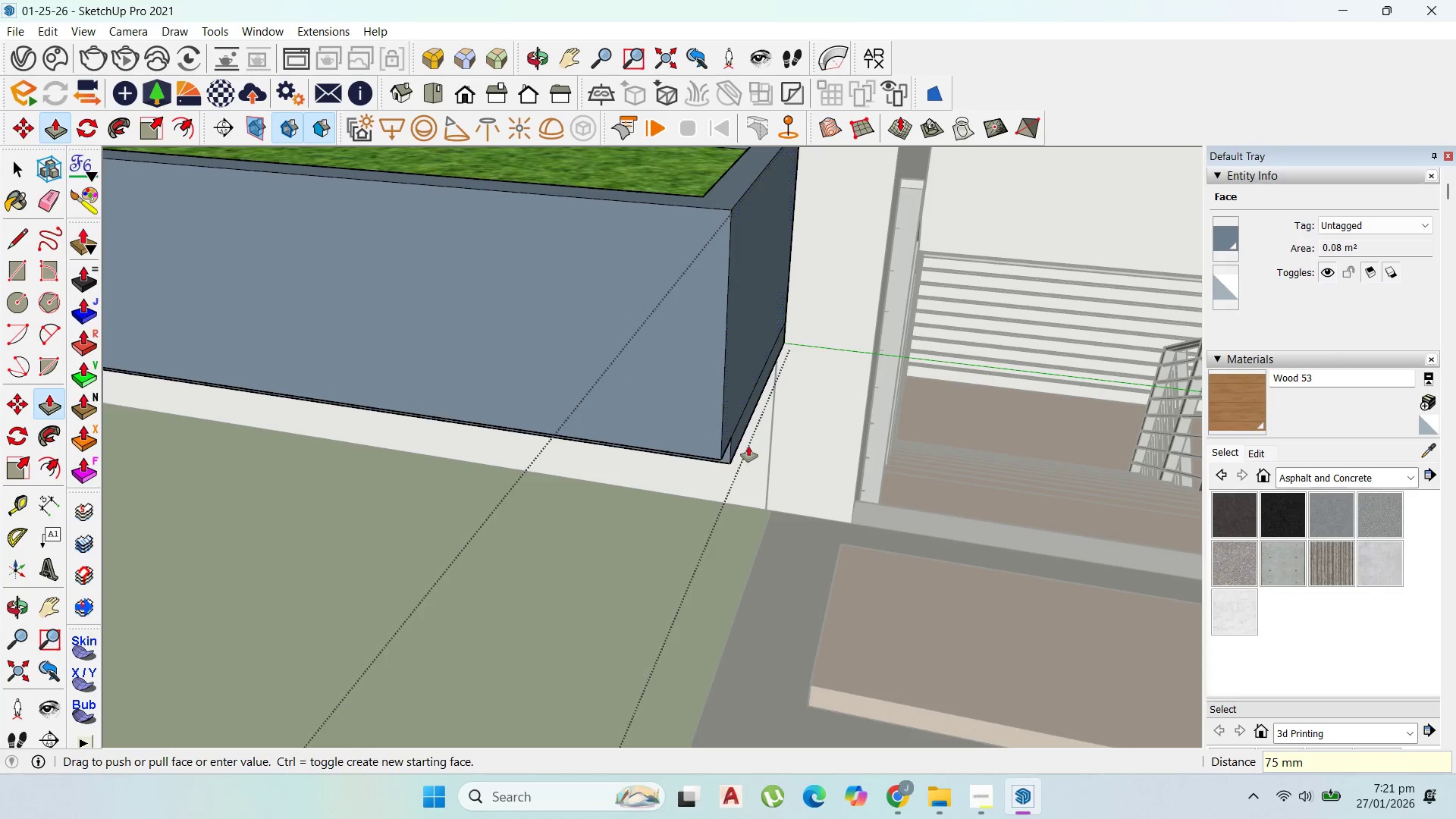 
scroll: coordinate [748, 446], scroll_direction: up, amount: 1.0
 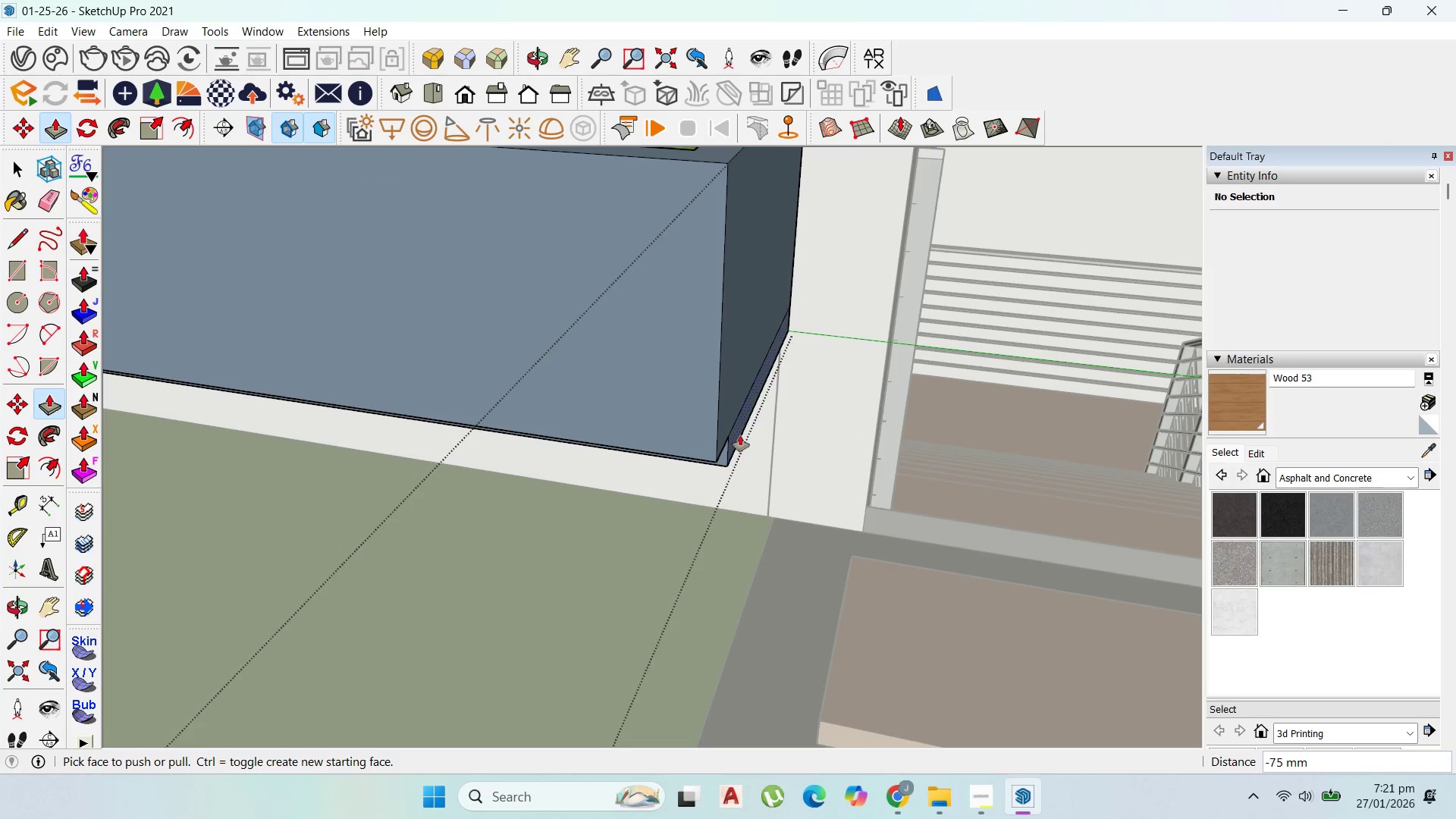 
double_click([740, 435])
 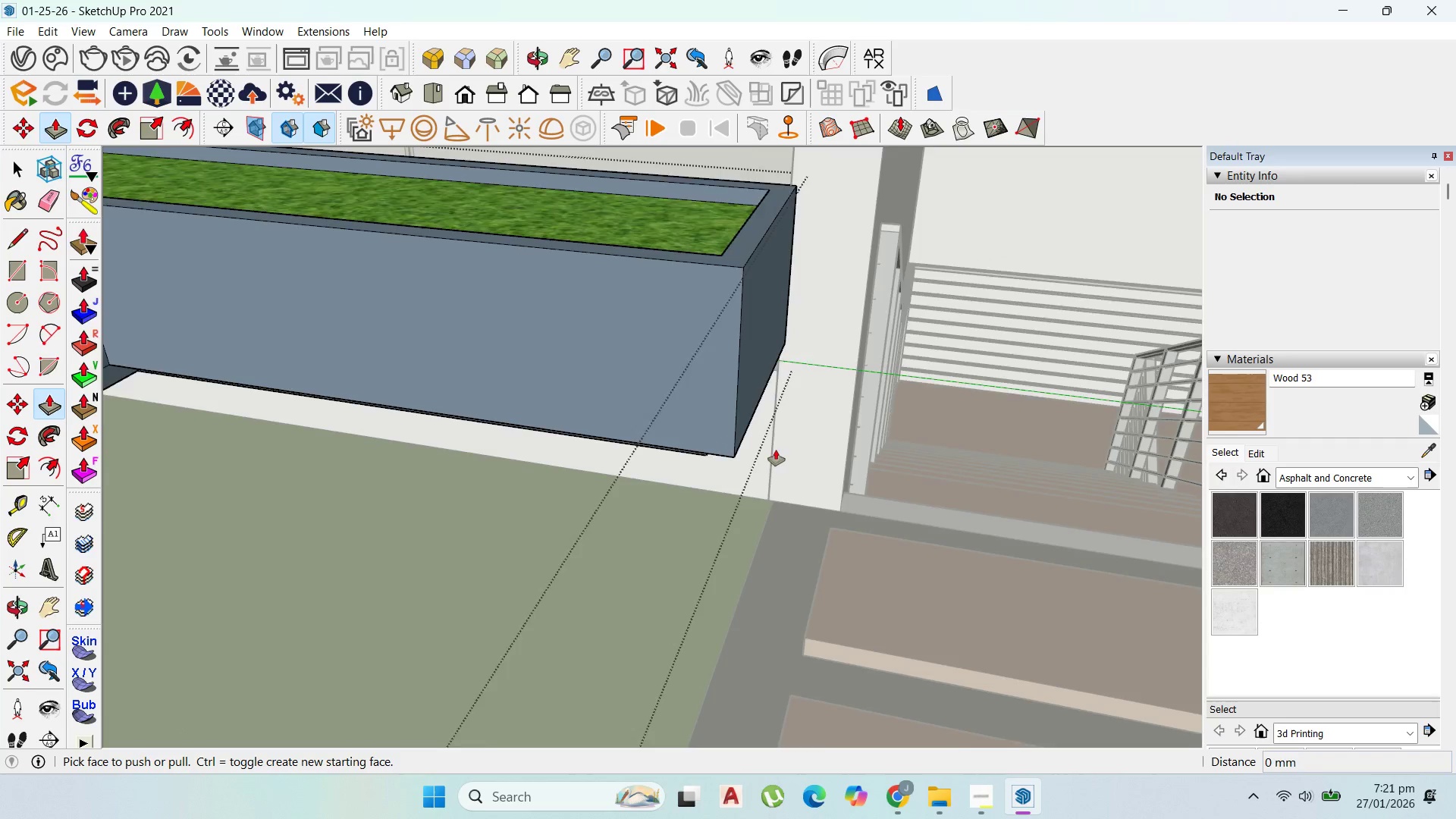 
scroll: coordinate [334, 533], scroll_direction: down, amount: 8.0
 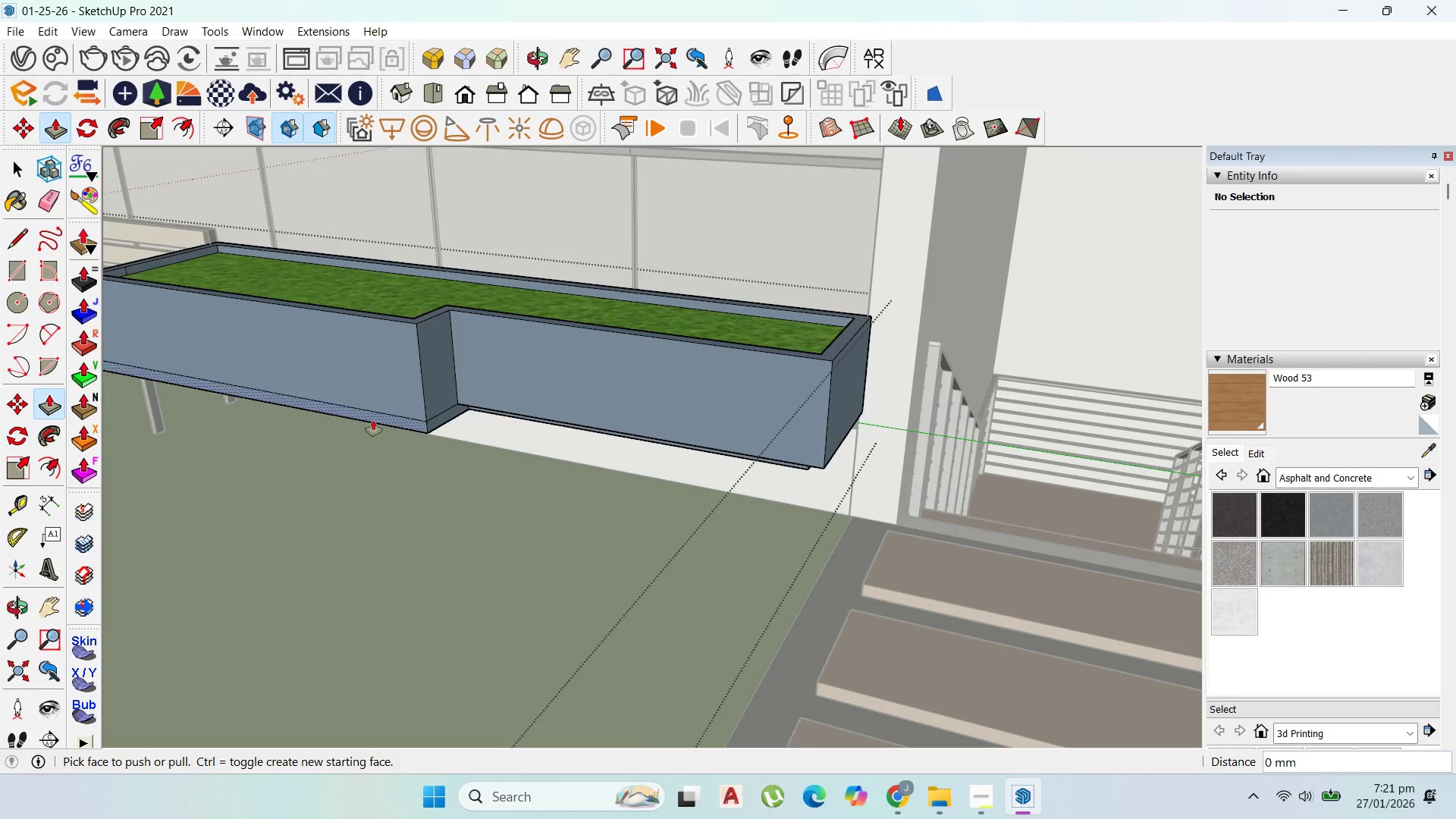 
double_click([467, 415])
 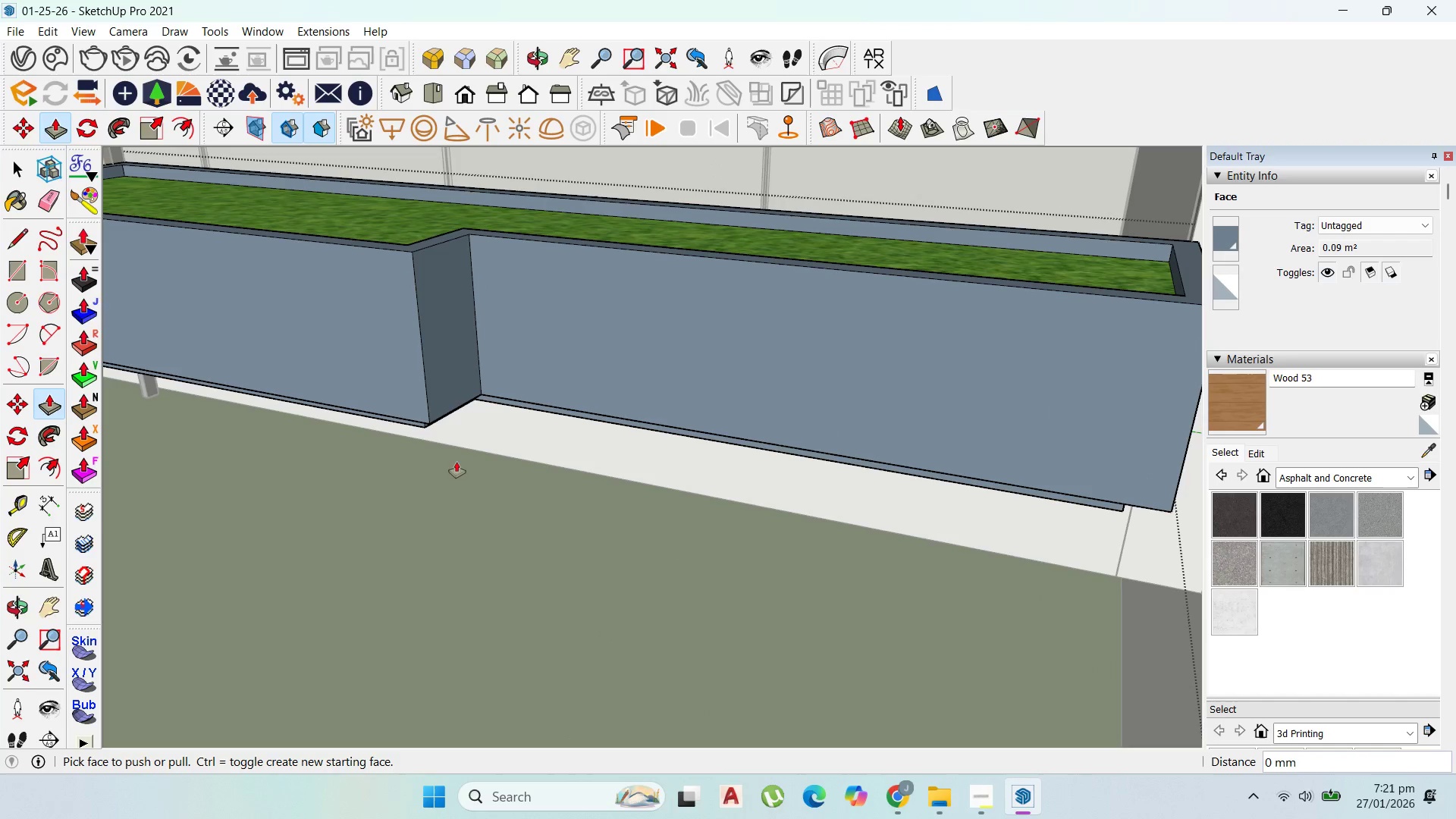 
scroll: coordinate [482, 415], scroll_direction: up, amount: 5.0
 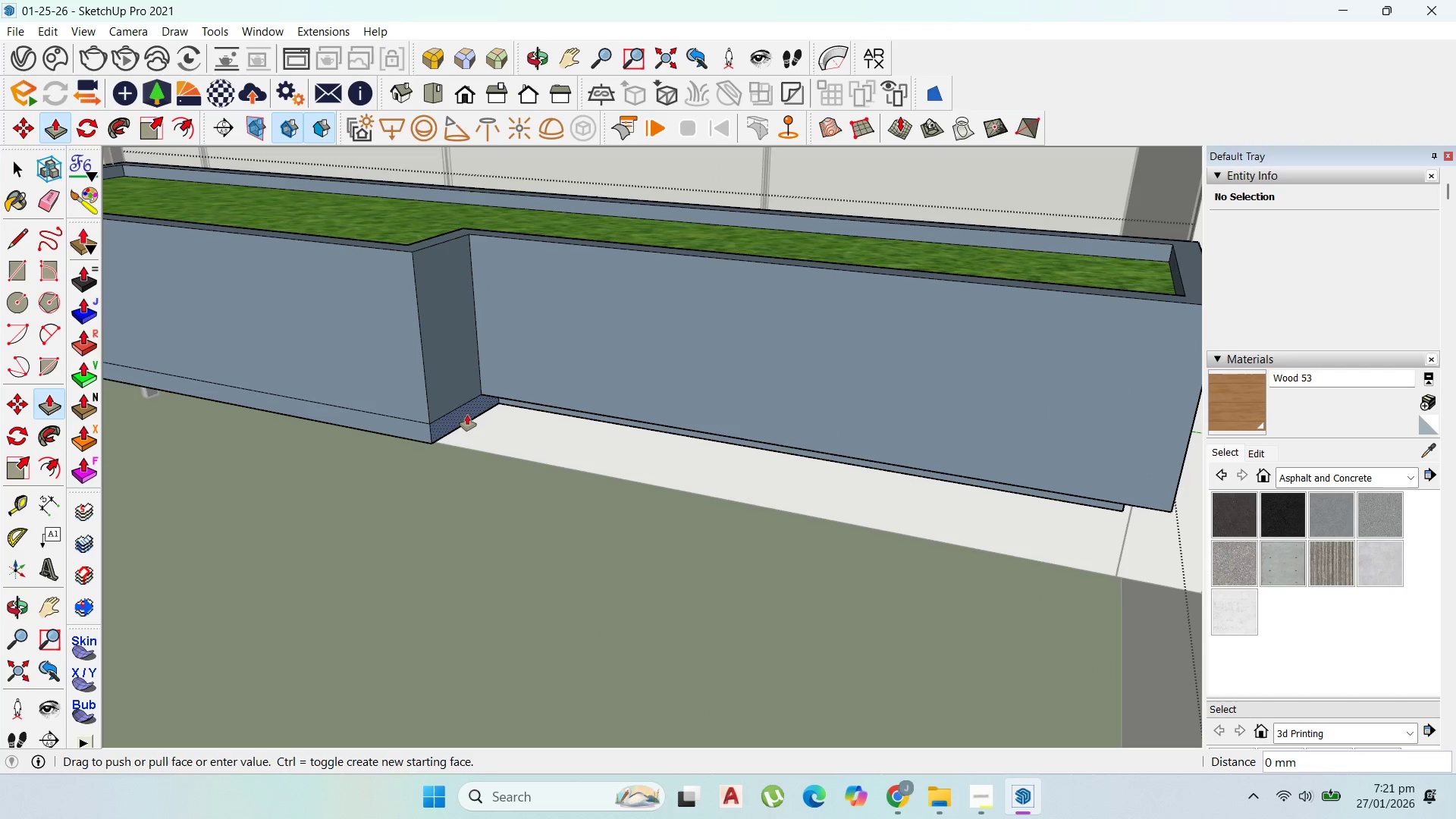 
scroll: coordinate [410, 532], scroll_direction: down, amount: 5.0
 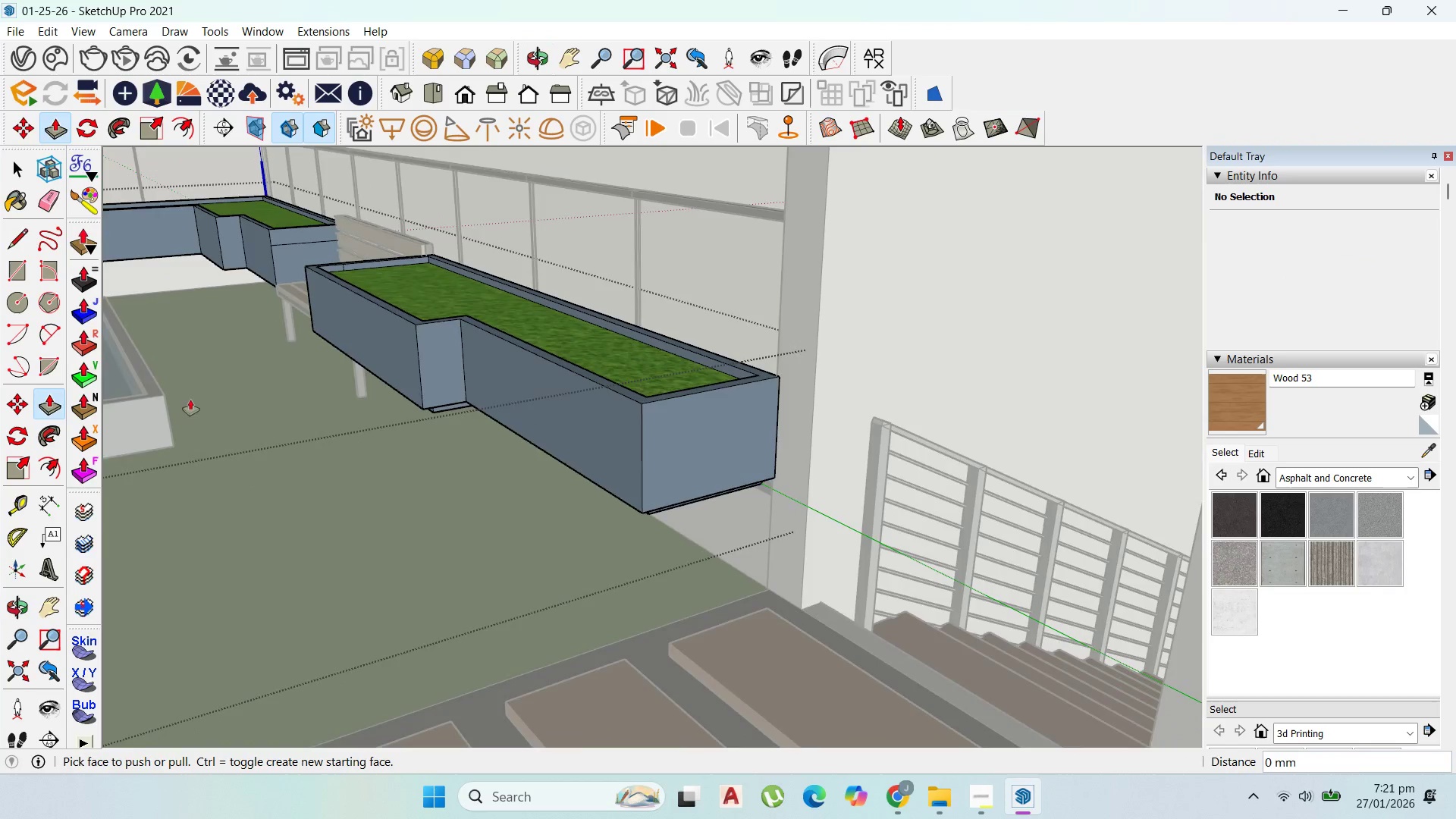 
scroll: coordinate [273, 266], scroll_direction: up, amount: 7.0
 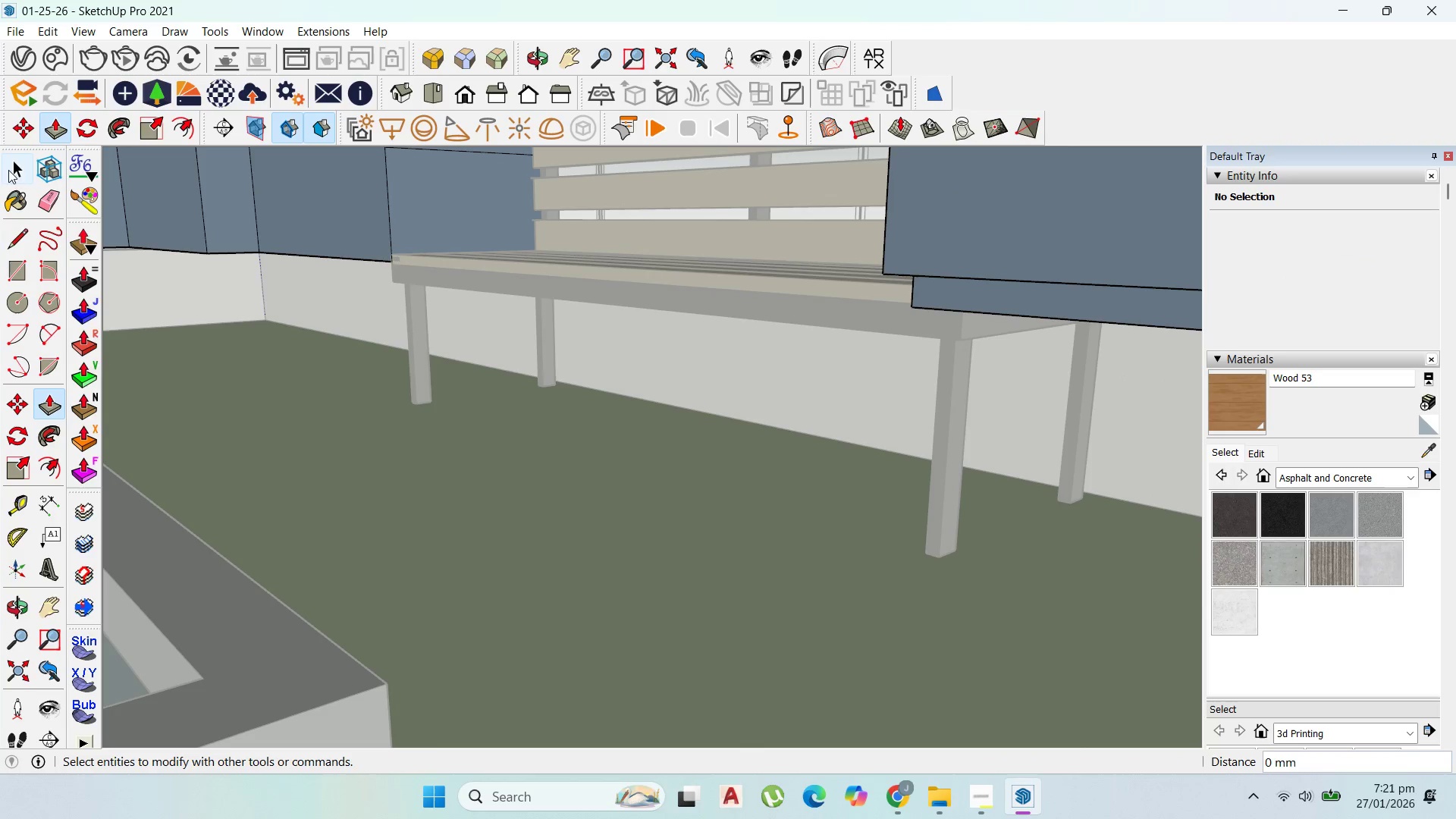 
left_click([16, 171])
 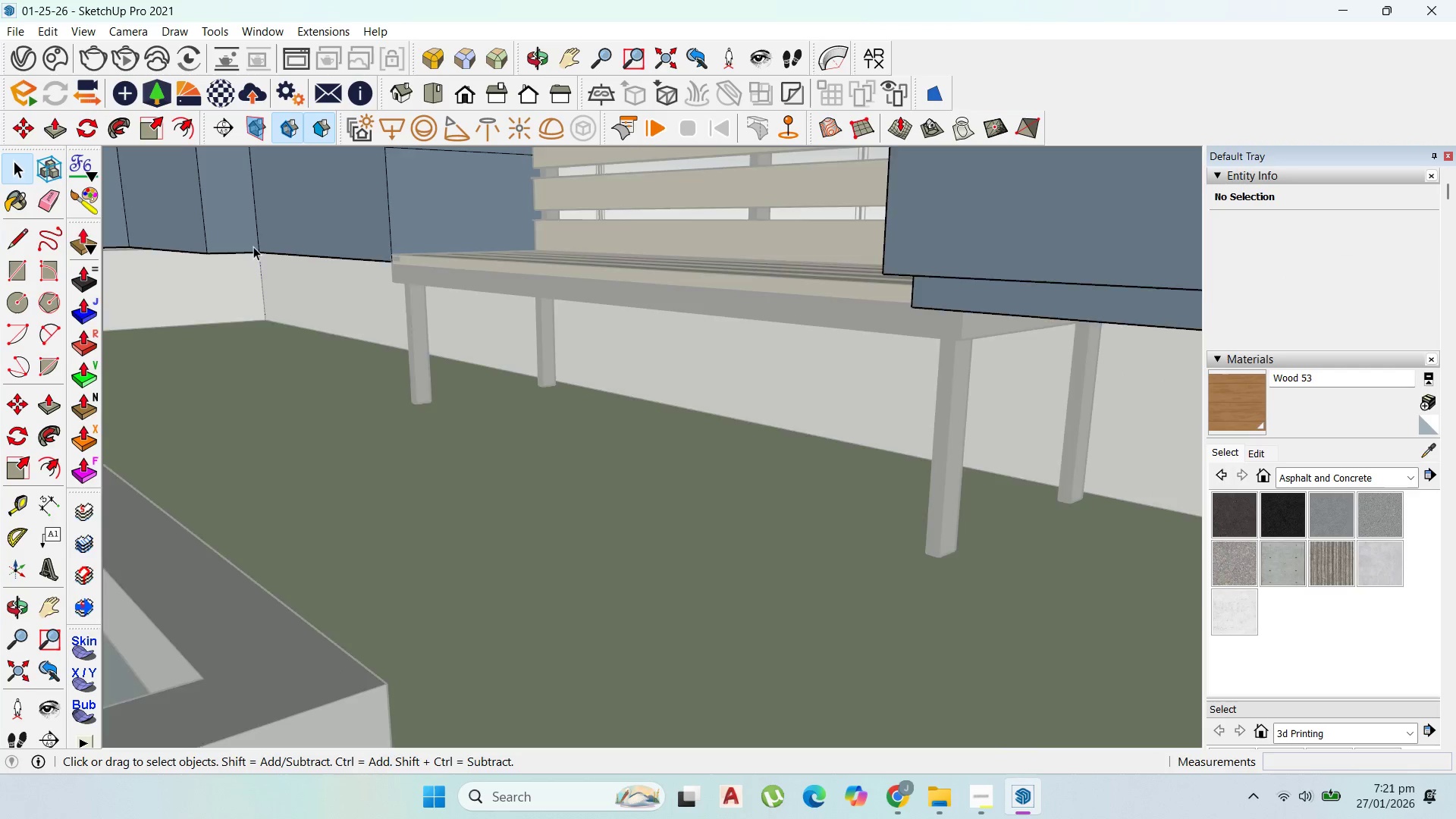 
scroll: coordinate [316, 259], scroll_direction: up, amount: 11.0
 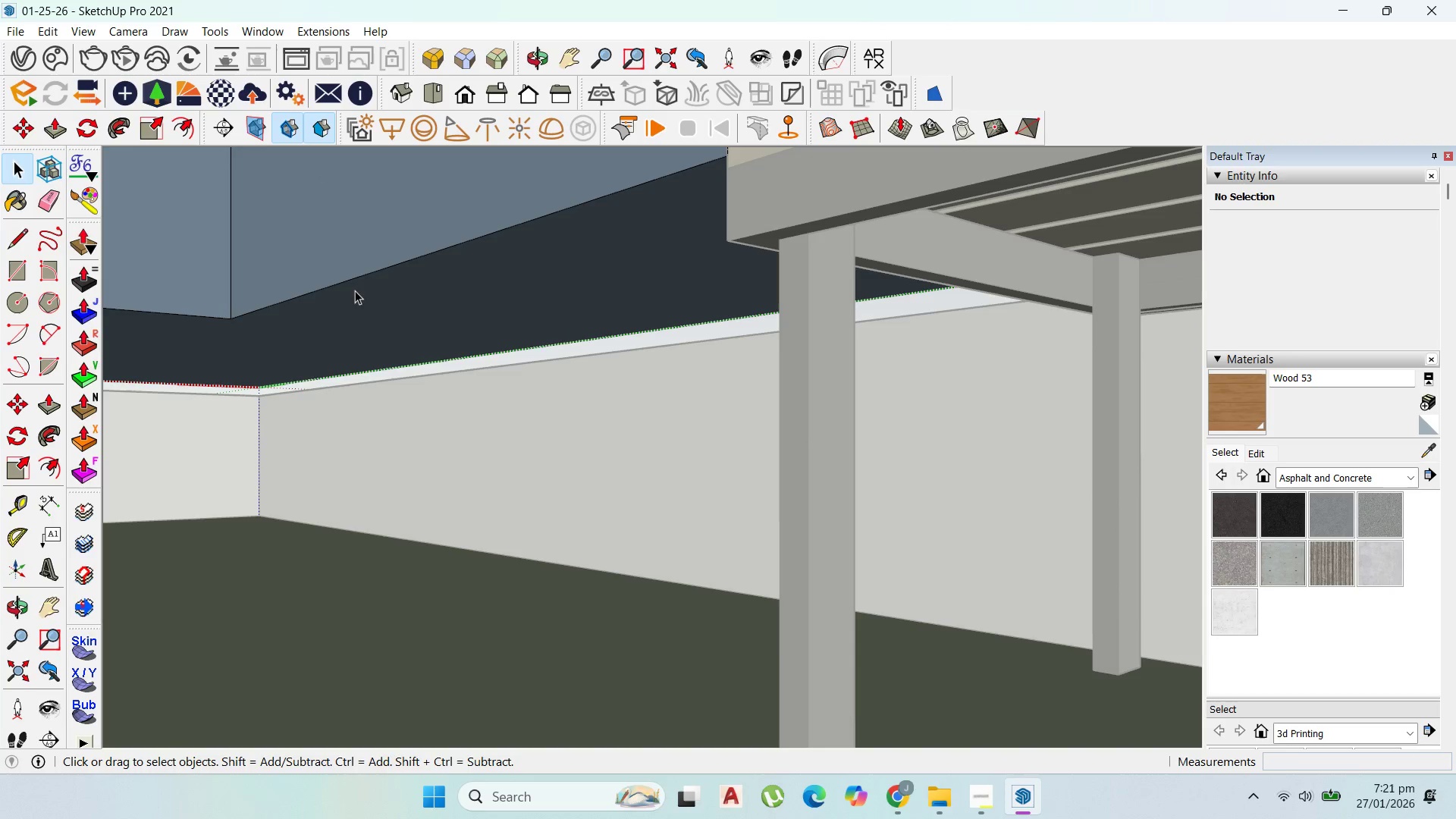 
double_click([358, 293])
 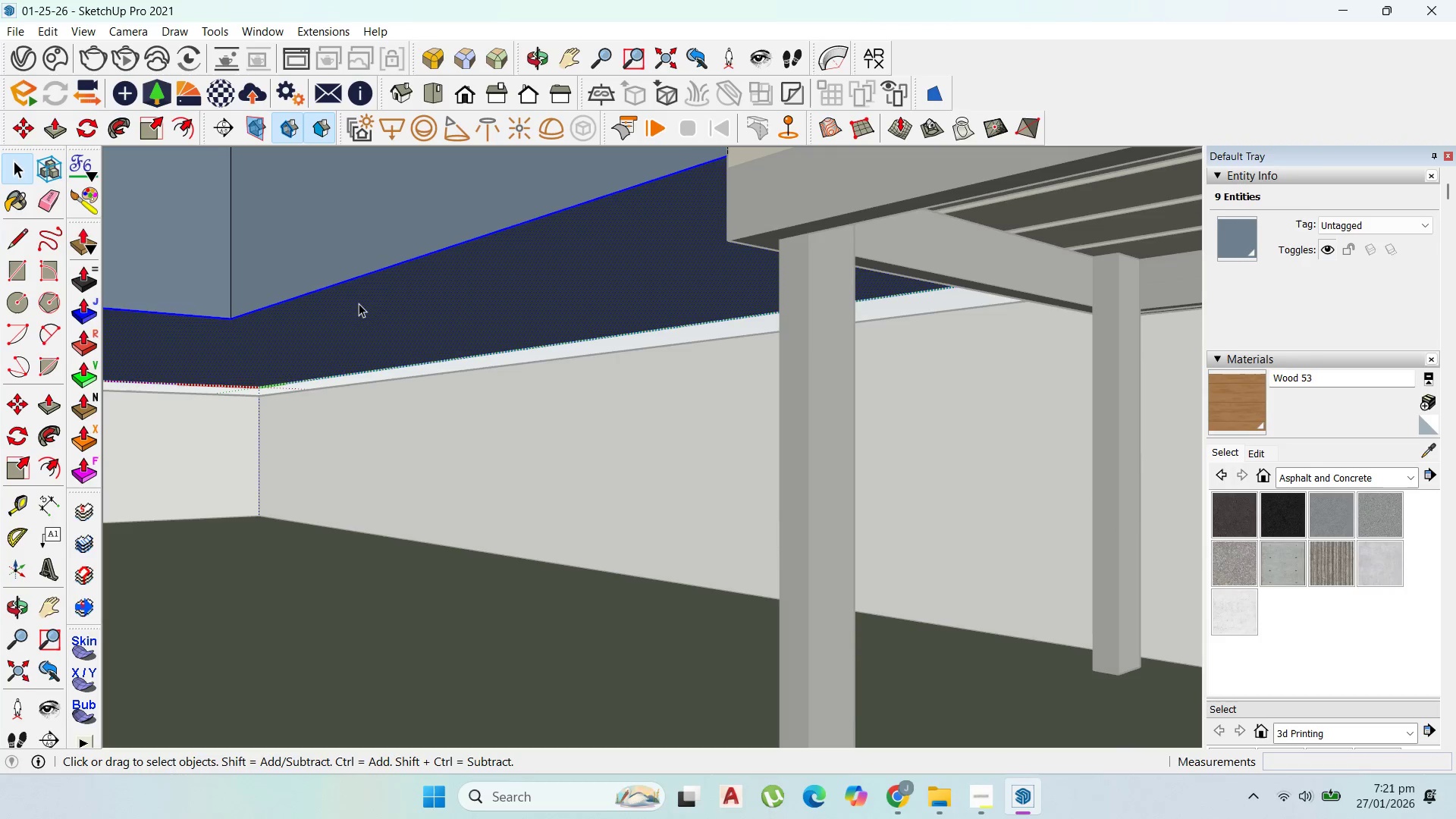 
double_click([359, 303])
 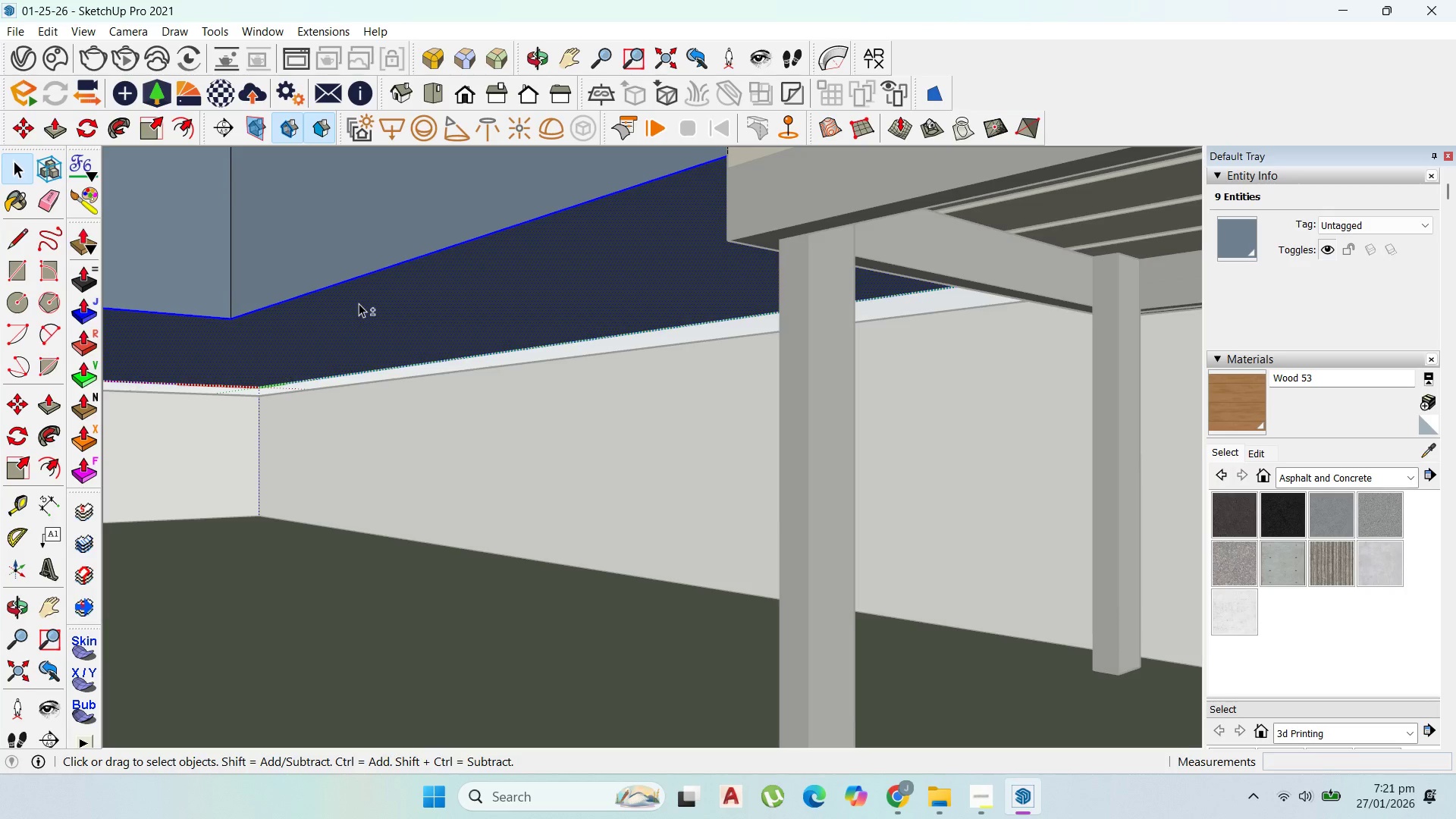 
hold_key(key=ShiftLeft, duration=0.59)
left_click([361, 308])
 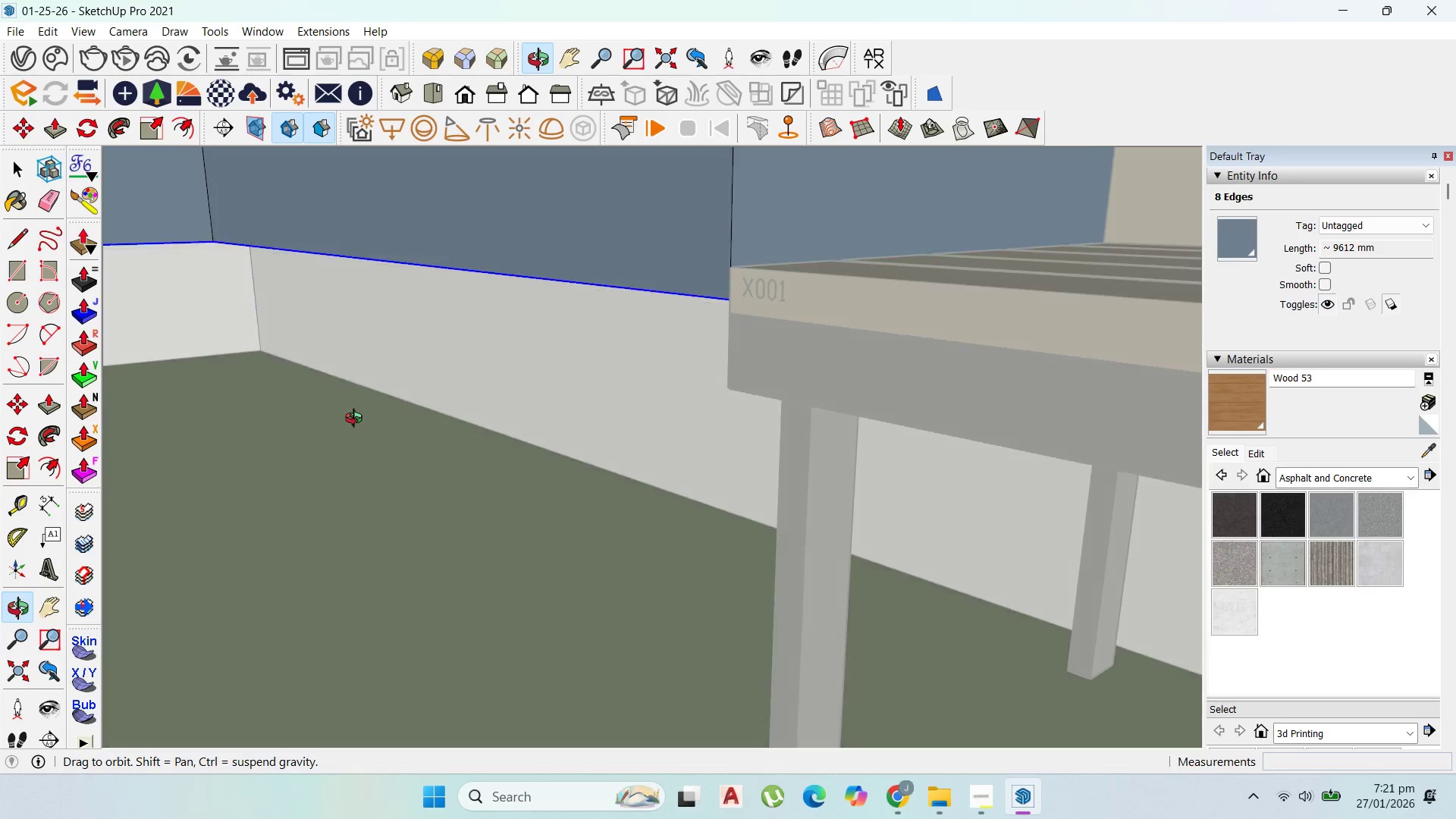 
key(M)
 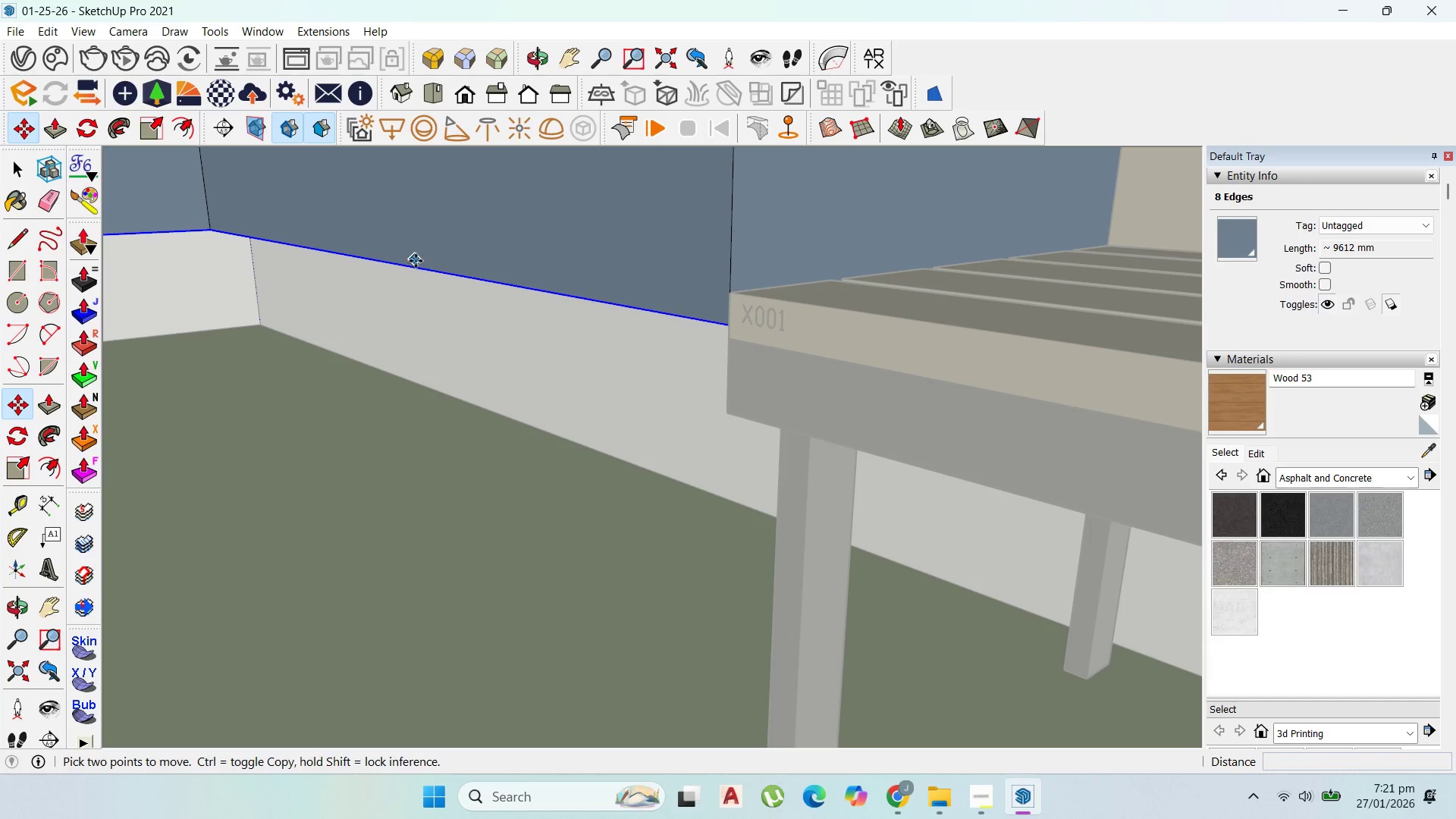 
left_click([416, 263])
 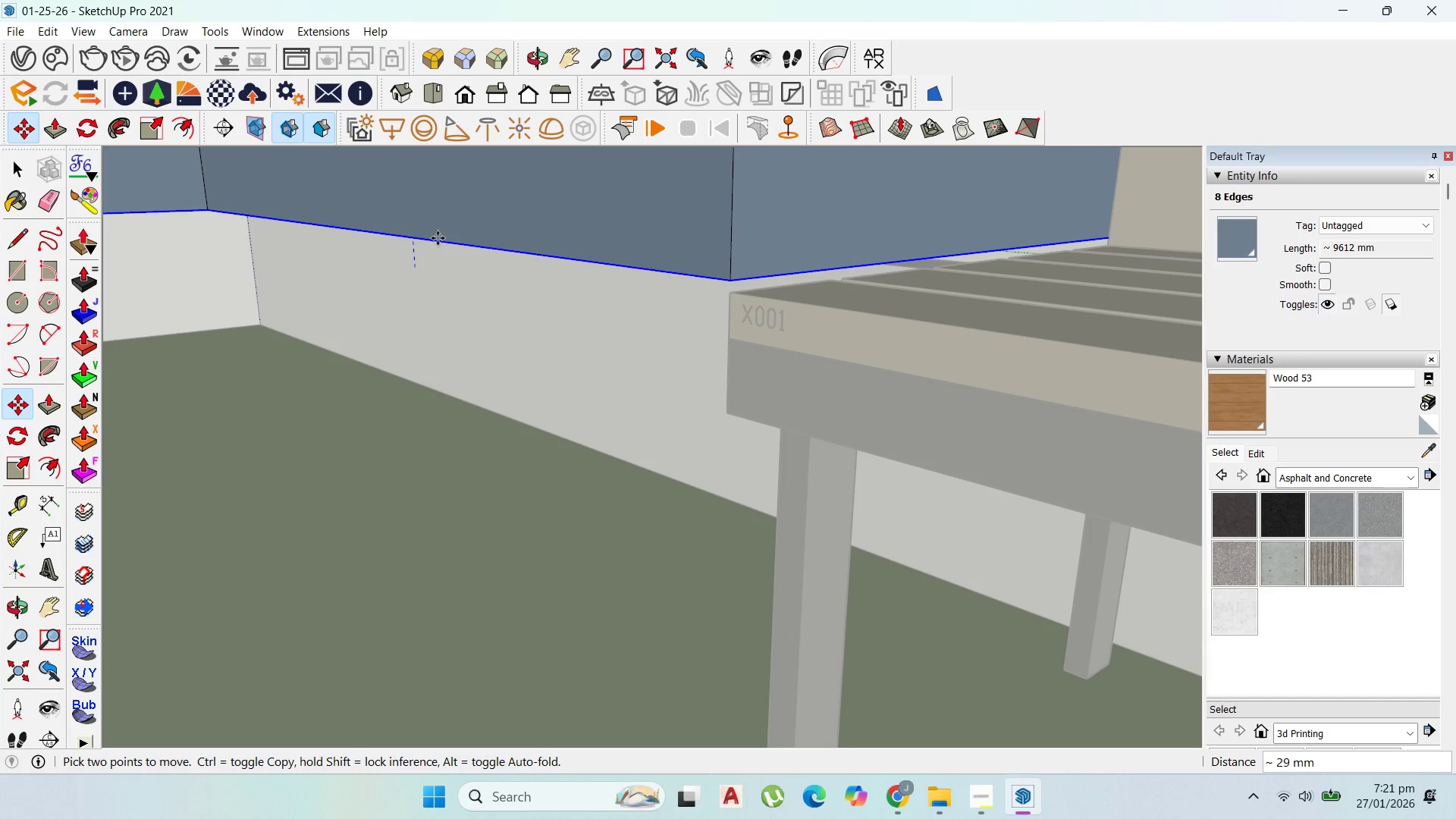 
key(Control+ControlLeft)
 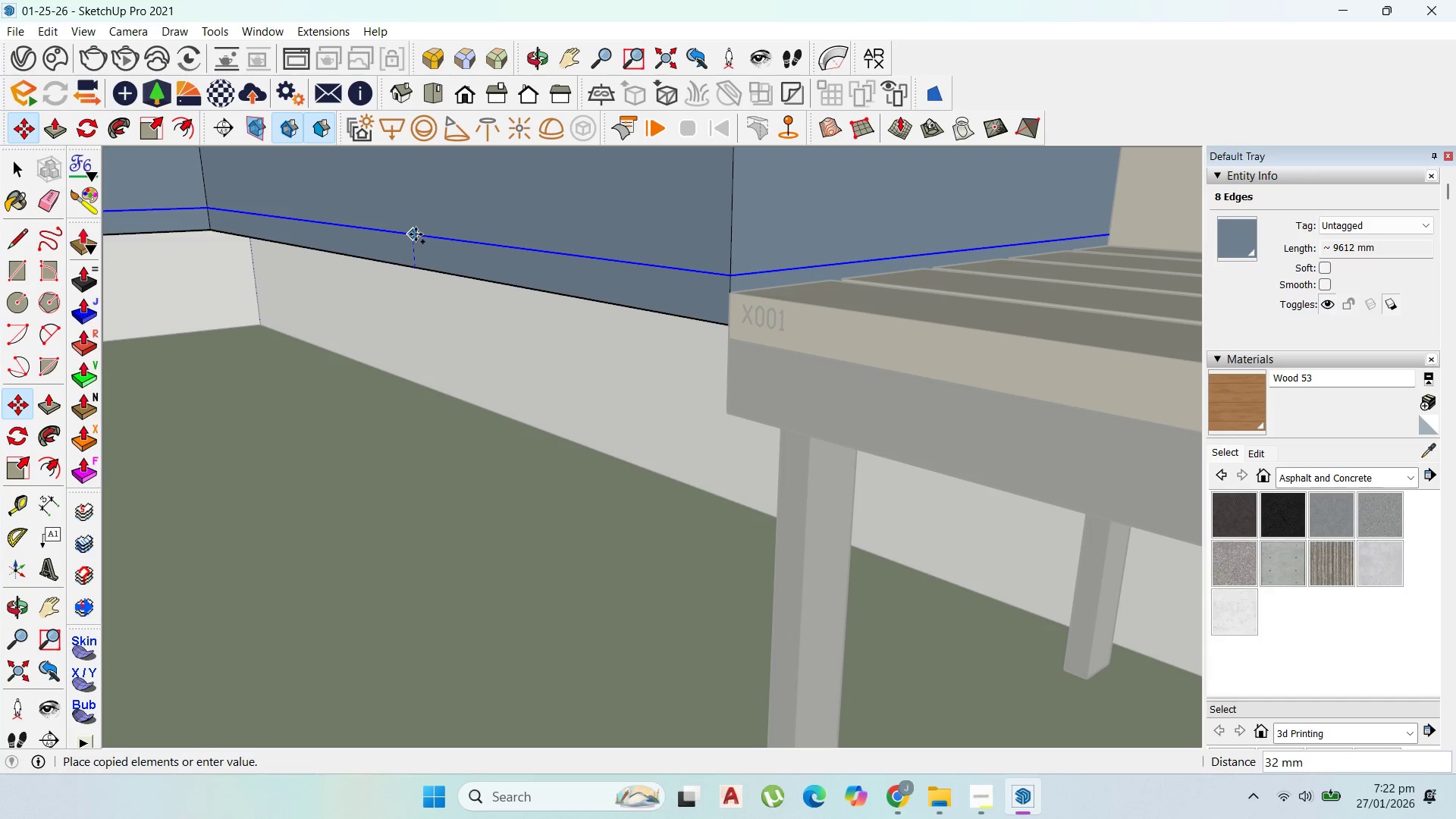 
hold_key(key=ShiftLeft, duration=1.5)
 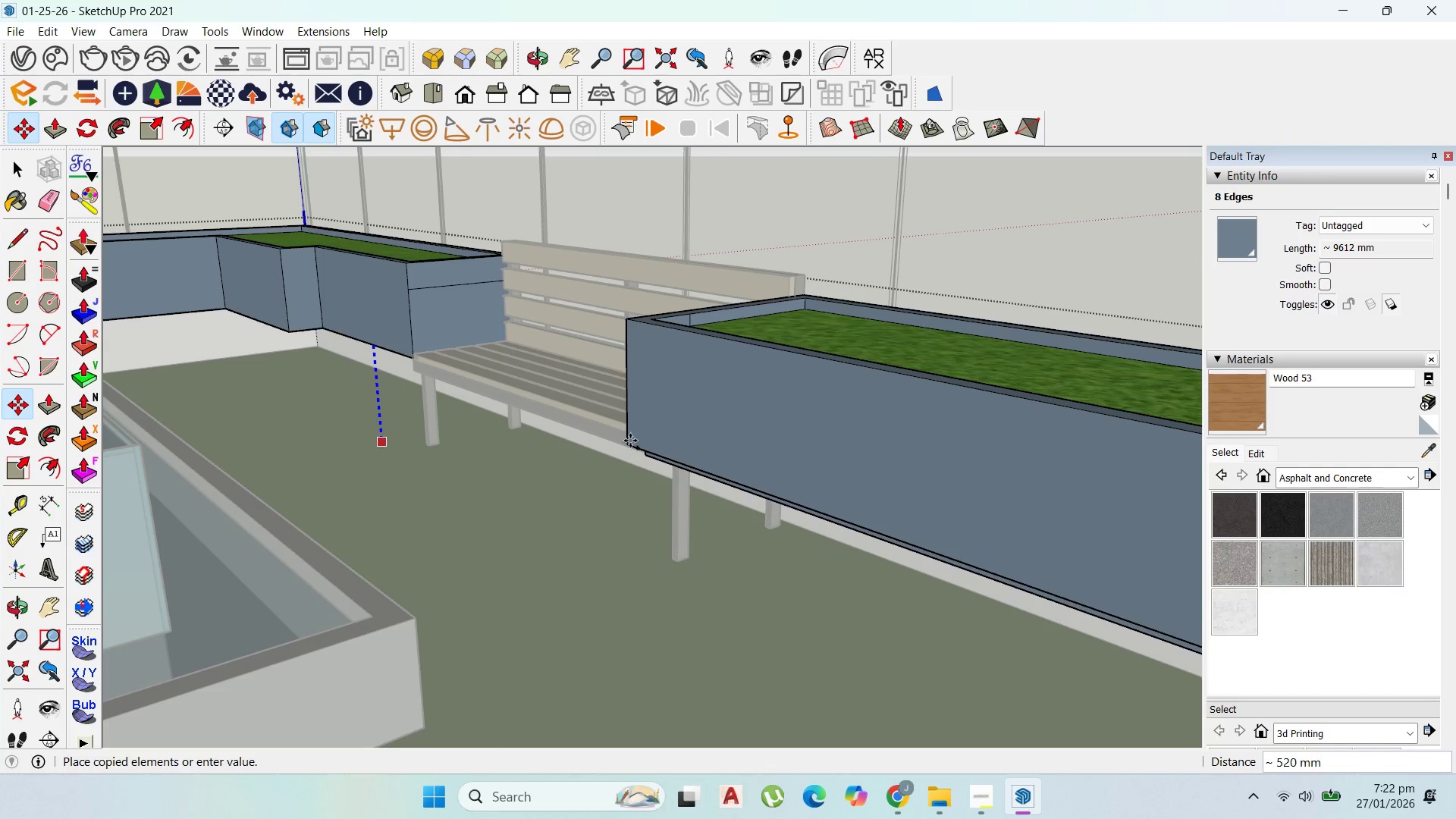 
hold_key(key=ShiftLeft, duration=1.5)
 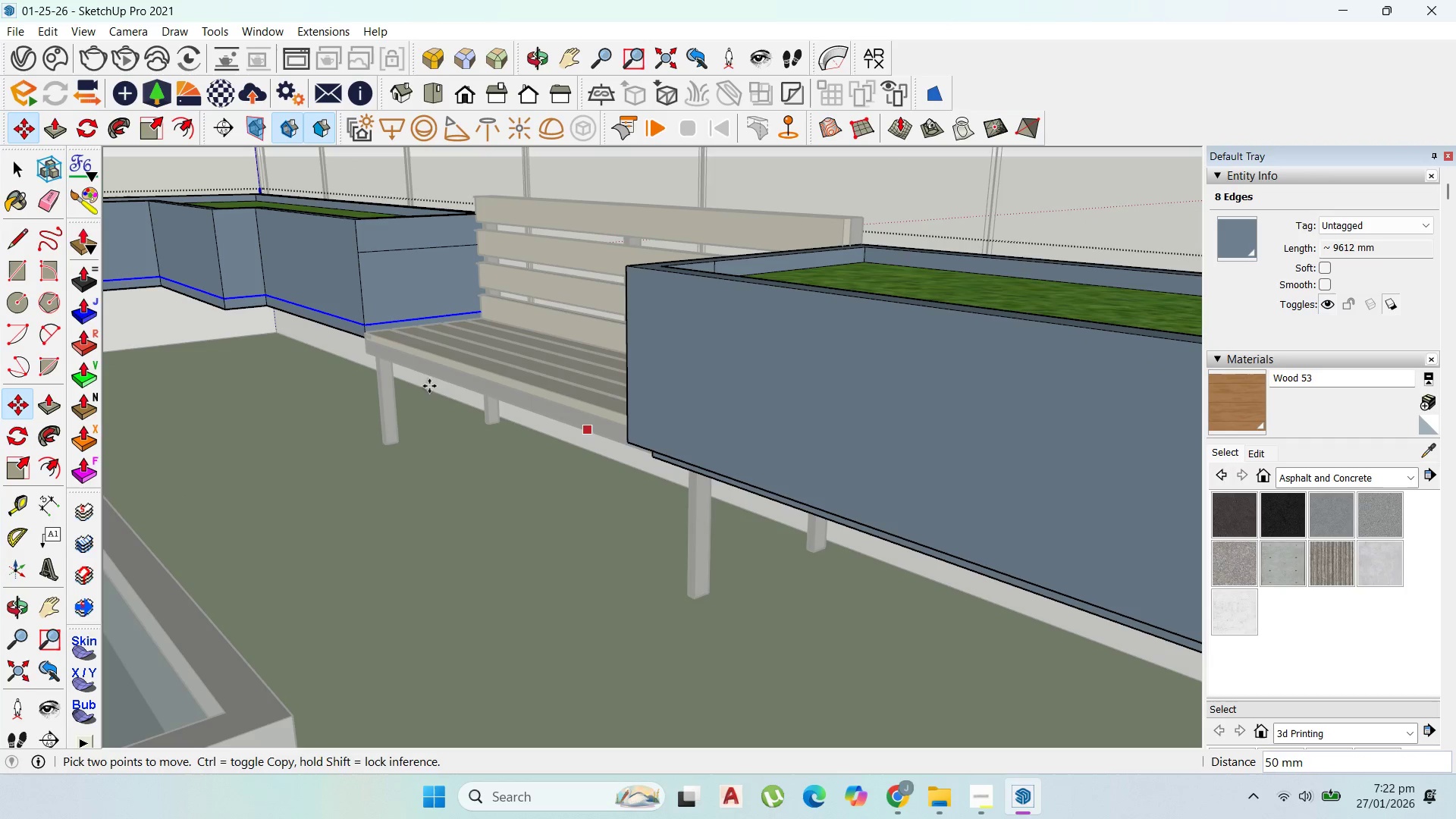 
scroll: coordinate [649, 428], scroll_direction: down, amount: 11.0
 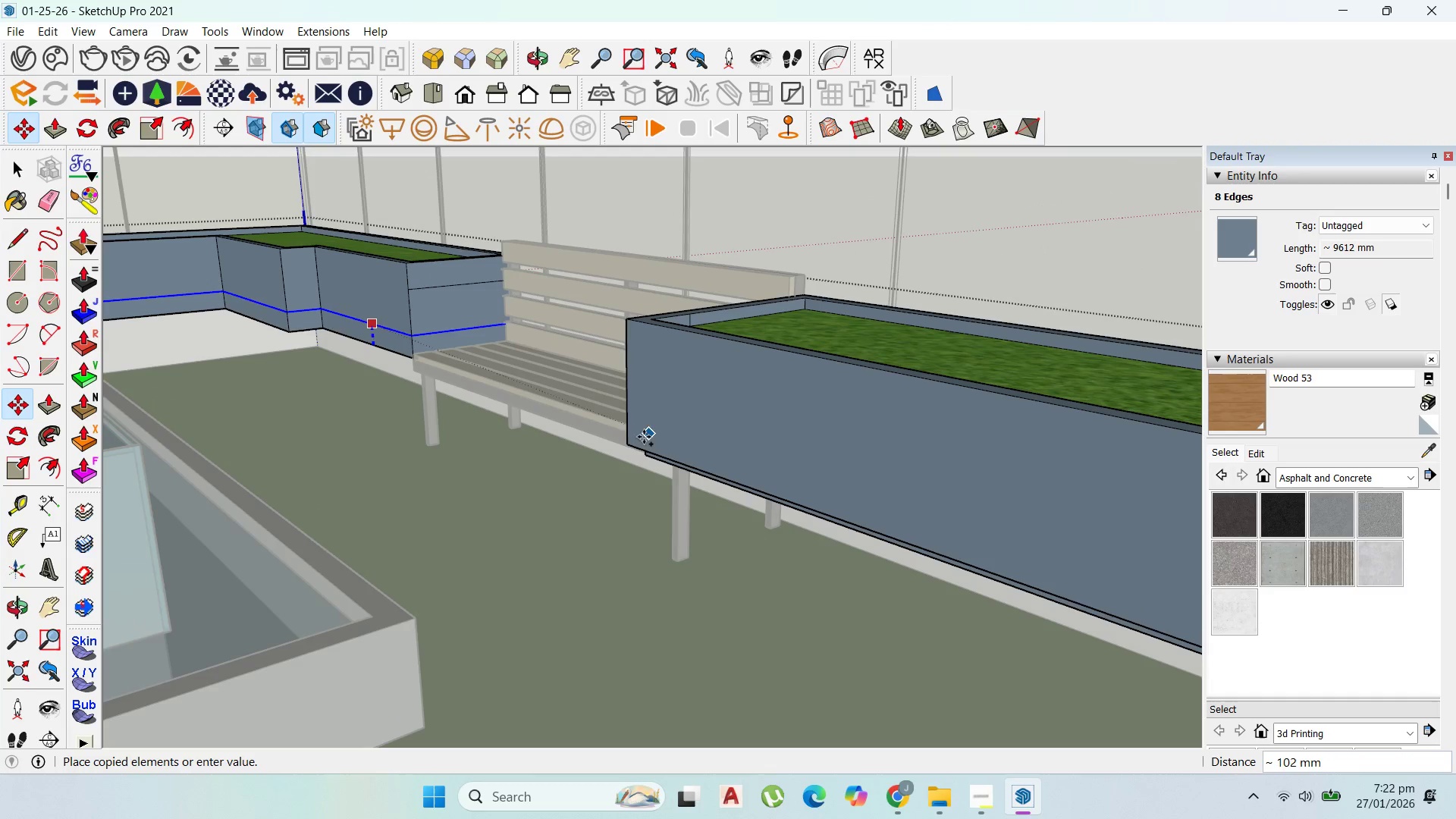 
hold_key(key=ShiftLeft, duration=0.72)
 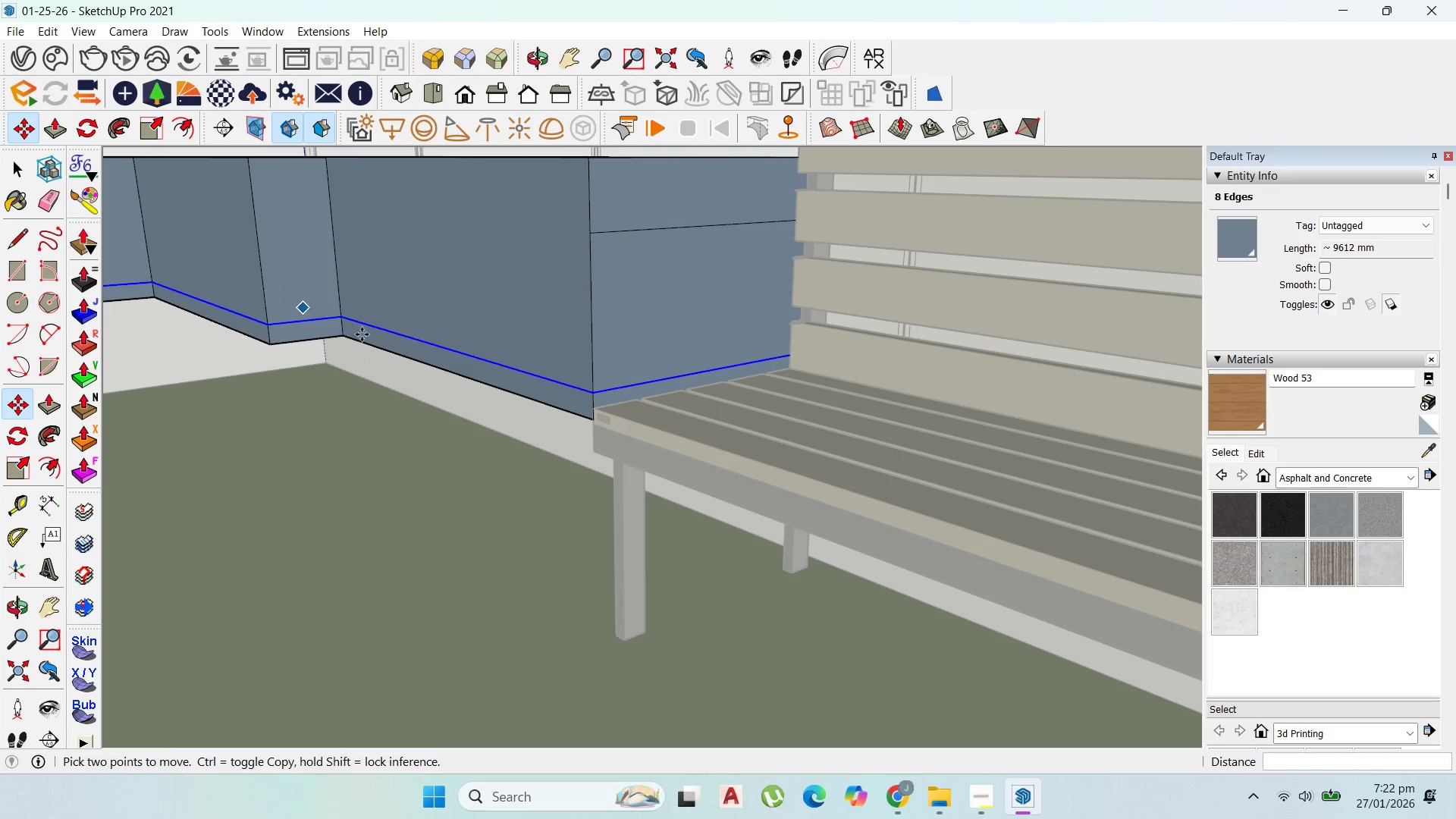 
scroll: coordinate [626, 450], scroll_direction: up, amount: 2.0
 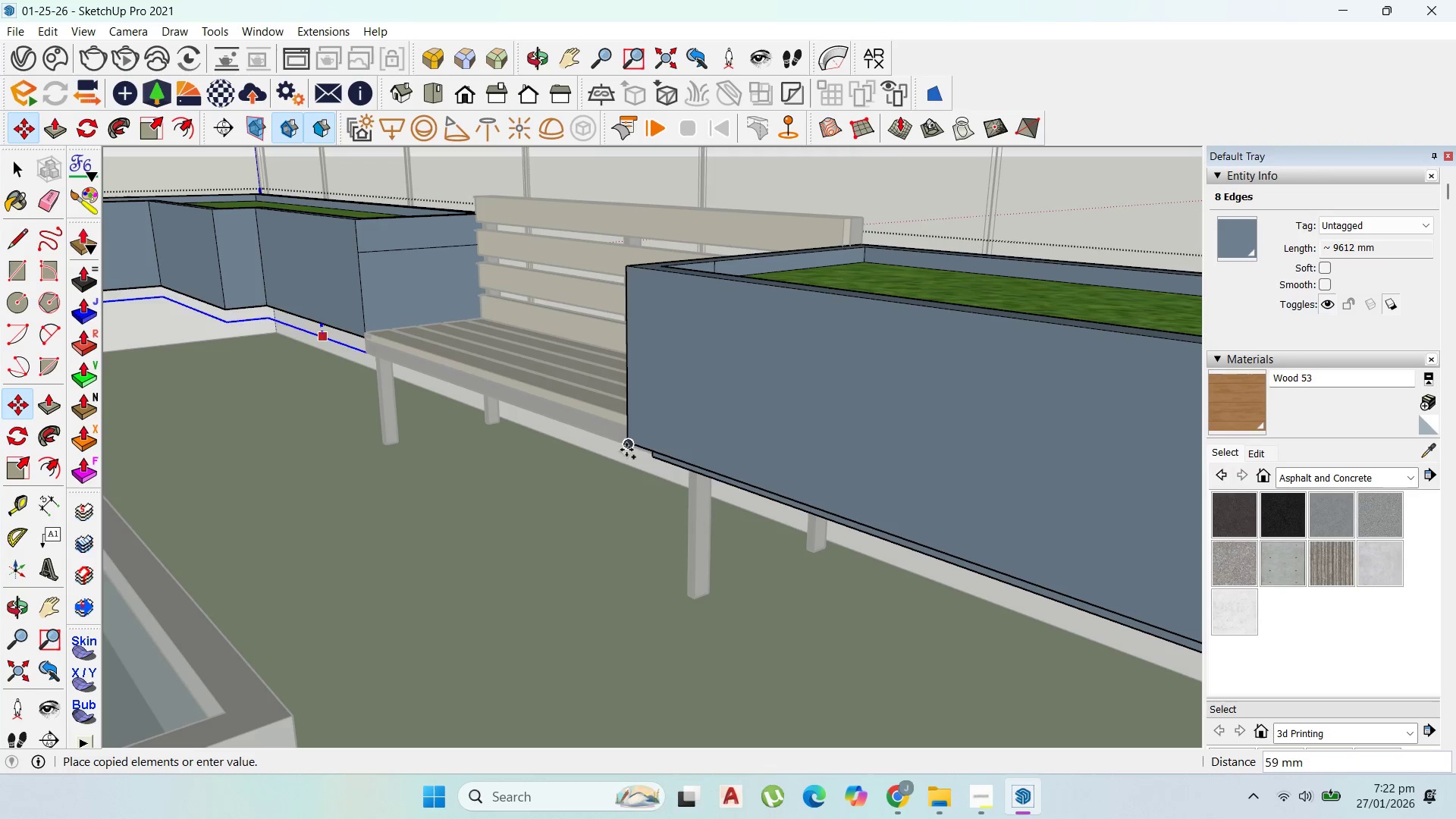 
left_click([627, 440])
 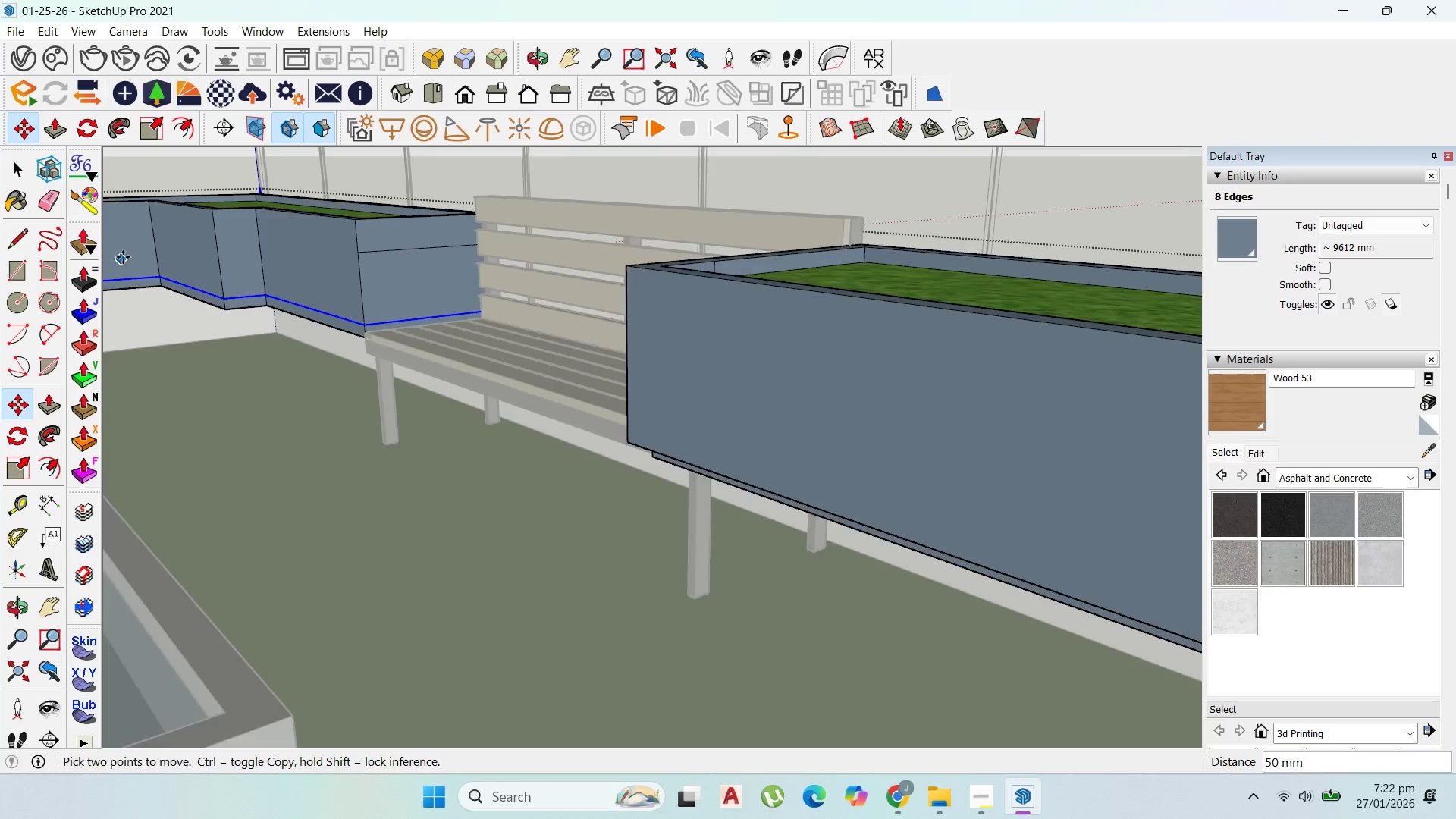 
scroll: coordinate [367, 334], scroll_direction: up, amount: 10.0
 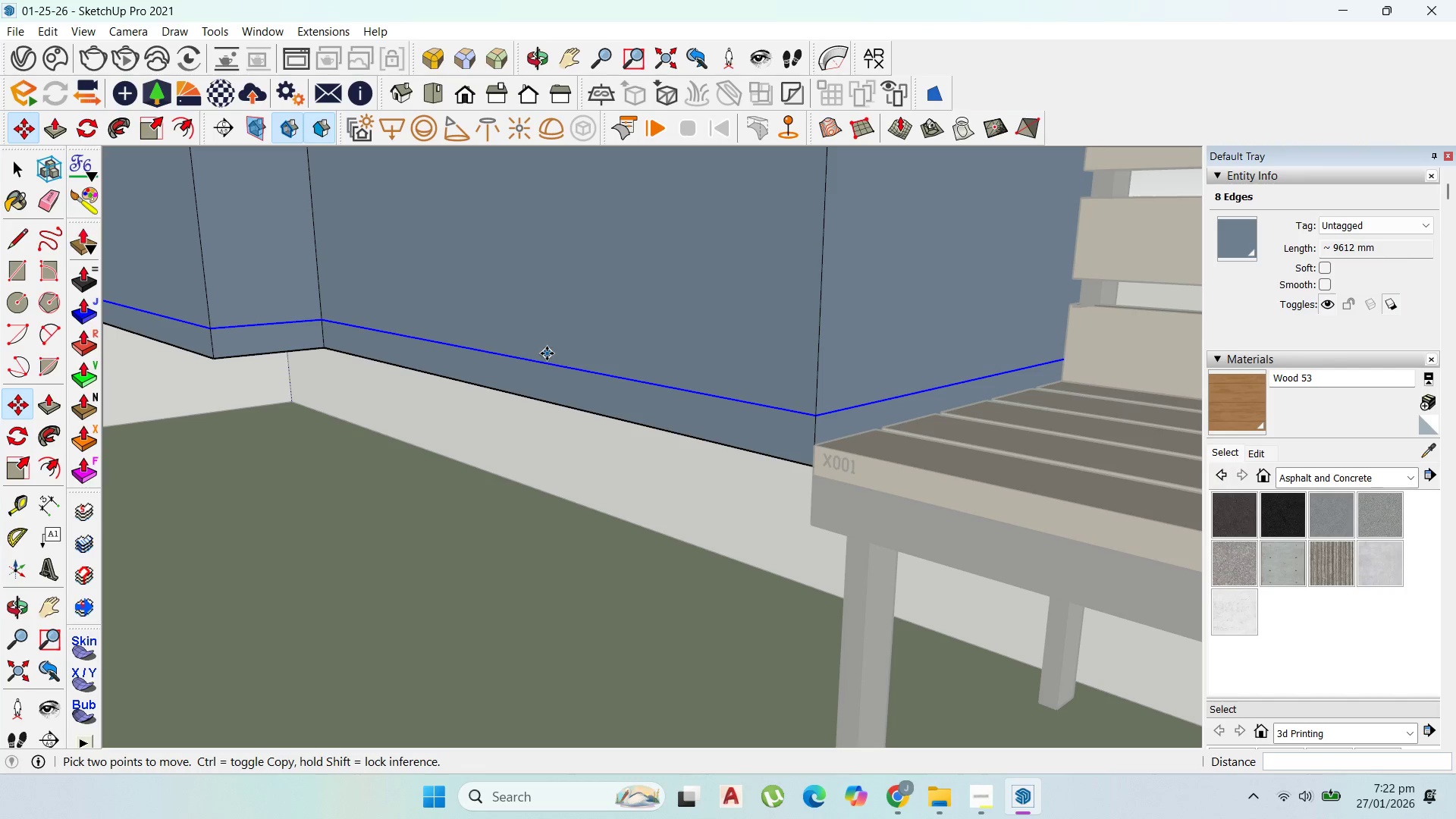 
key(P)
 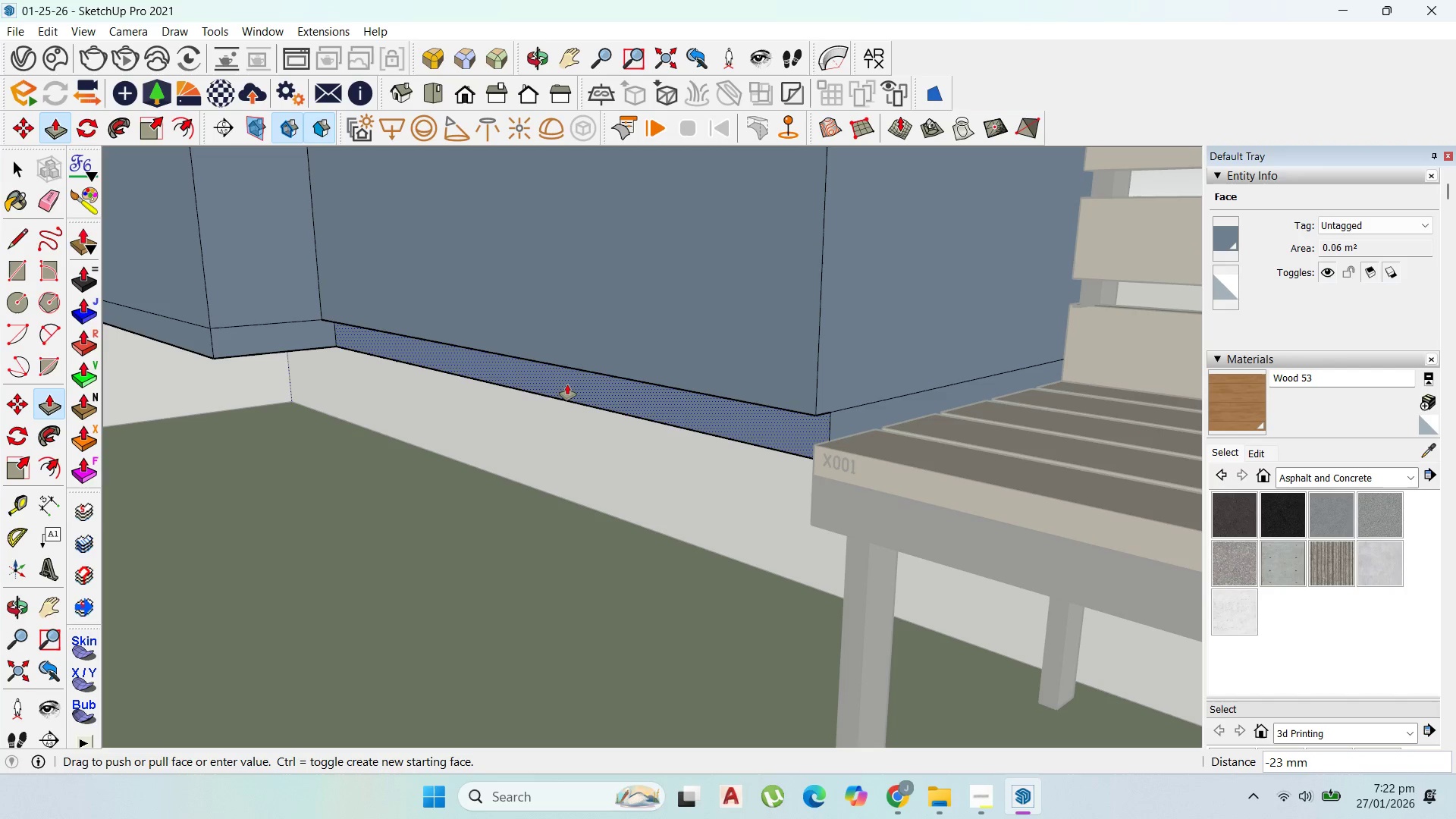 
type(75)
 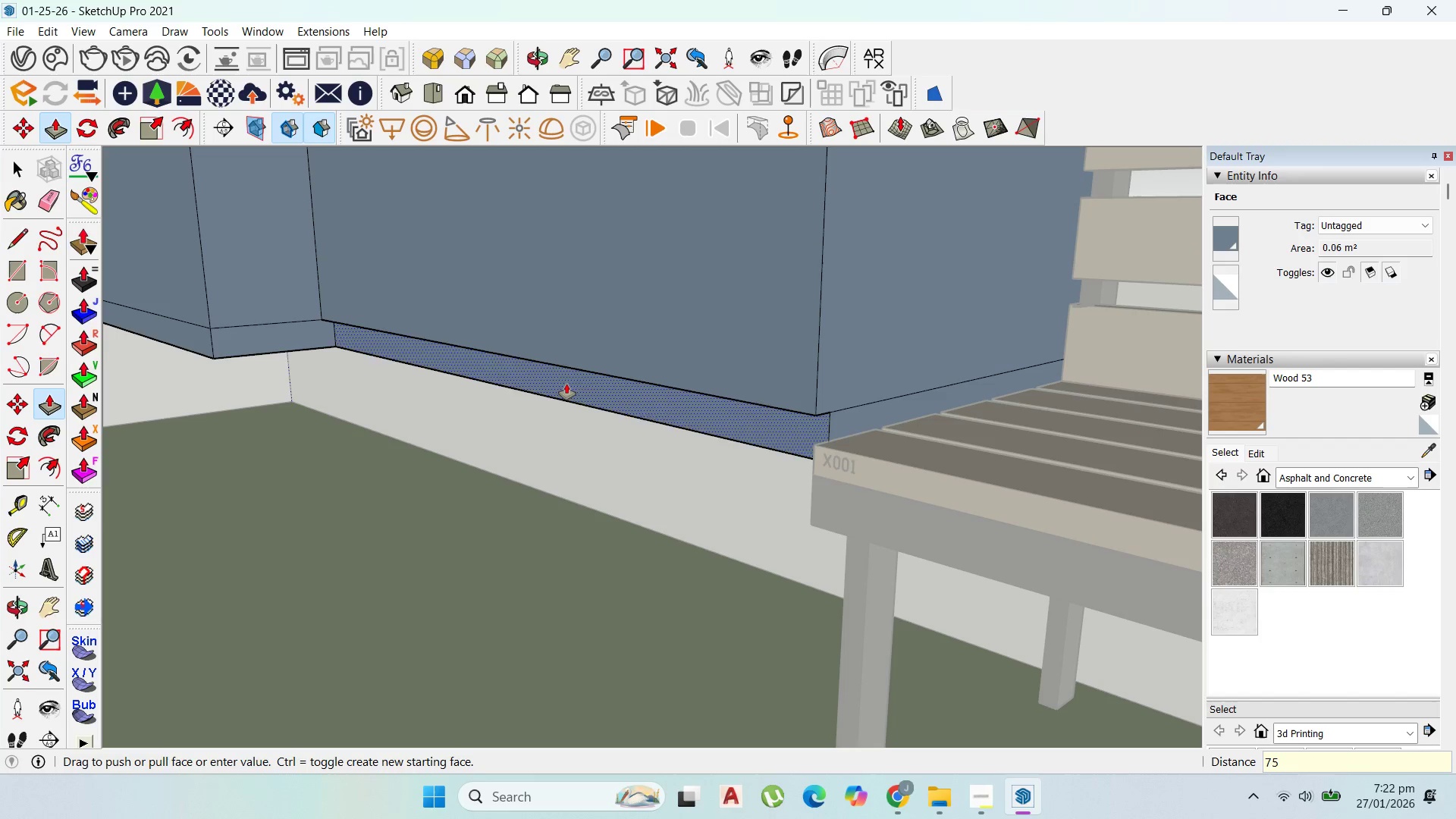 
key(Enter)
 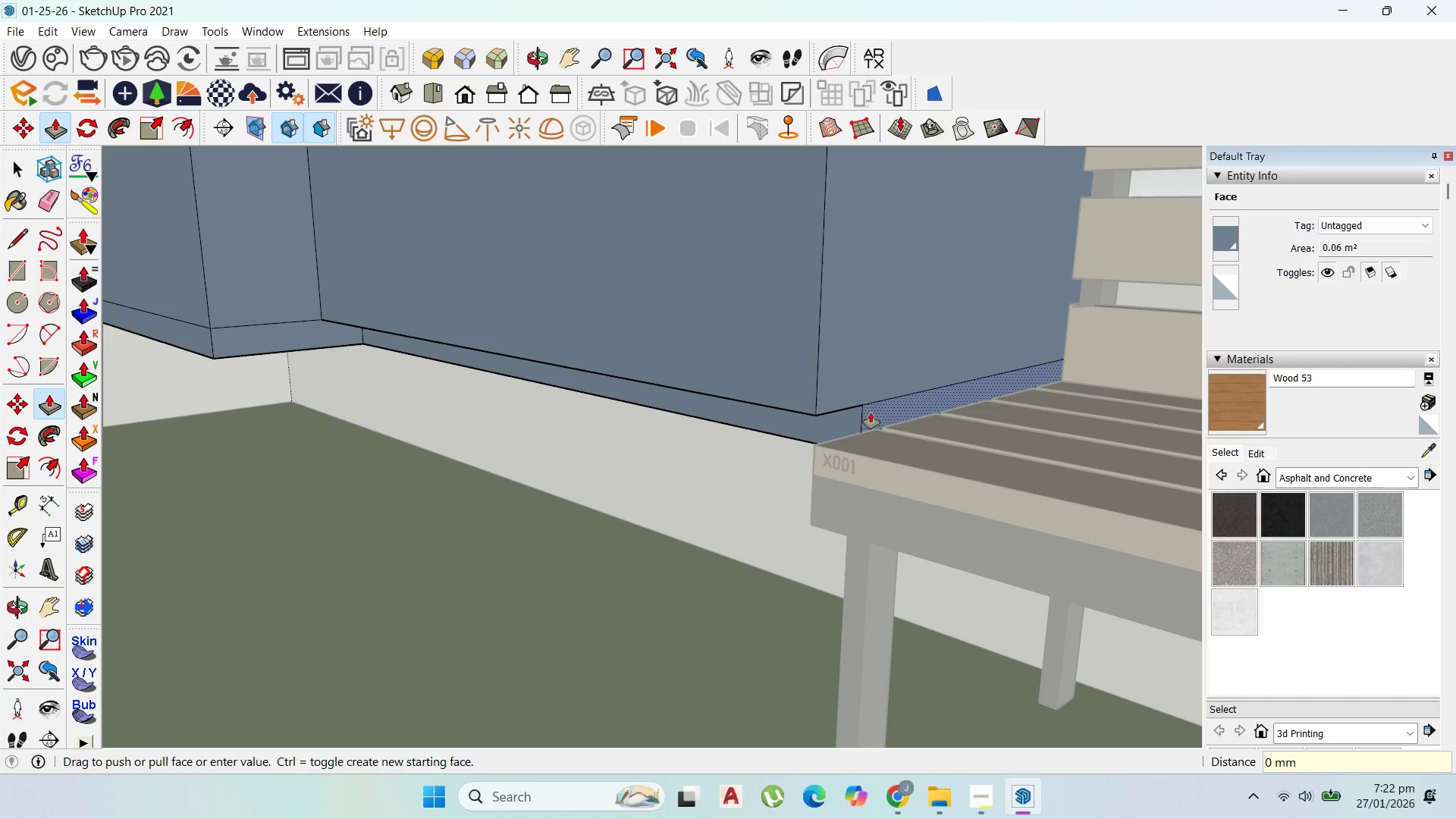 
double_click([871, 413])
 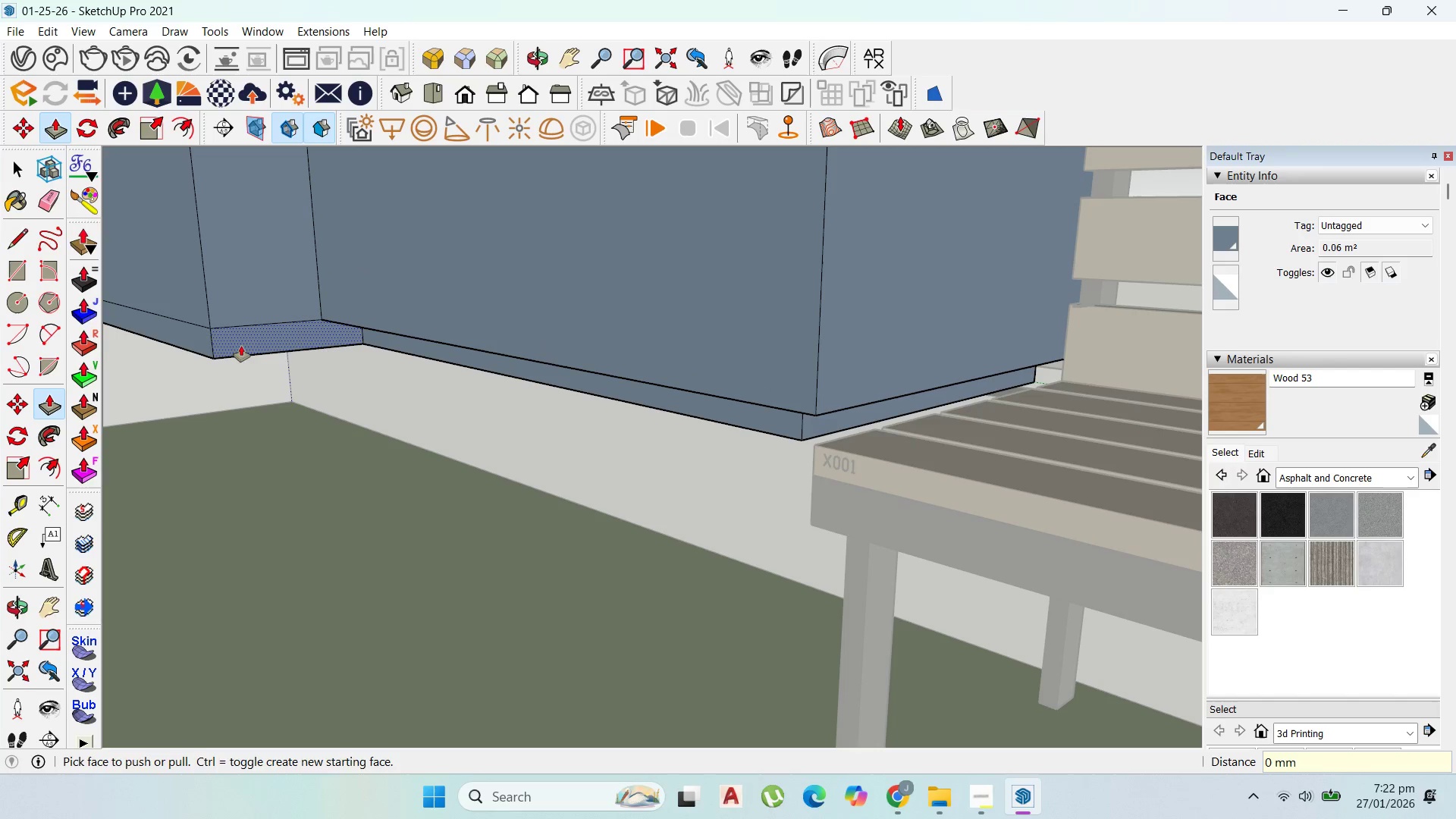 
double_click([245, 345])
 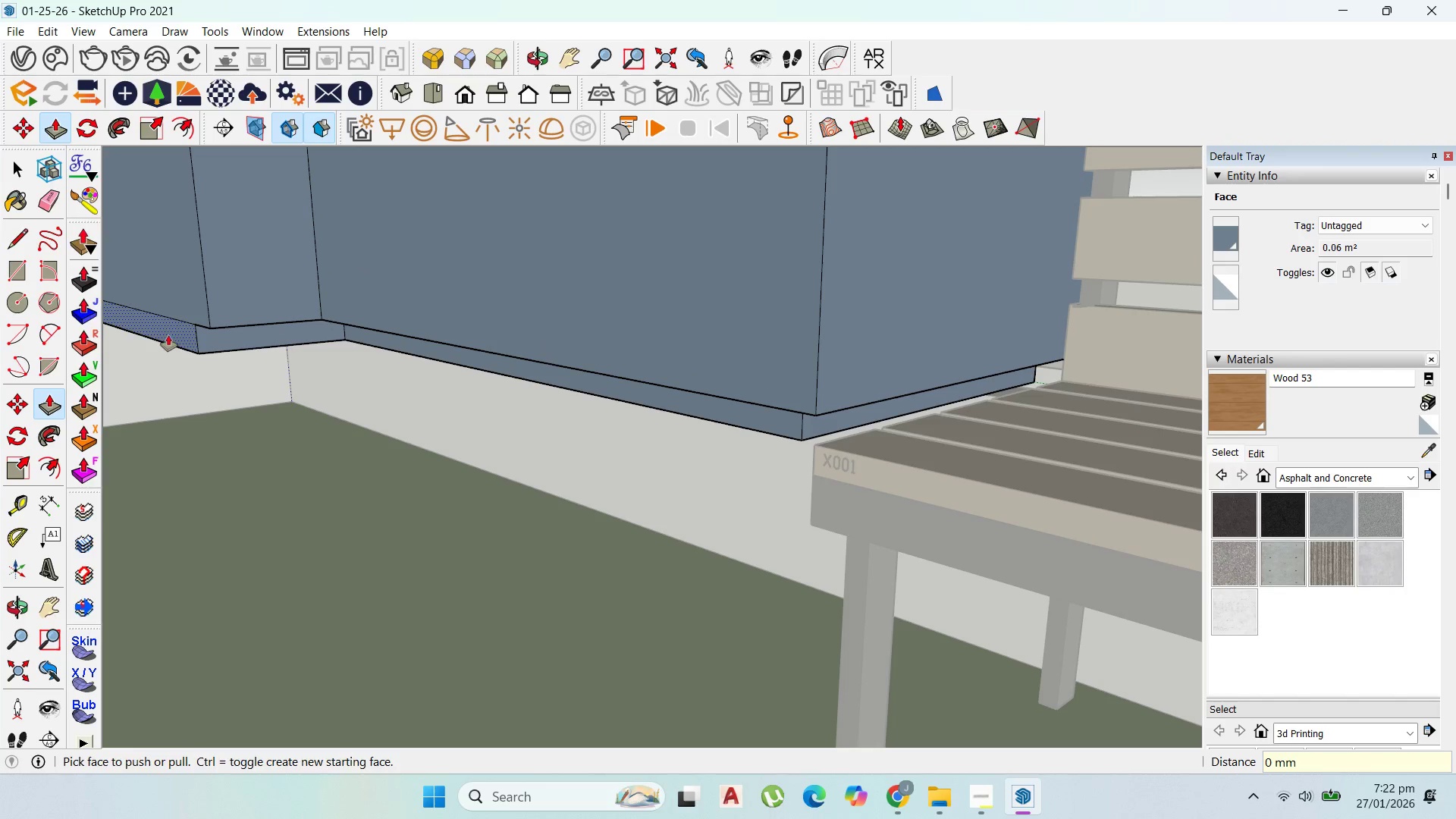 
double_click([168, 335])
 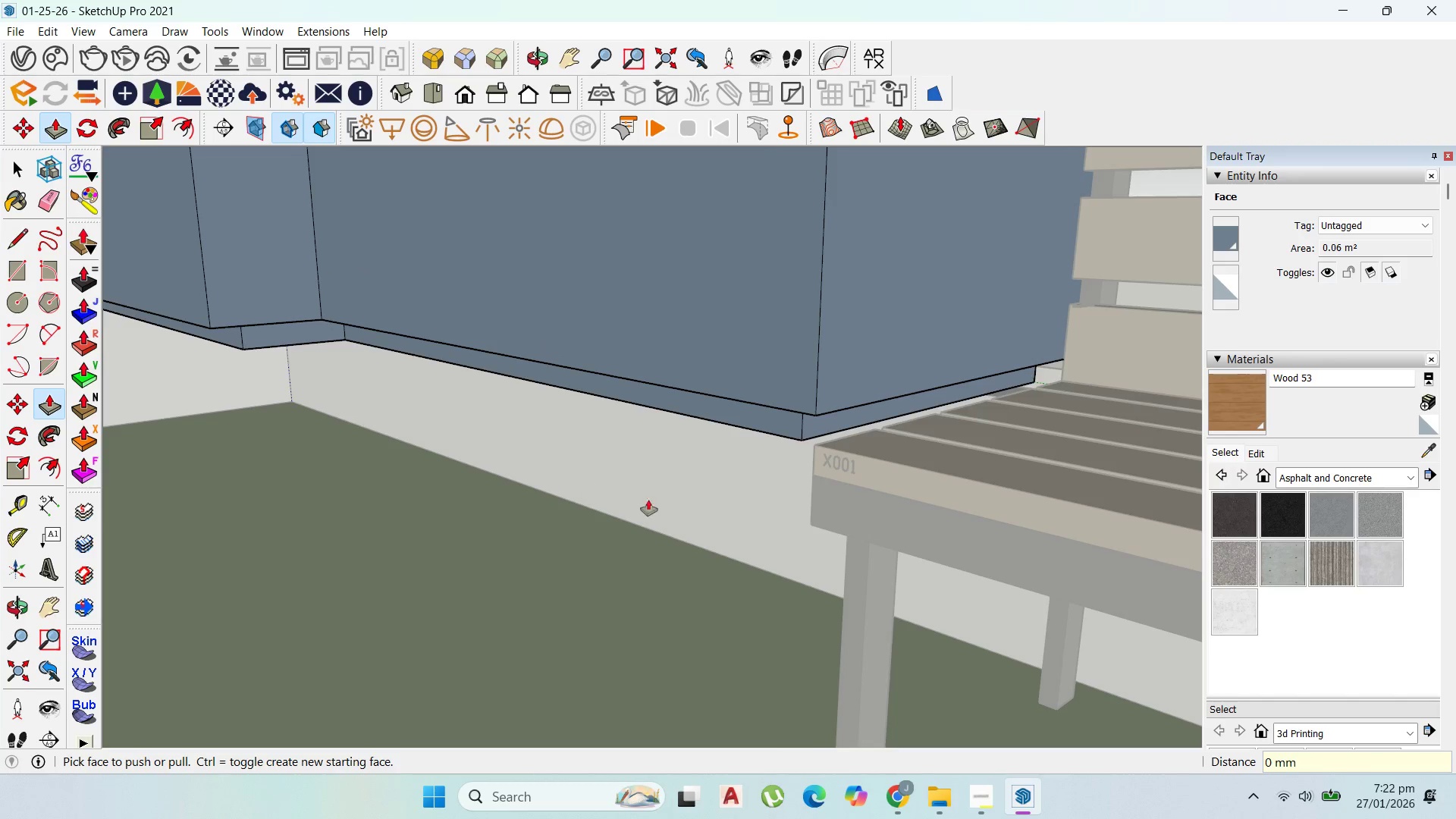 
scroll: coordinate [349, 444], scroll_direction: down, amount: 8.0
 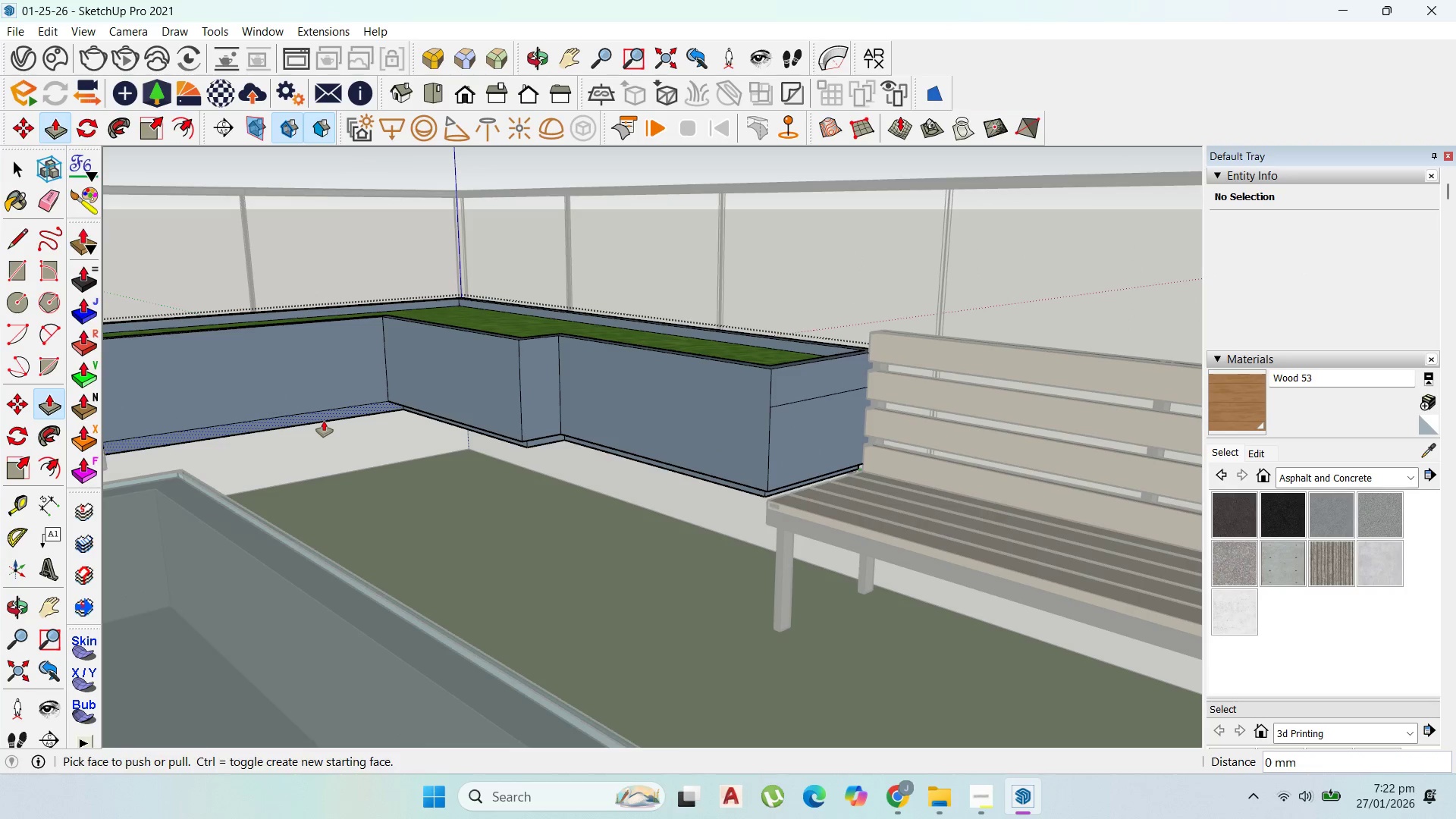 
double_click([324, 421])
 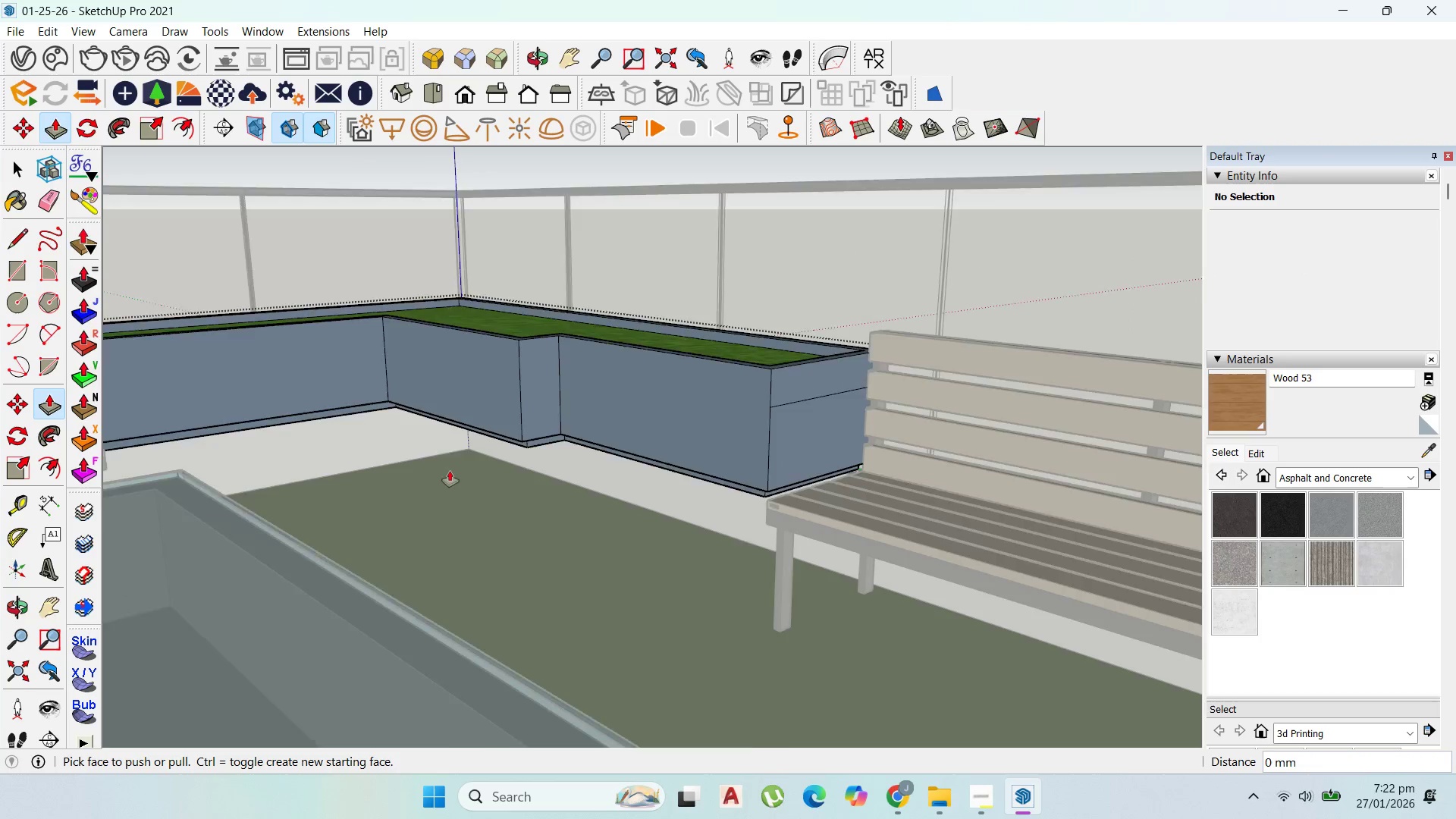 
double_click([296, 479])
 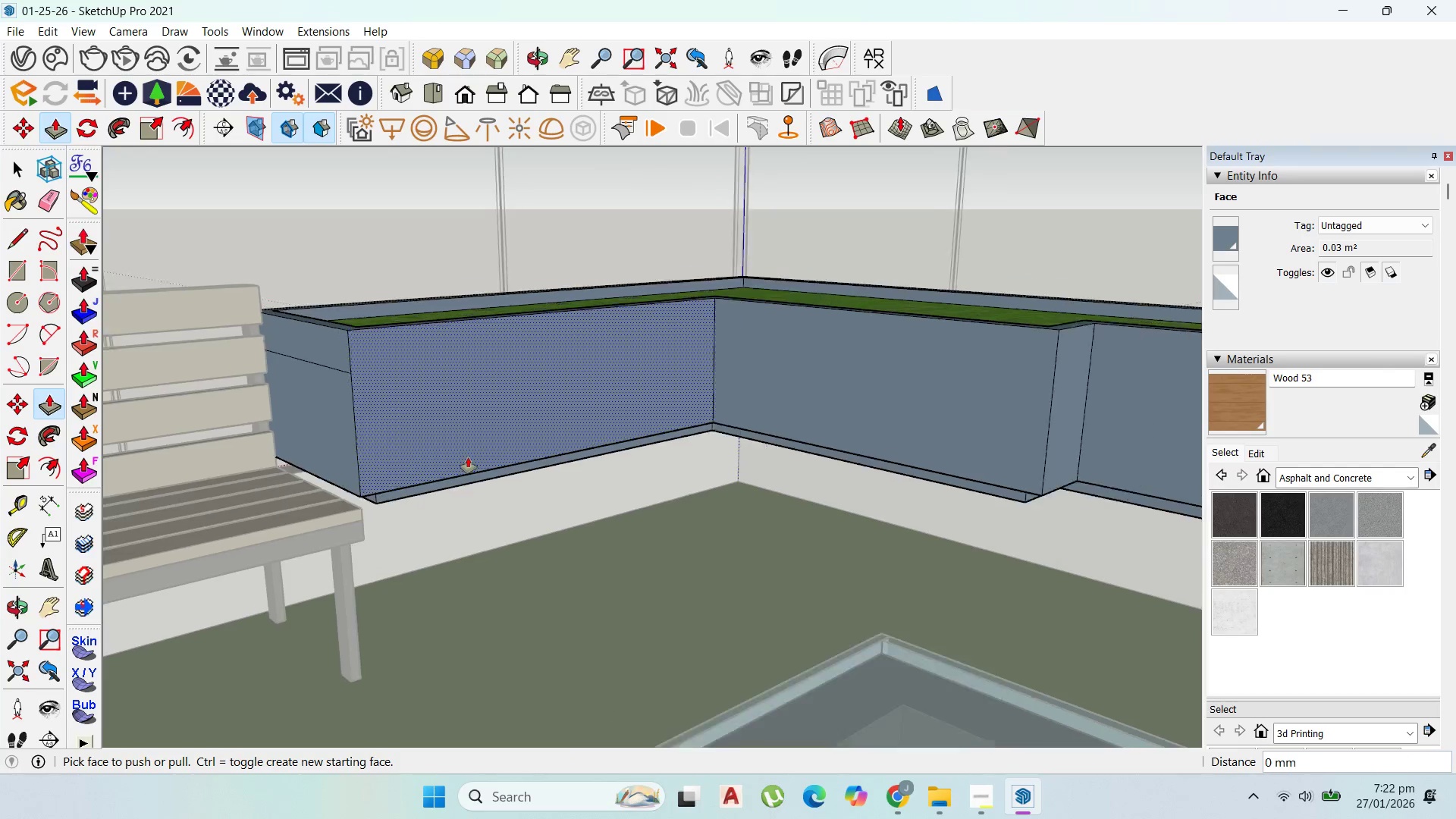 
scroll: coordinate [283, 469], scroll_direction: up, amount: 6.0
 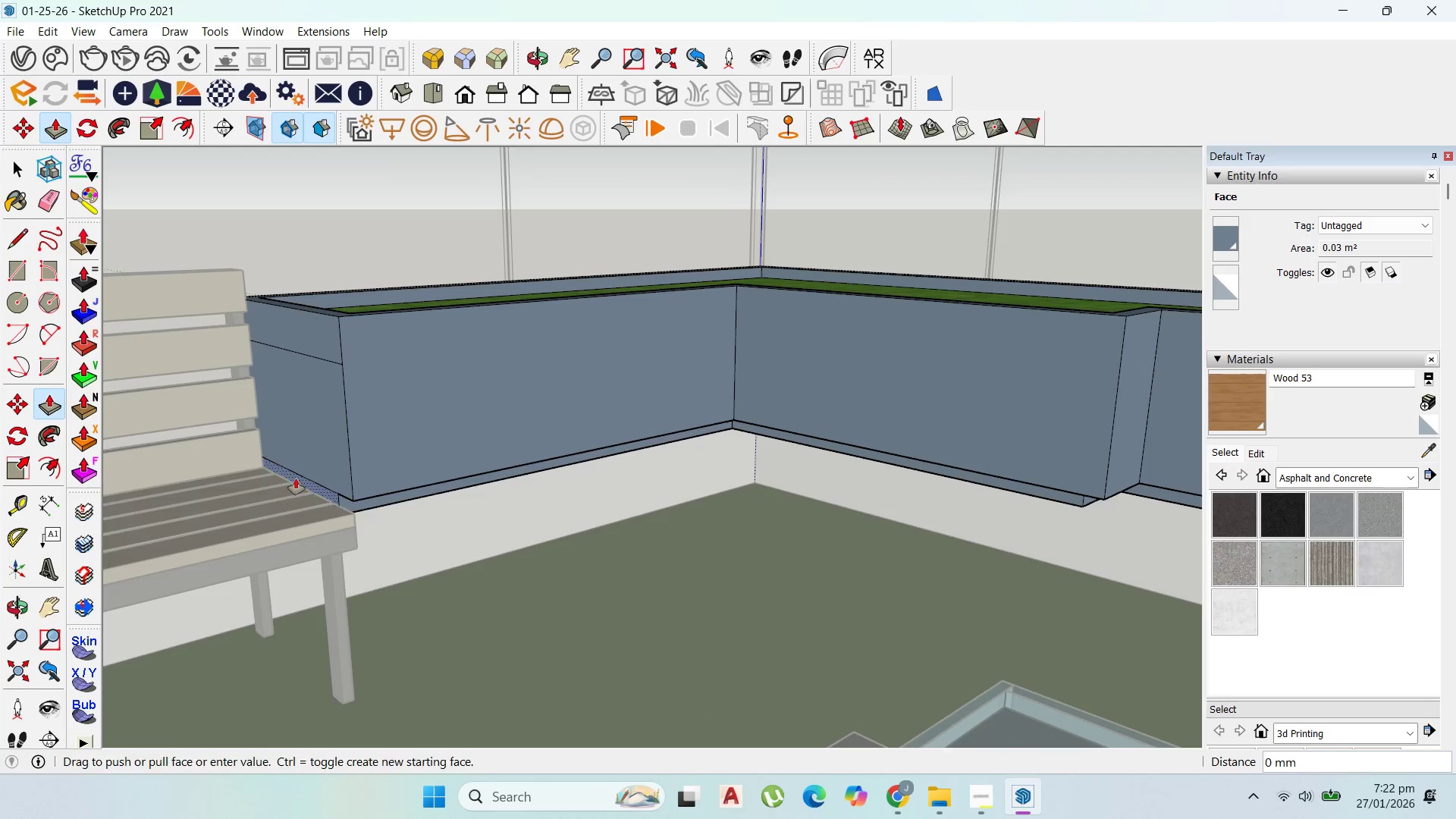 
scroll: coordinate [613, 491], scroll_direction: down, amount: 13.0
 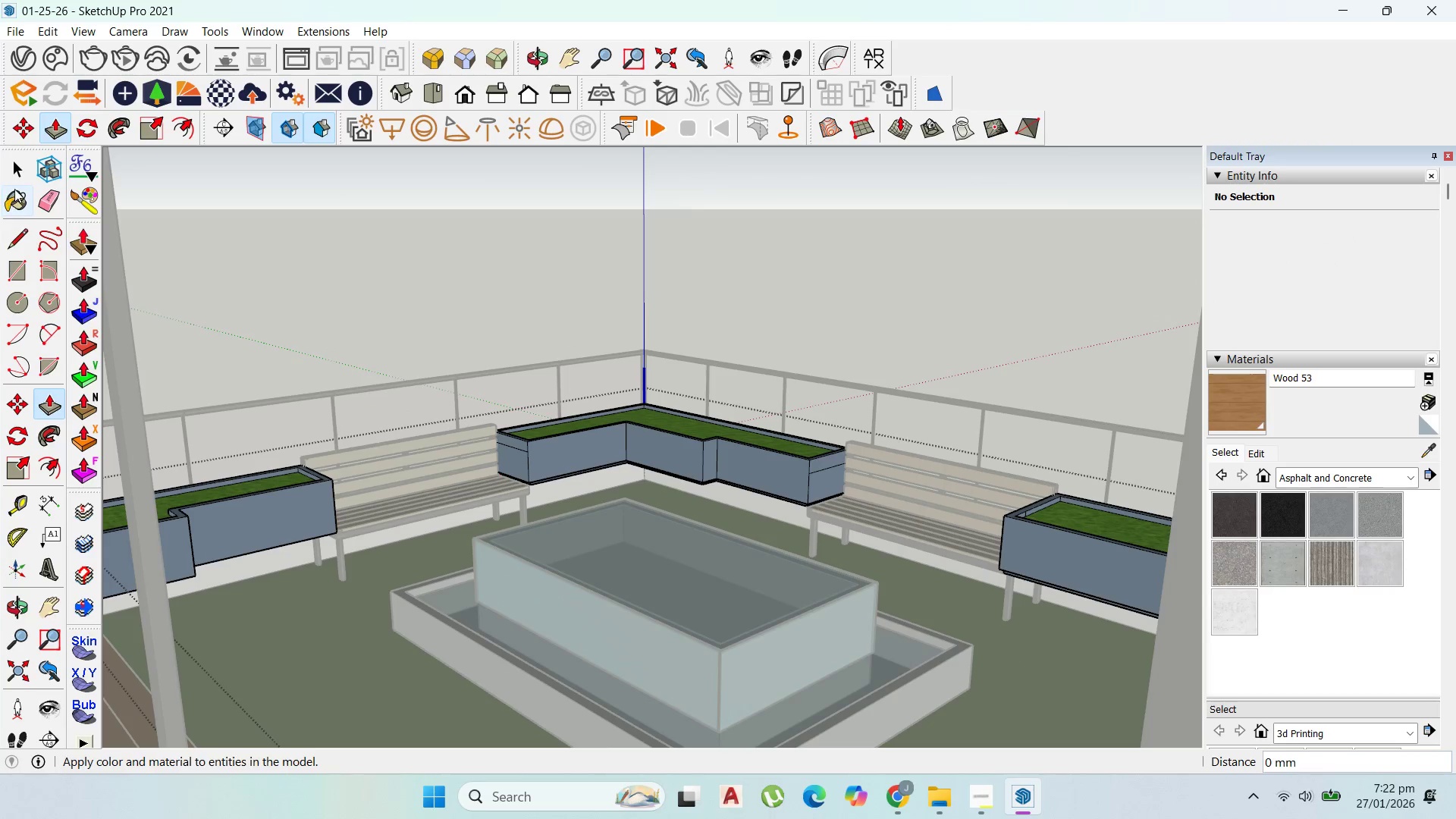 
left_click([18, 171])
 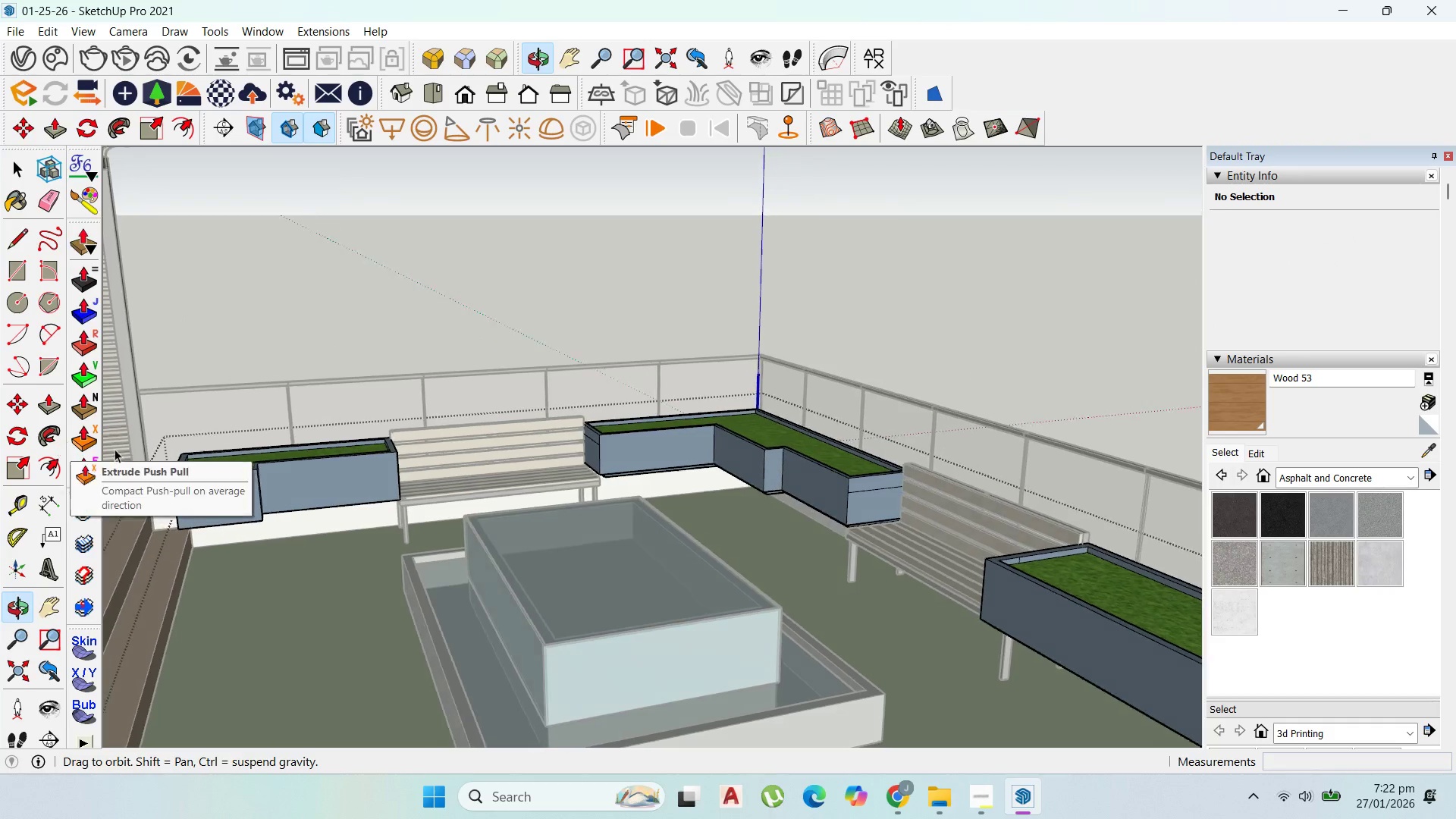 
scroll: coordinate [264, 507], scroll_direction: up, amount: 12.0
 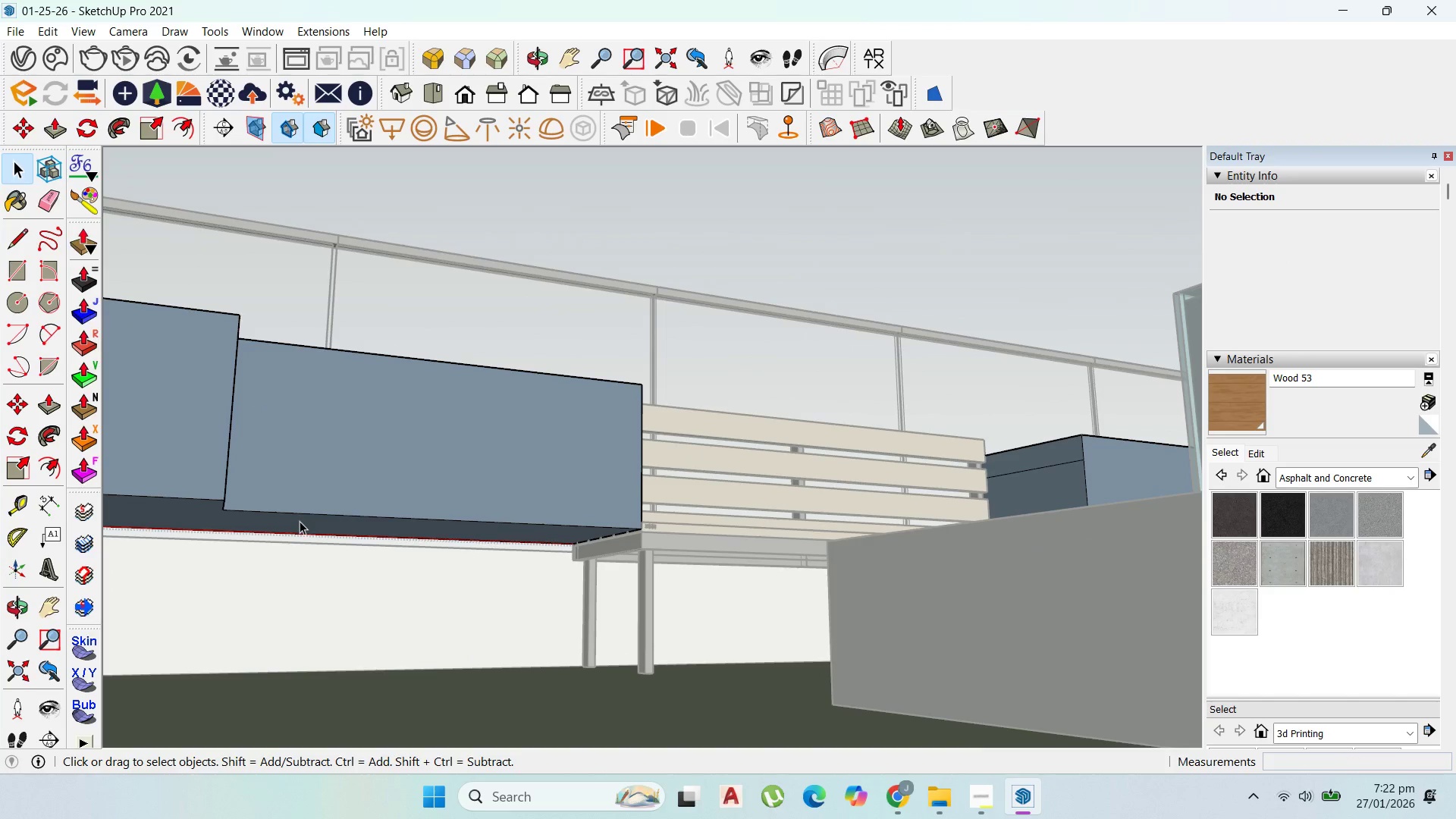 
double_click([300, 521])
 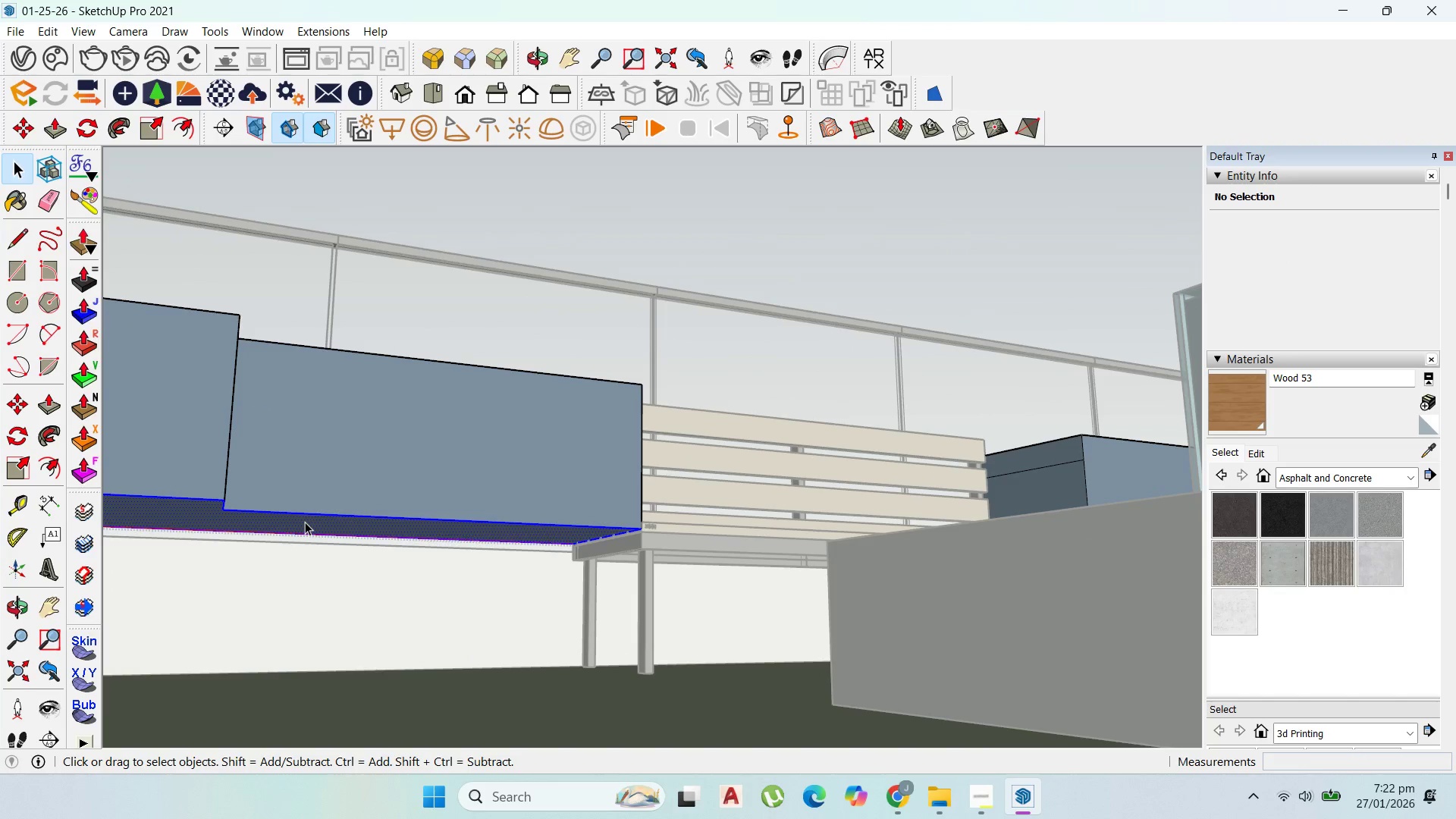 
hold_key(key=ShiftLeft, duration=0.56)
left_click([308, 522])
 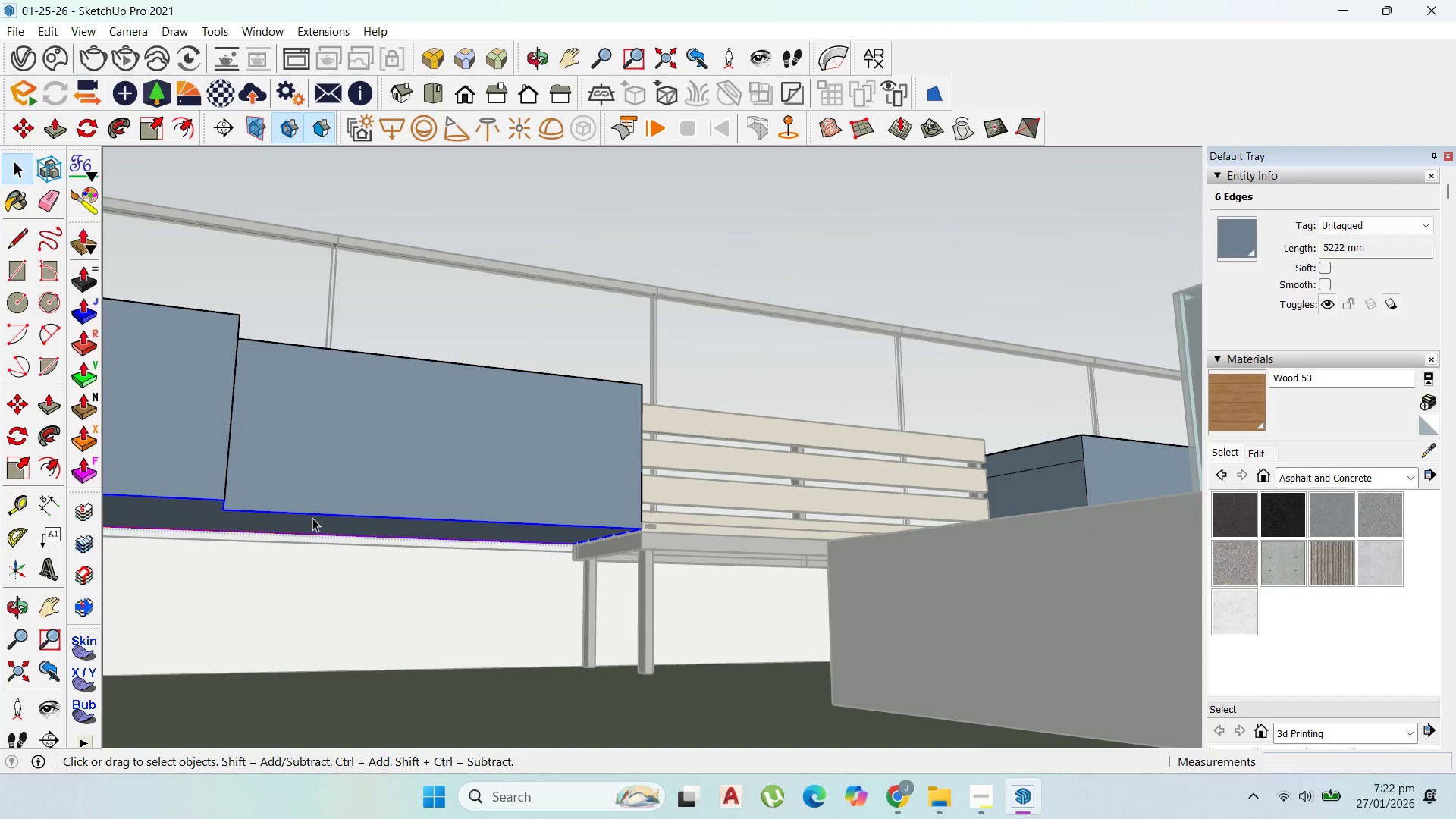 
key(M)
 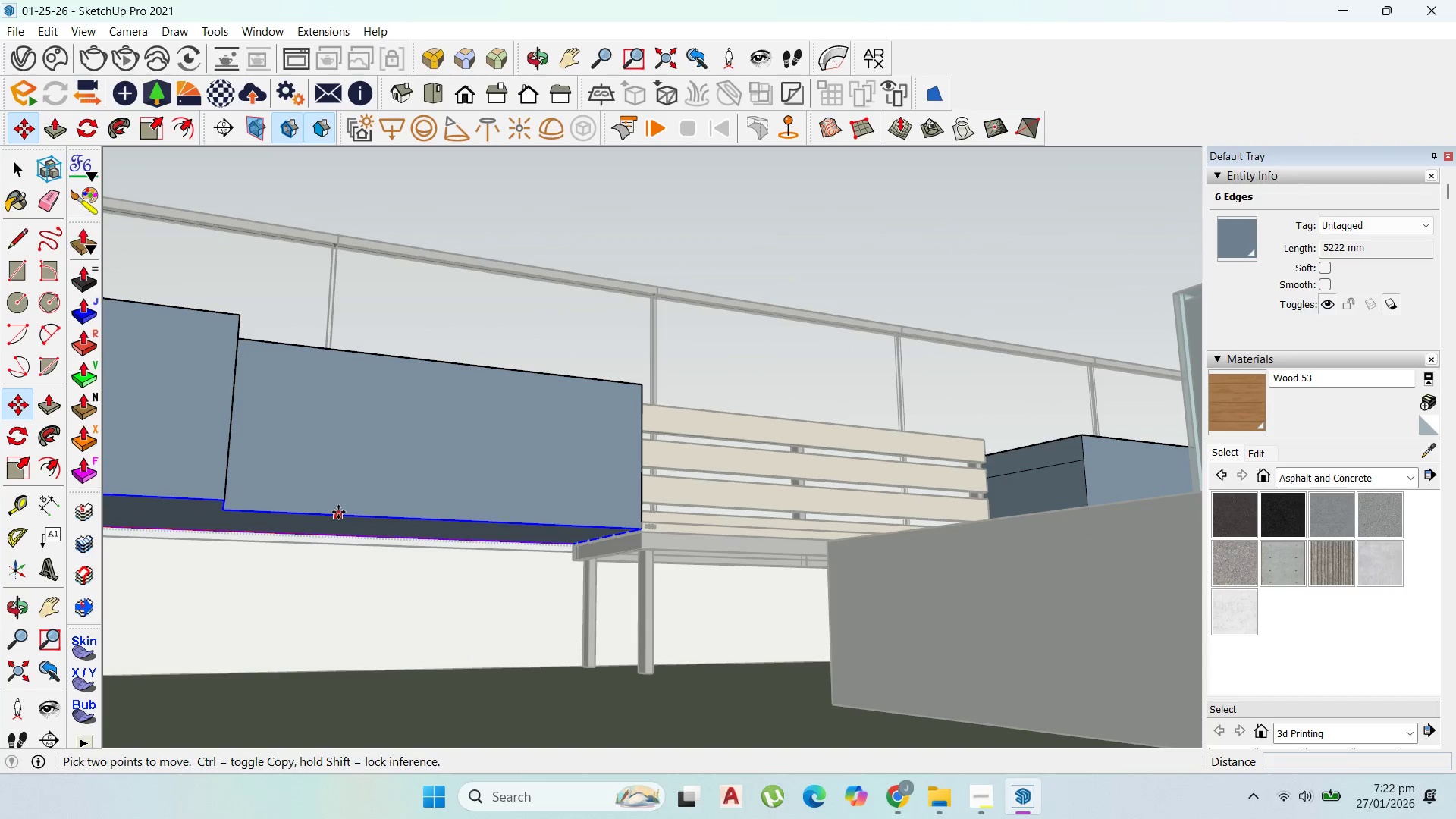 
left_click([338, 512])
 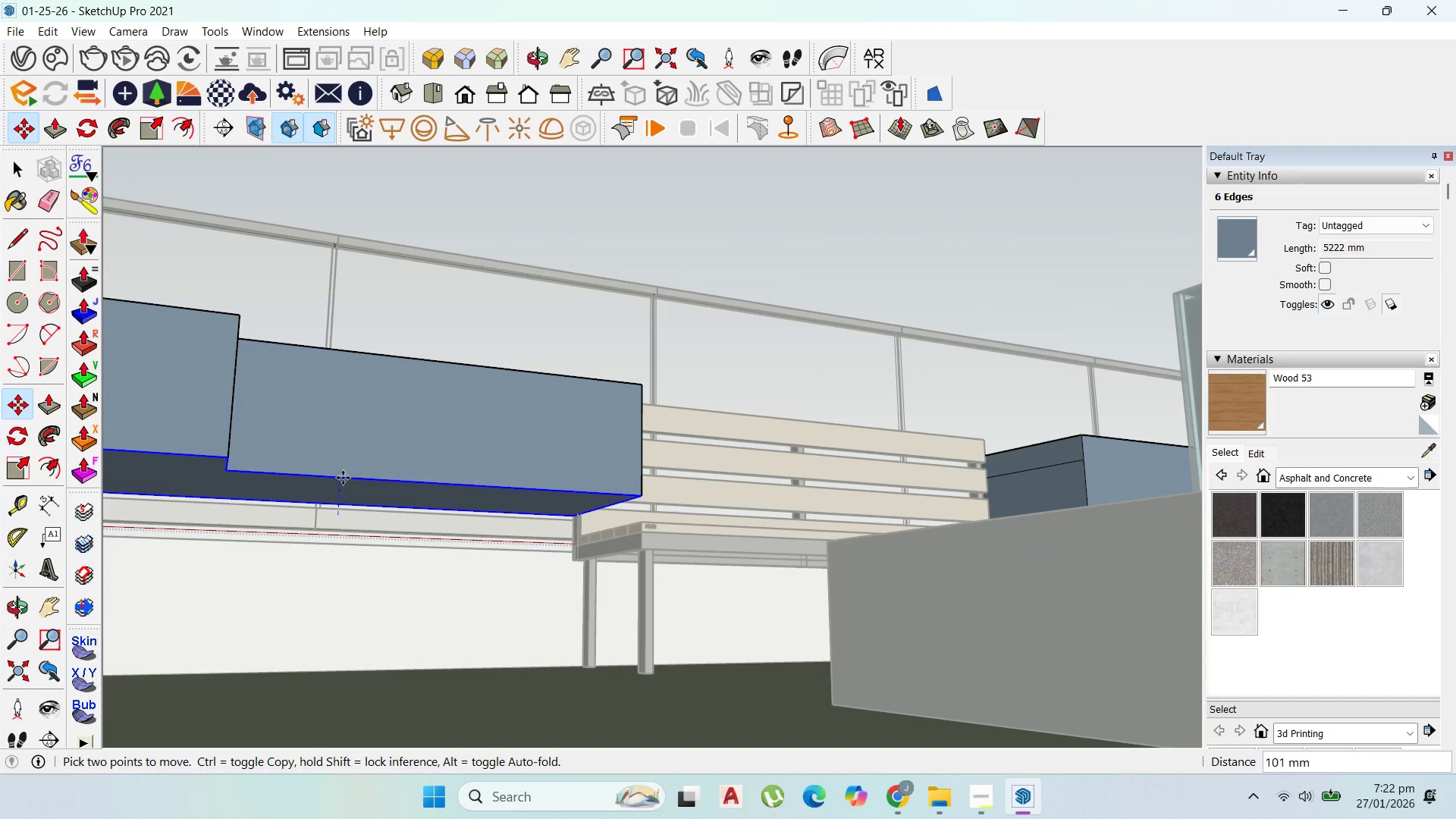 
key(Control+ControlLeft)
 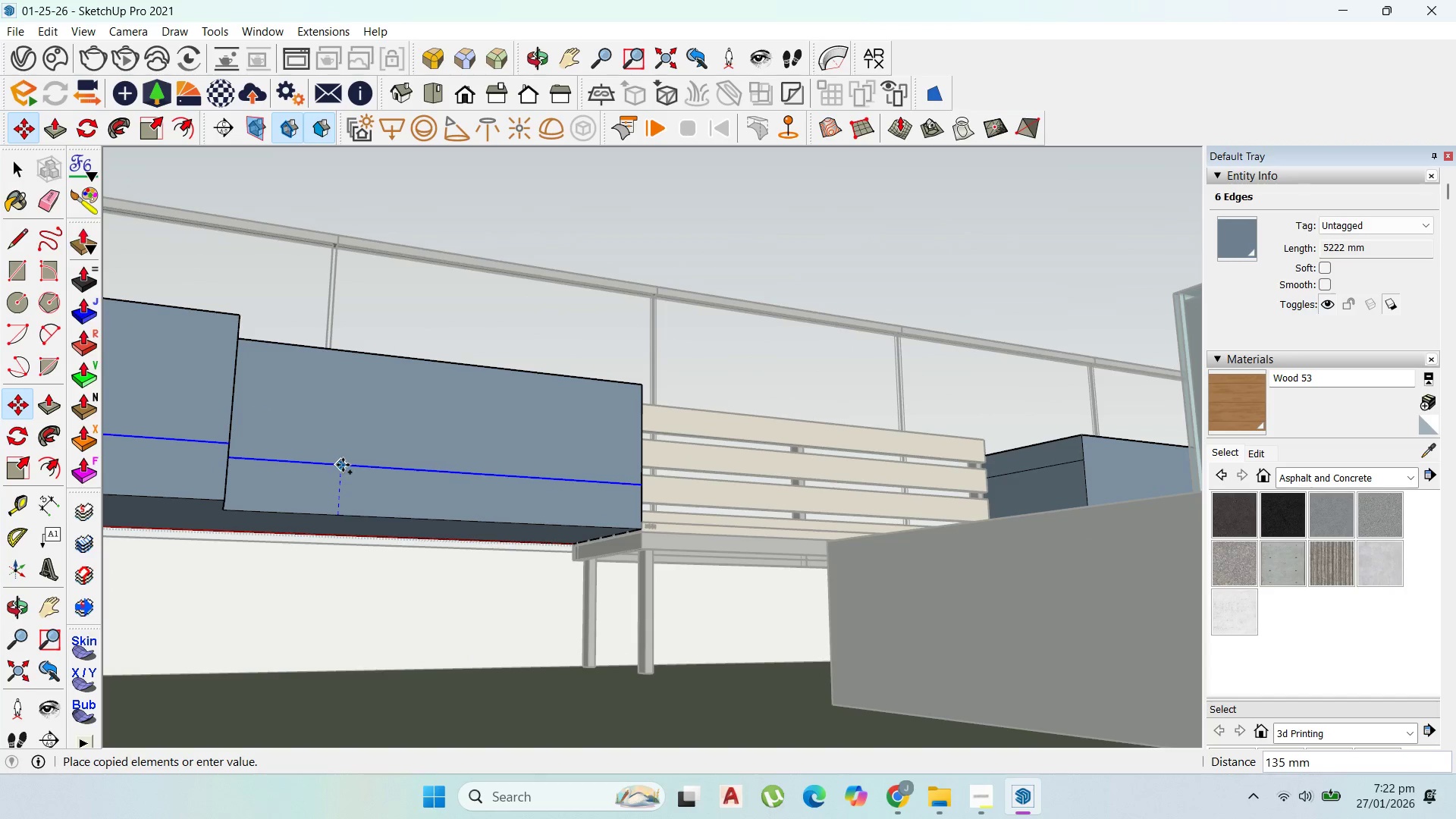 
hold_key(key=ShiftLeft, duration=1.5)
scroll: coordinate [391, 476], scroll_direction: down, amount: 1.0
 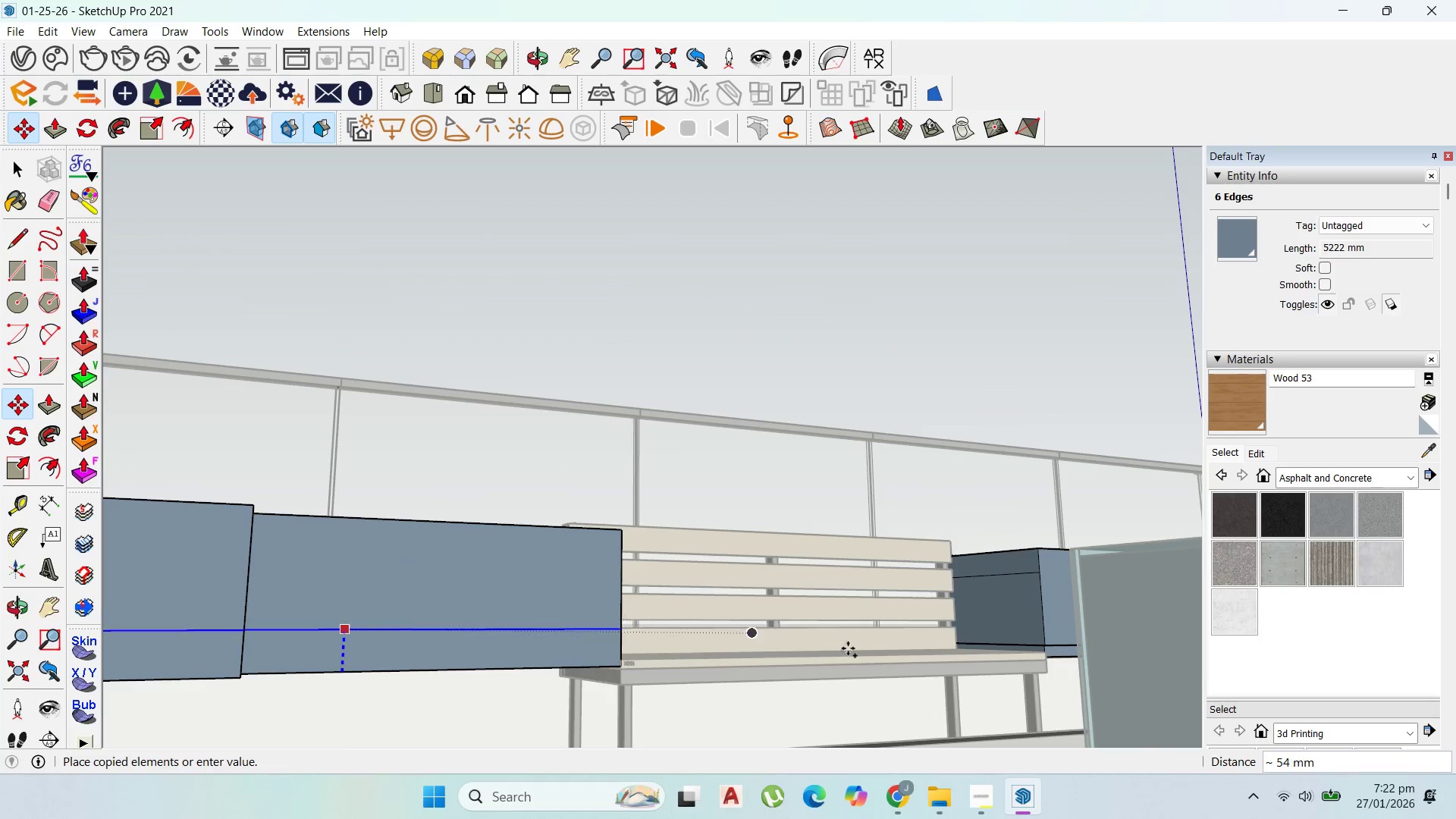 
hold_key(key=ShiftLeft, duration=1.25)
left_click([1046, 640])
 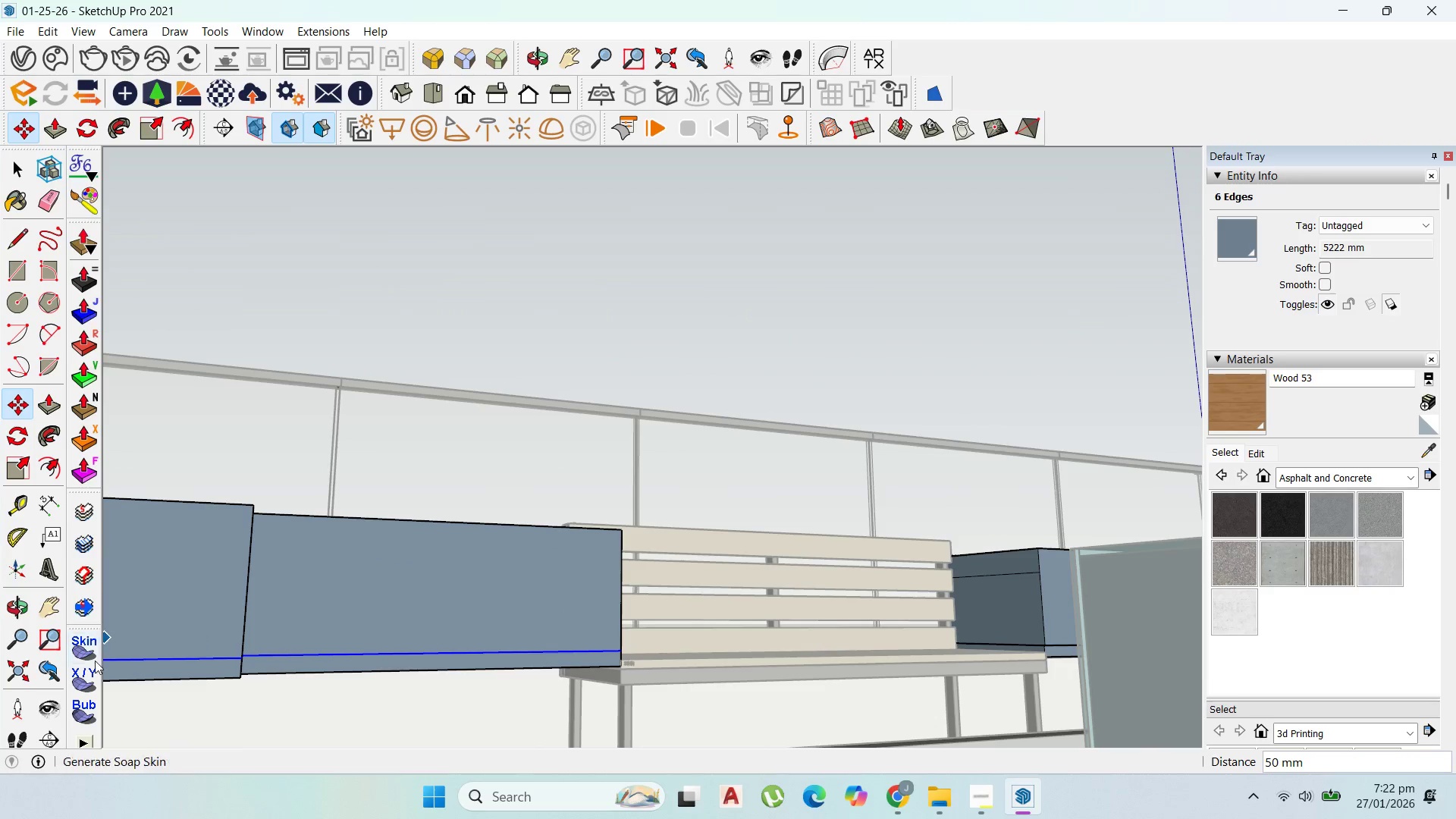 
scroll: coordinate [332, 703], scroll_direction: up, amount: 5.0
 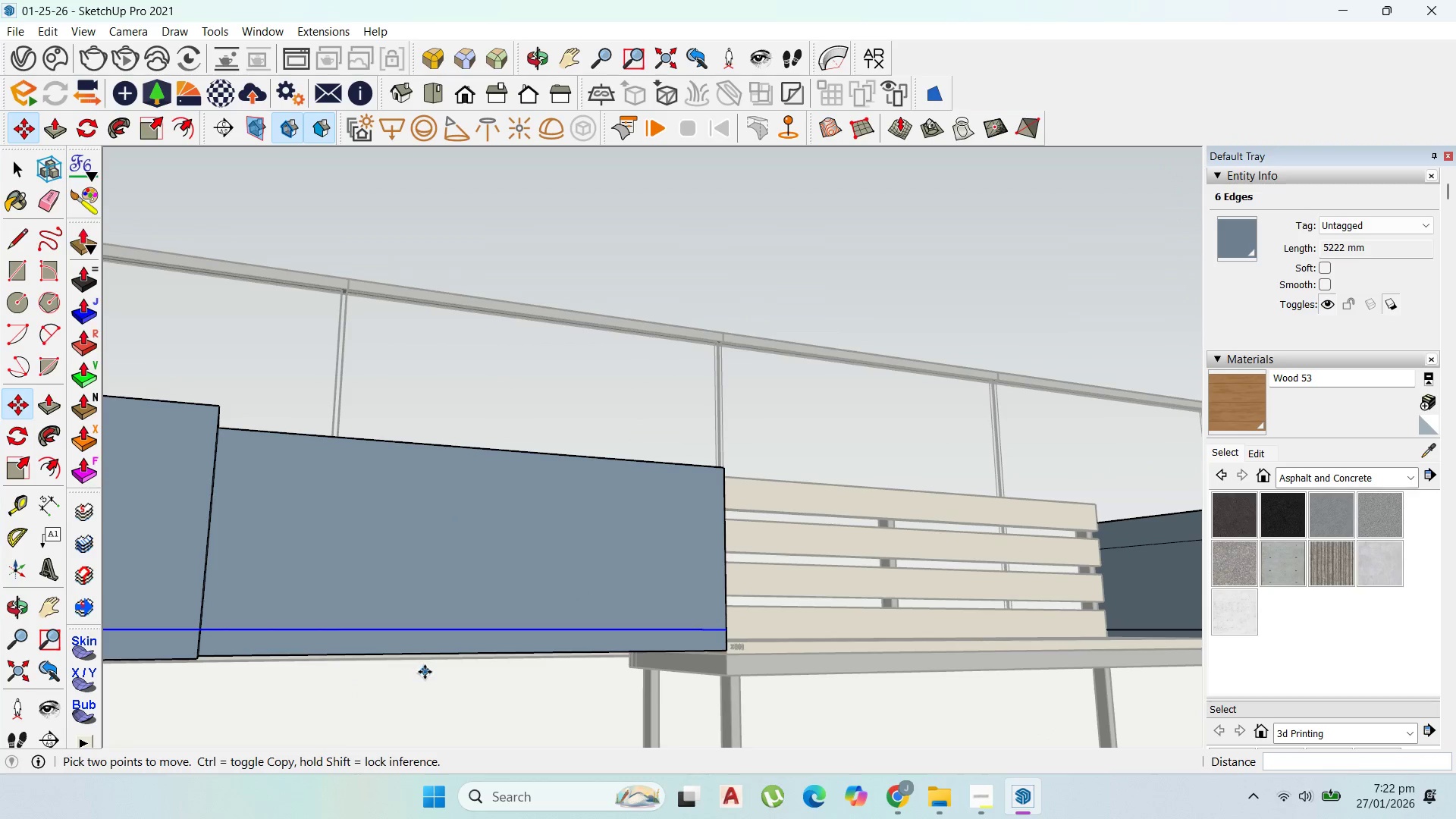 
key(P)
 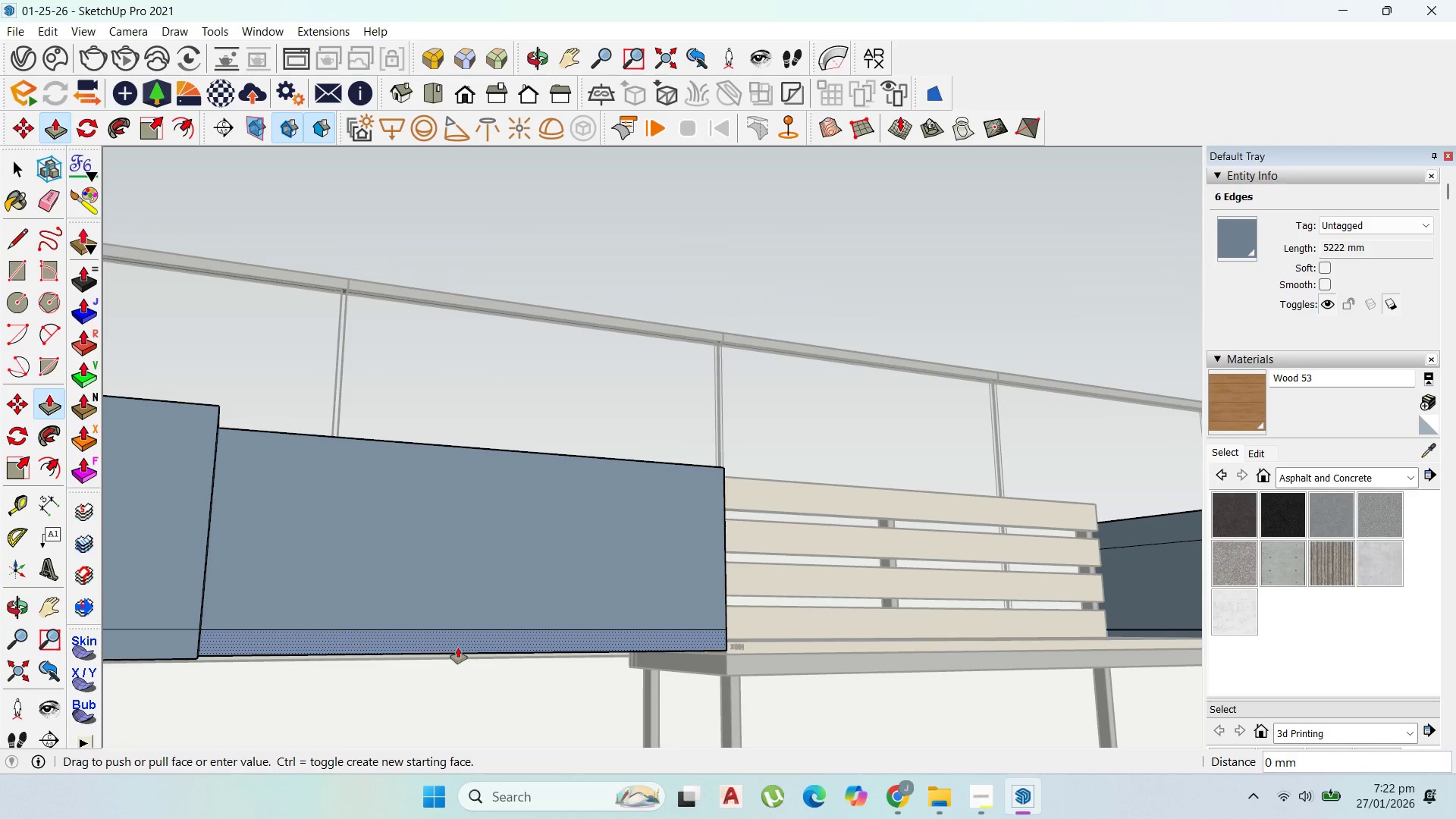 
double_click([458, 648])
 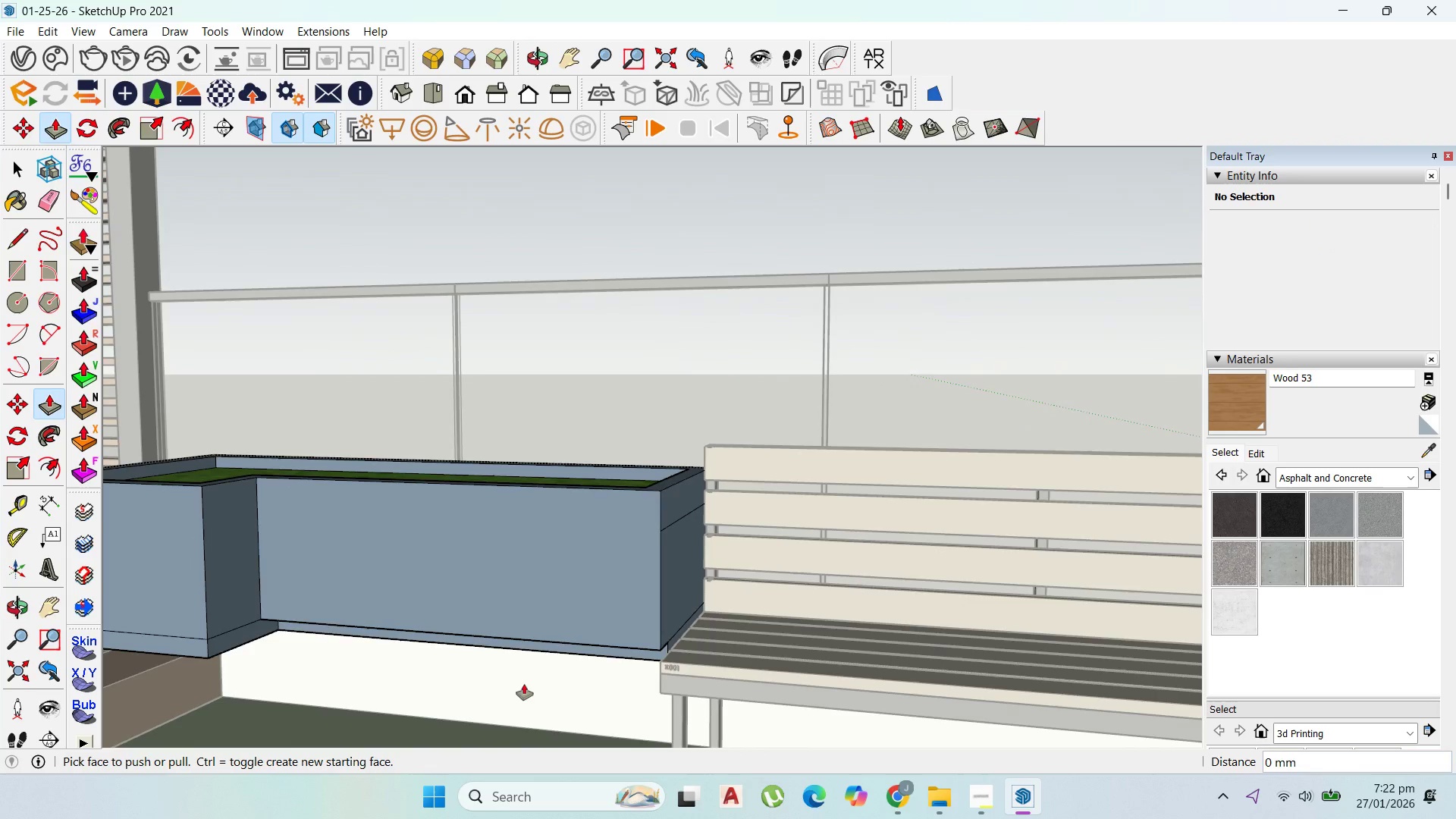 
scroll: coordinate [656, 641], scroll_direction: up, amount: 2.0
 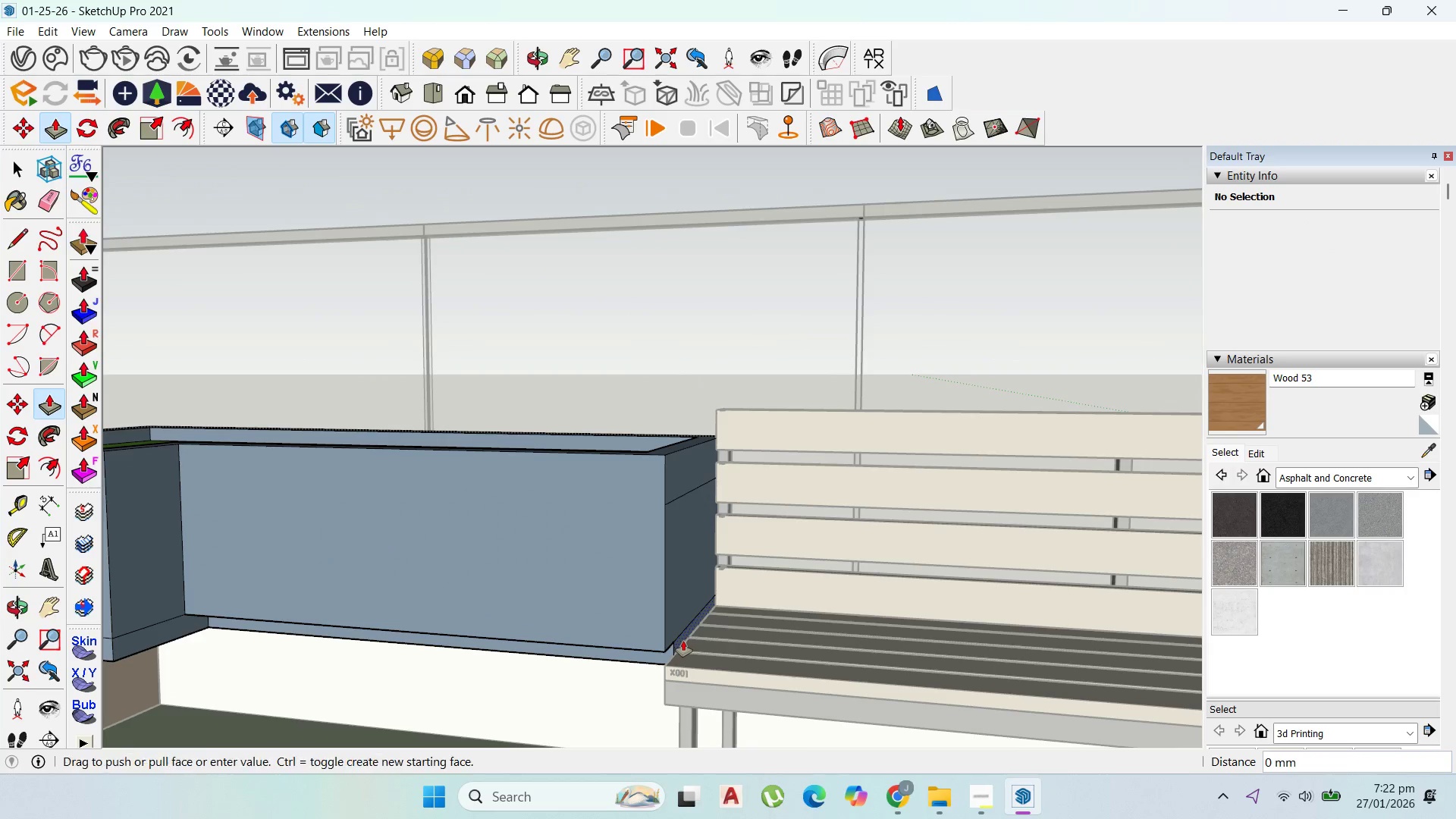 
double_click([683, 642])
 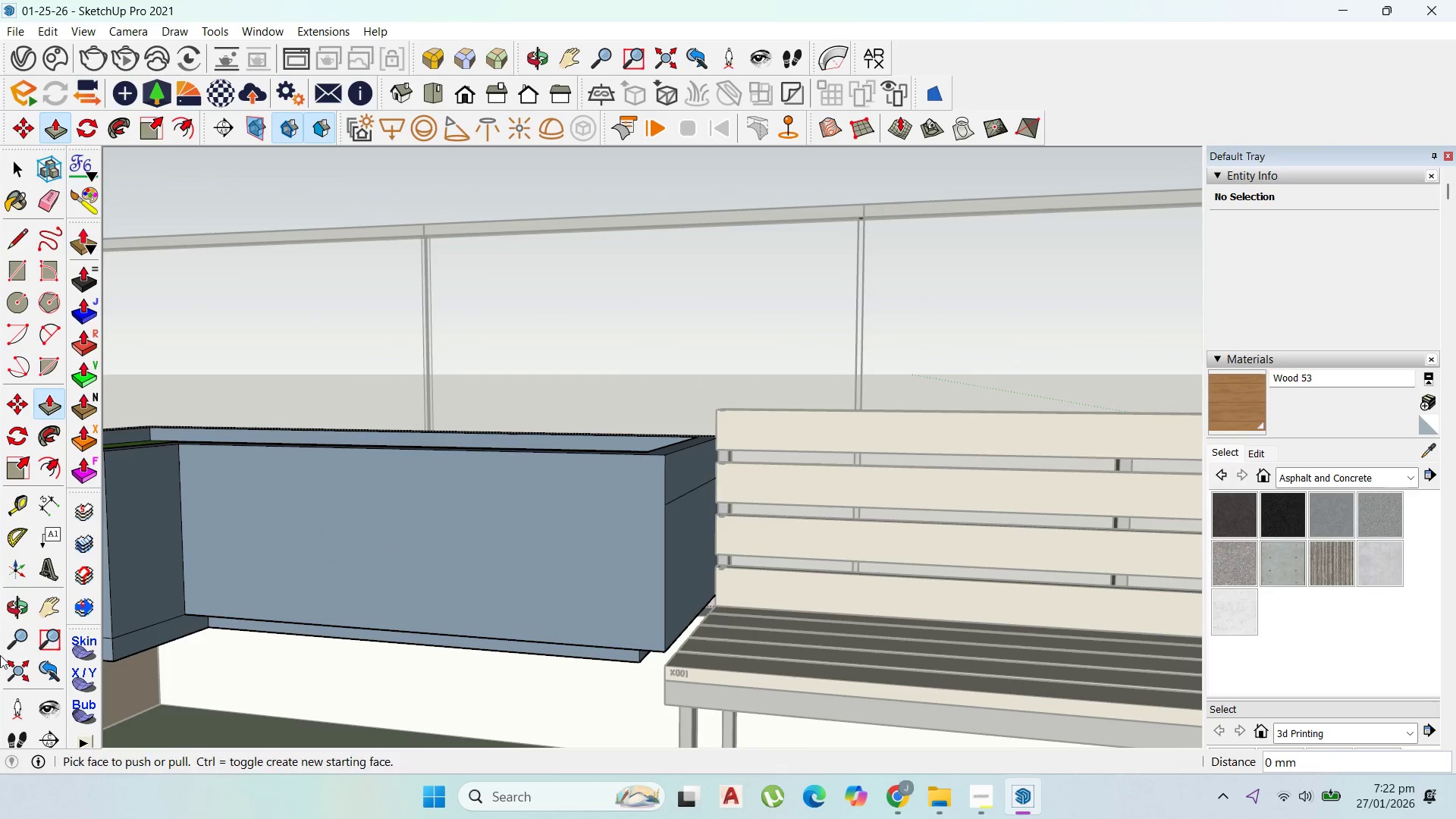 
scroll: coordinate [381, 566], scroll_direction: down, amount: 7.0
 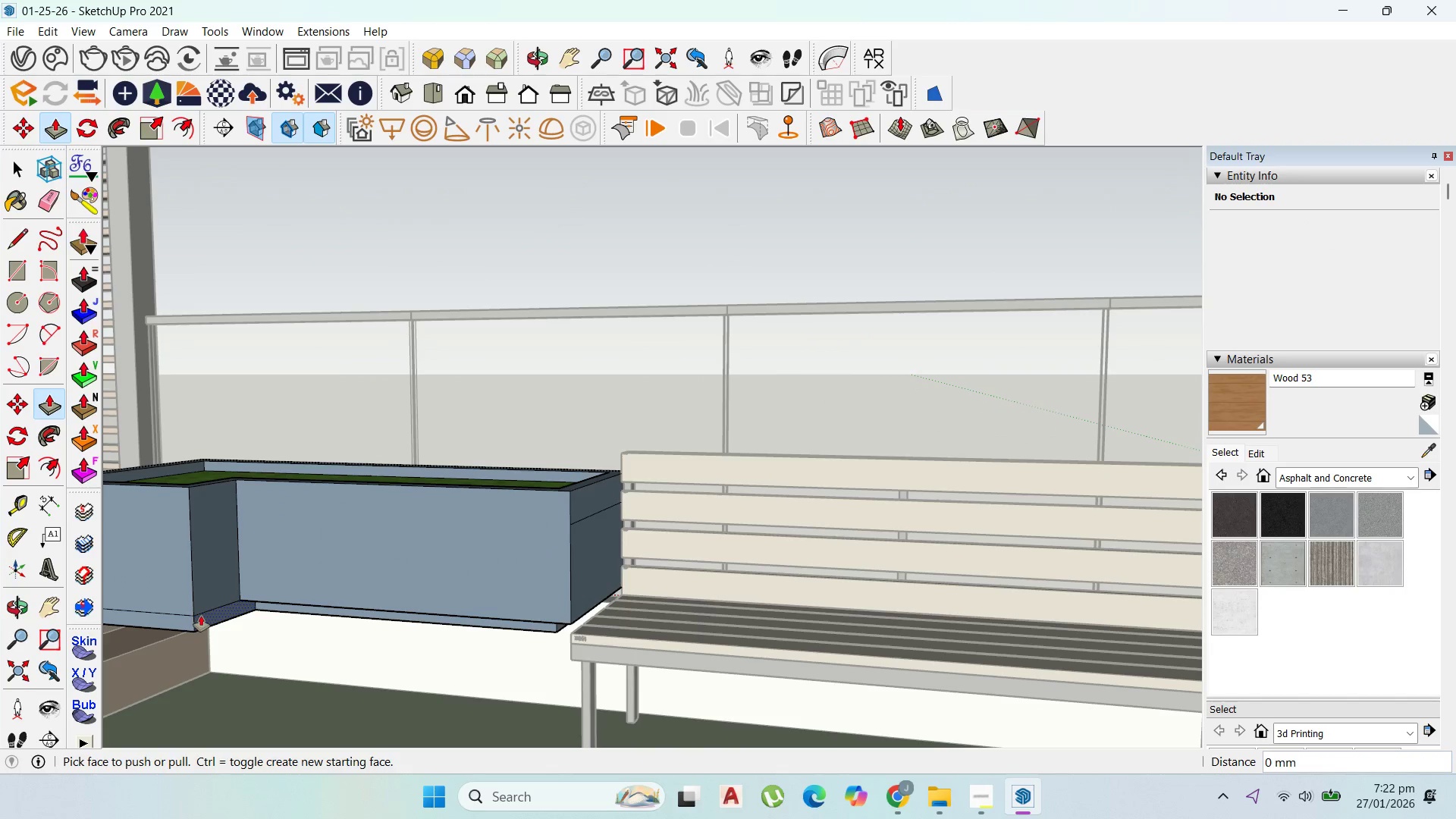 
double_click([202, 617])
 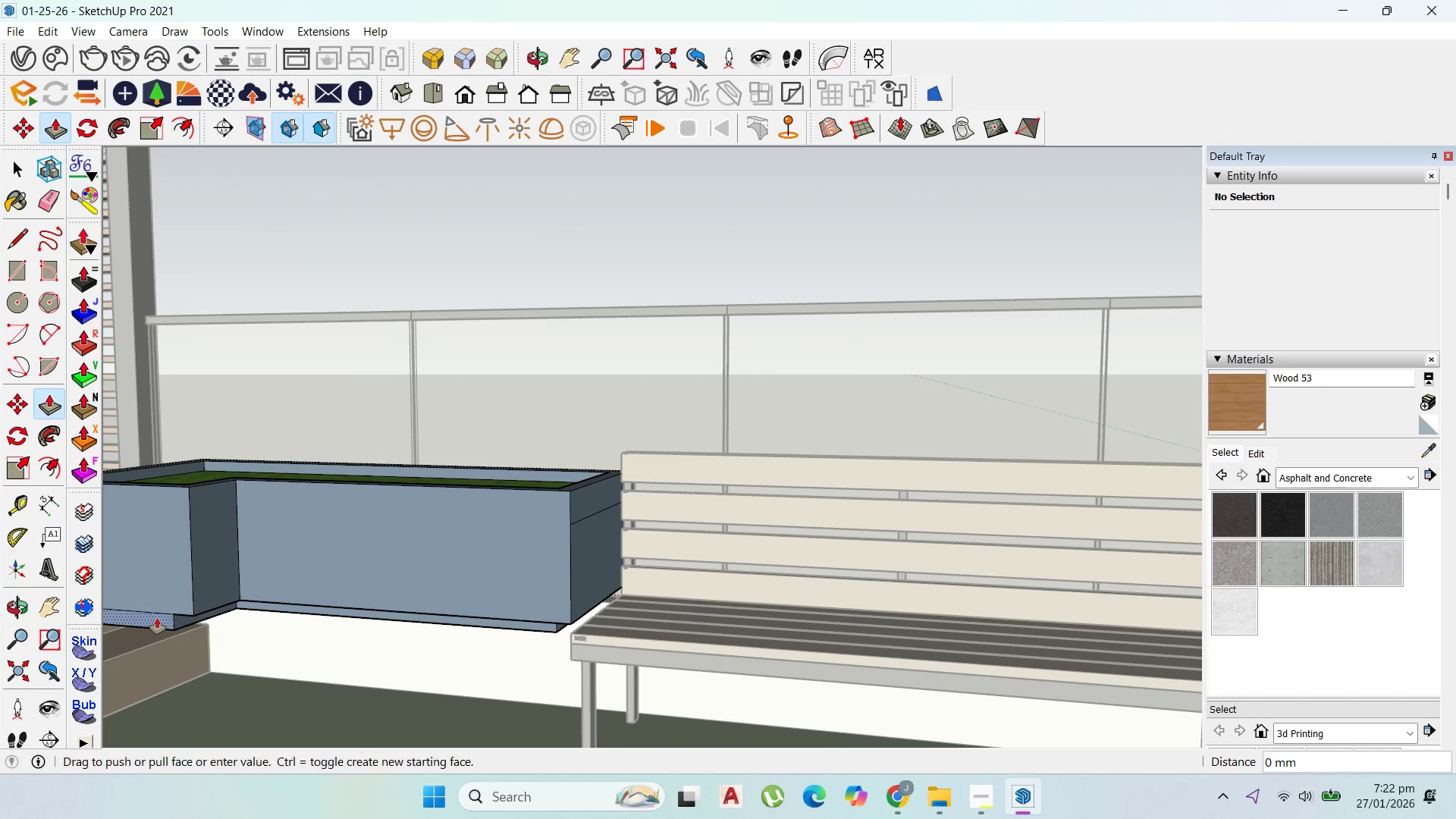 
double_click([157, 618])
 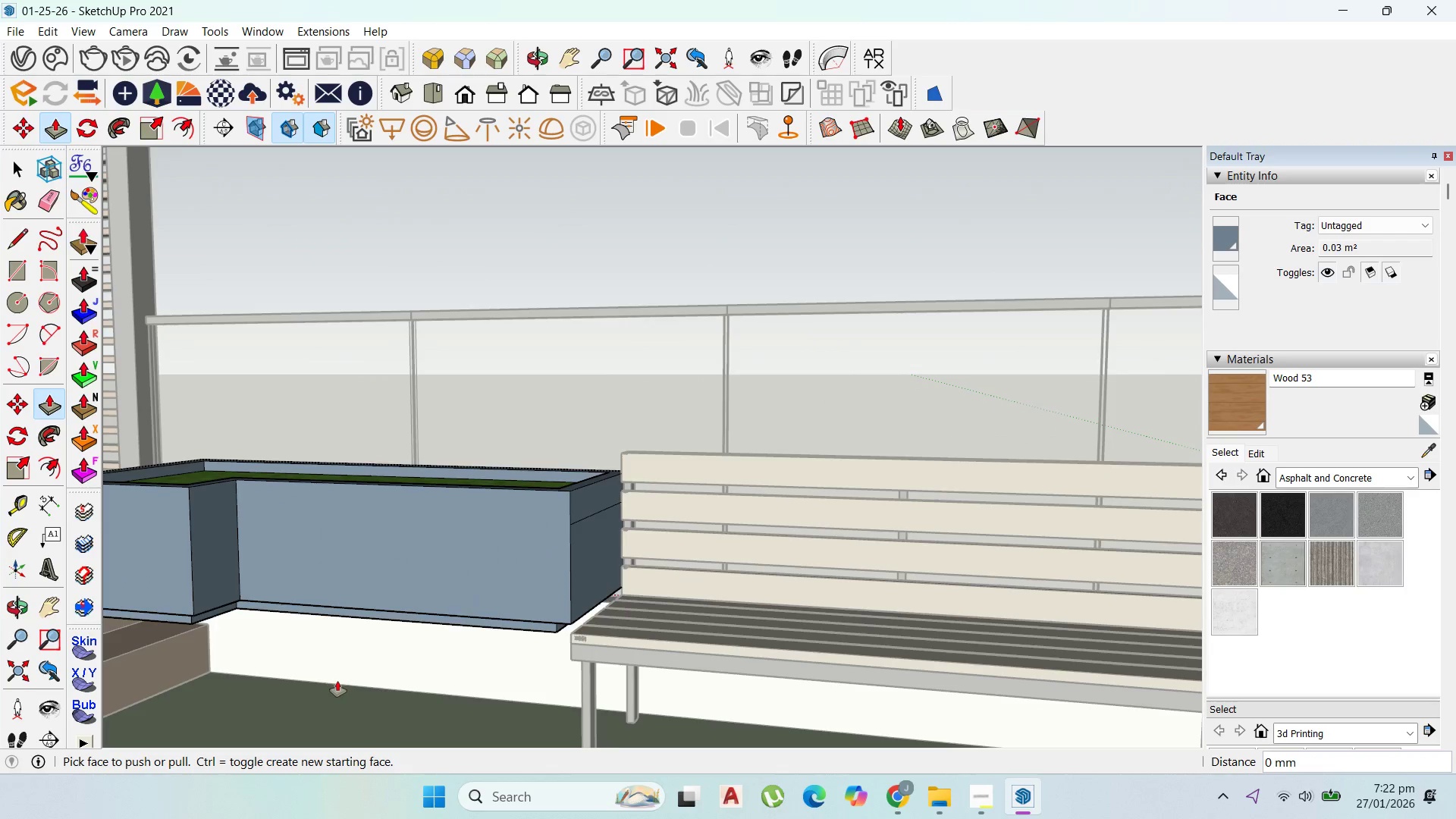 
scroll: coordinate [360, 686], scroll_direction: down, amount: 5.0
 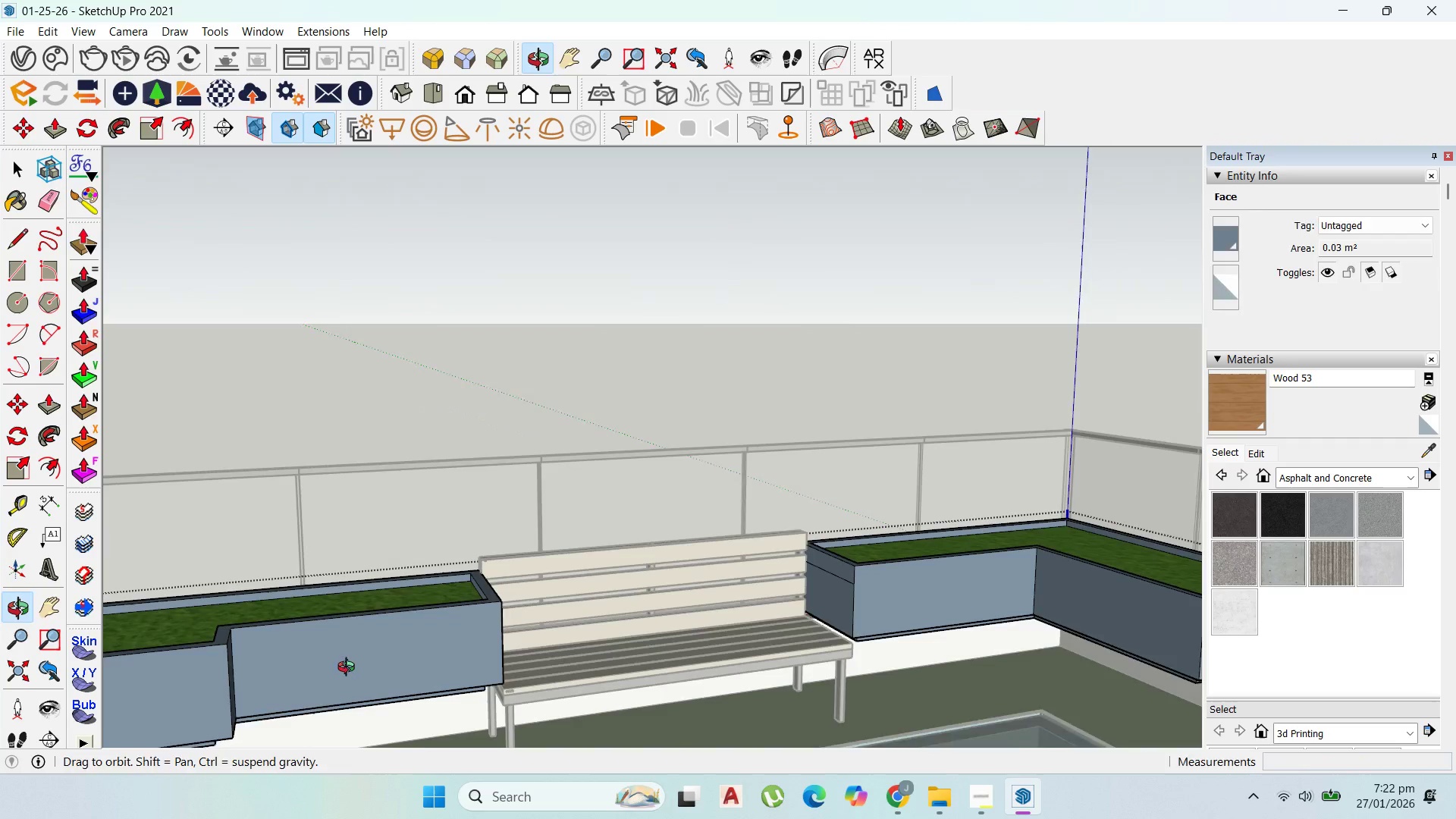 
scroll: coordinate [190, 693], scroll_direction: up, amount: 4.0
 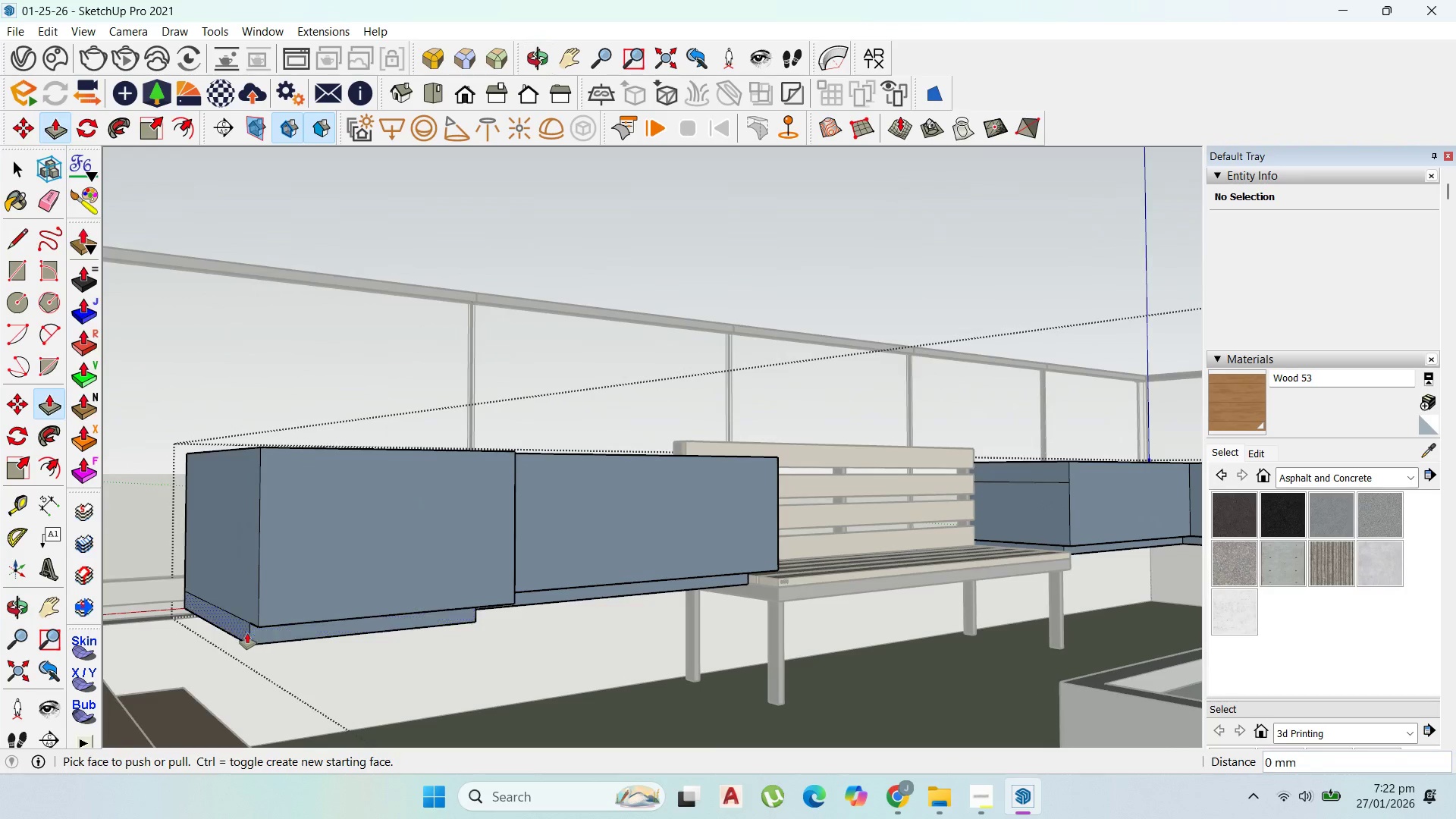 
double_click([242, 633])
 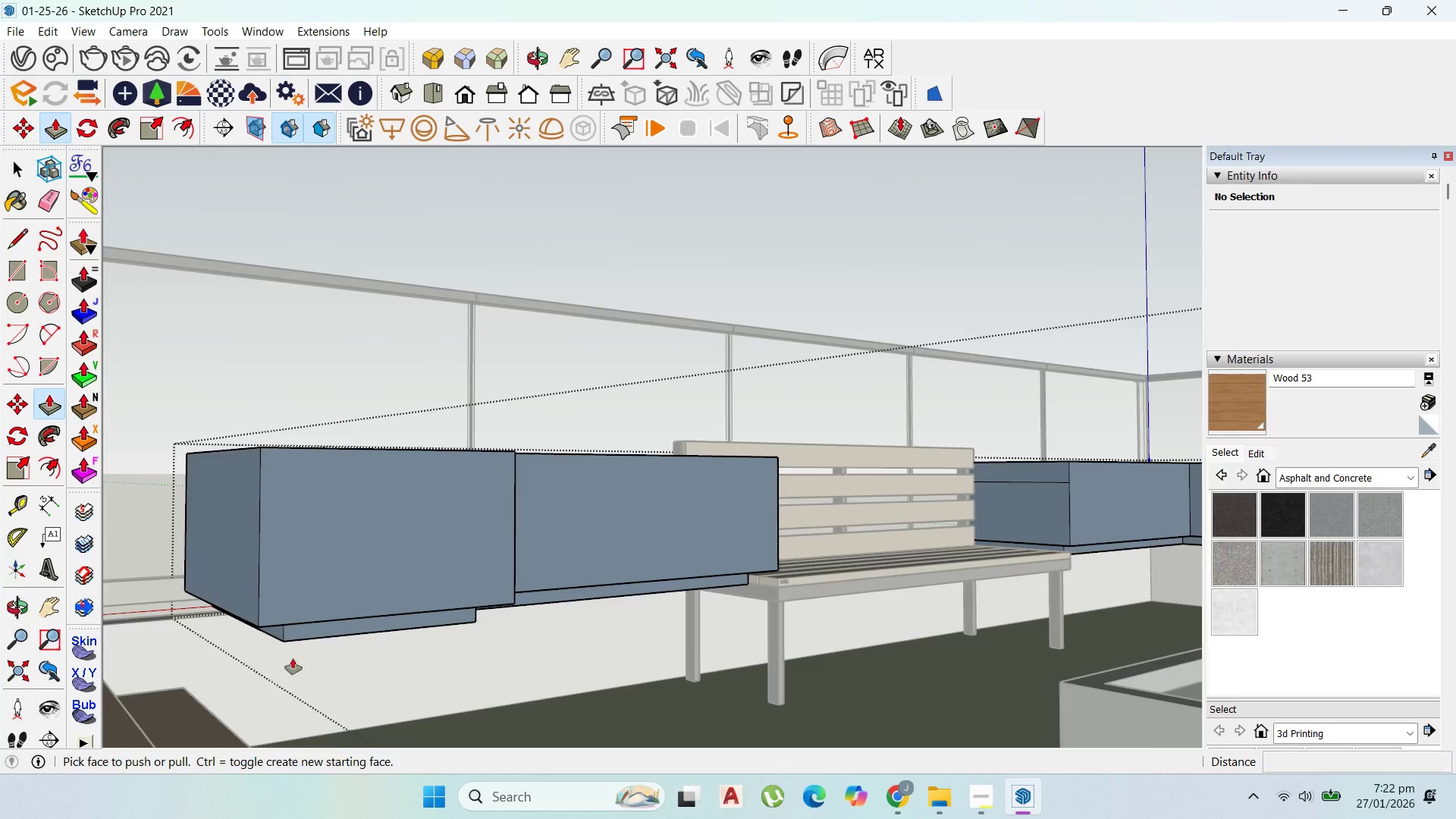 
scroll: coordinate [293, 657], scroll_direction: up, amount: 1.0
 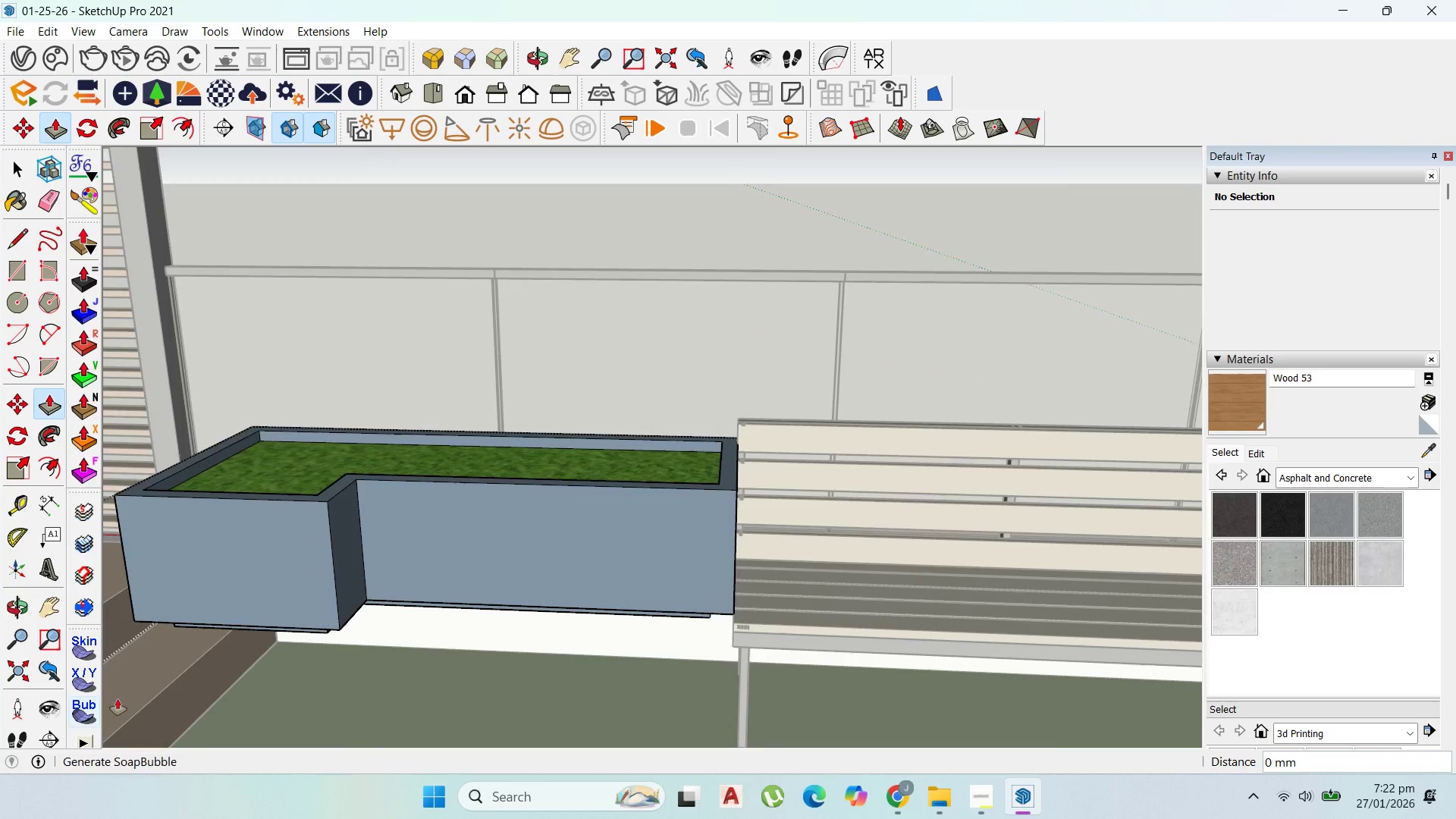 
scroll: coordinate [207, 635], scroll_direction: down, amount: 5.0
 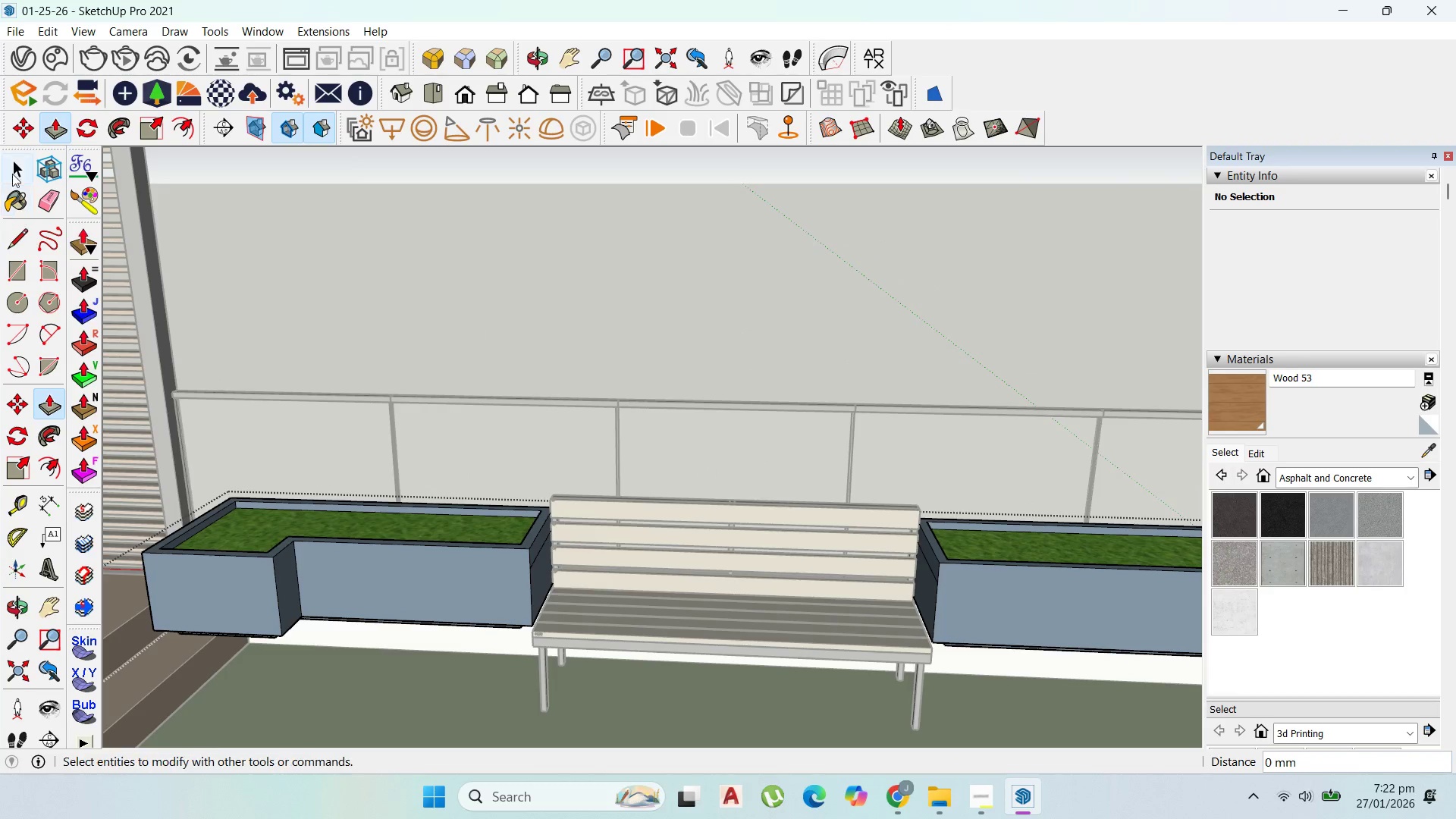 
left_click([11, 166])
 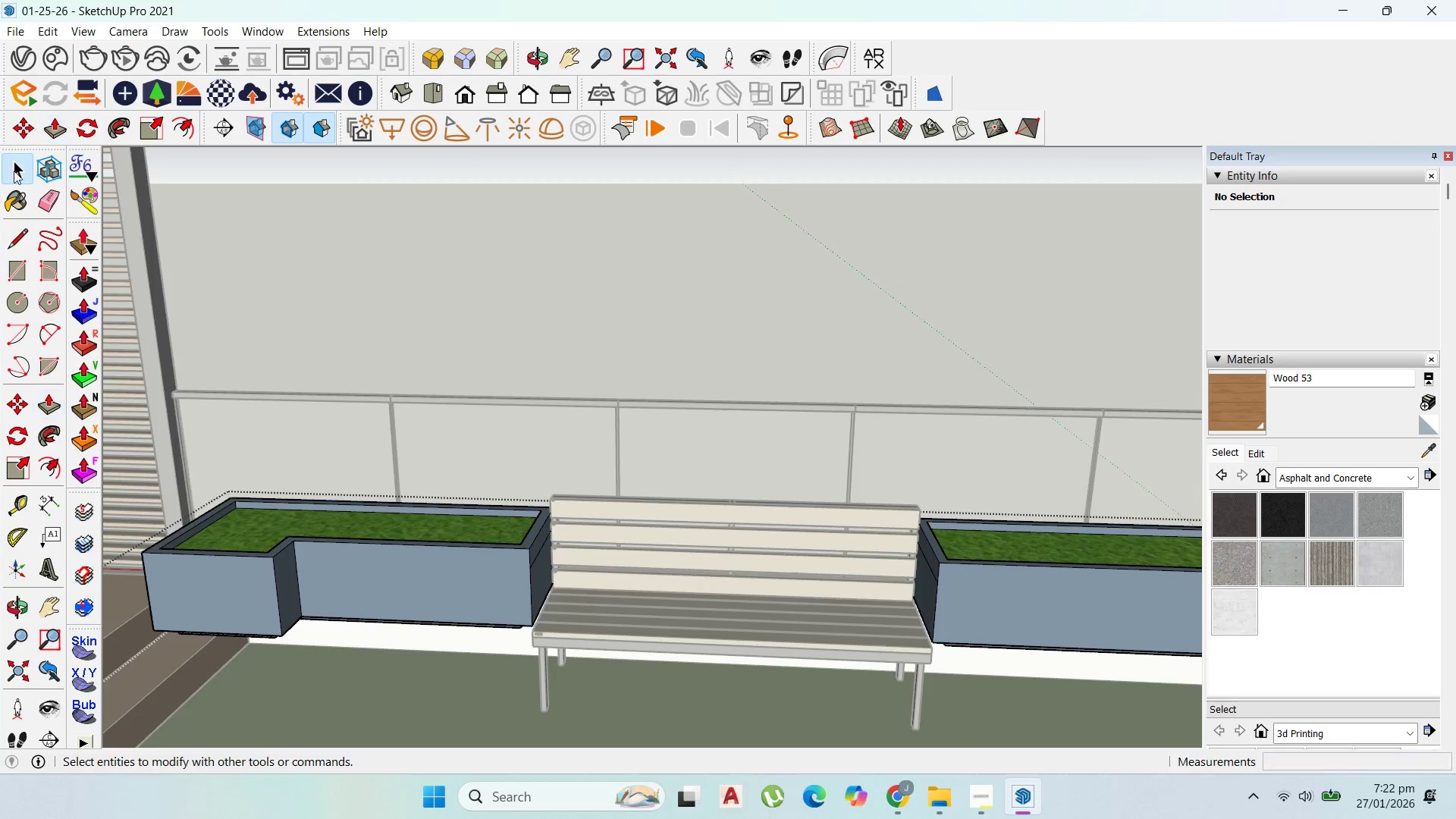 
key(Escape)
 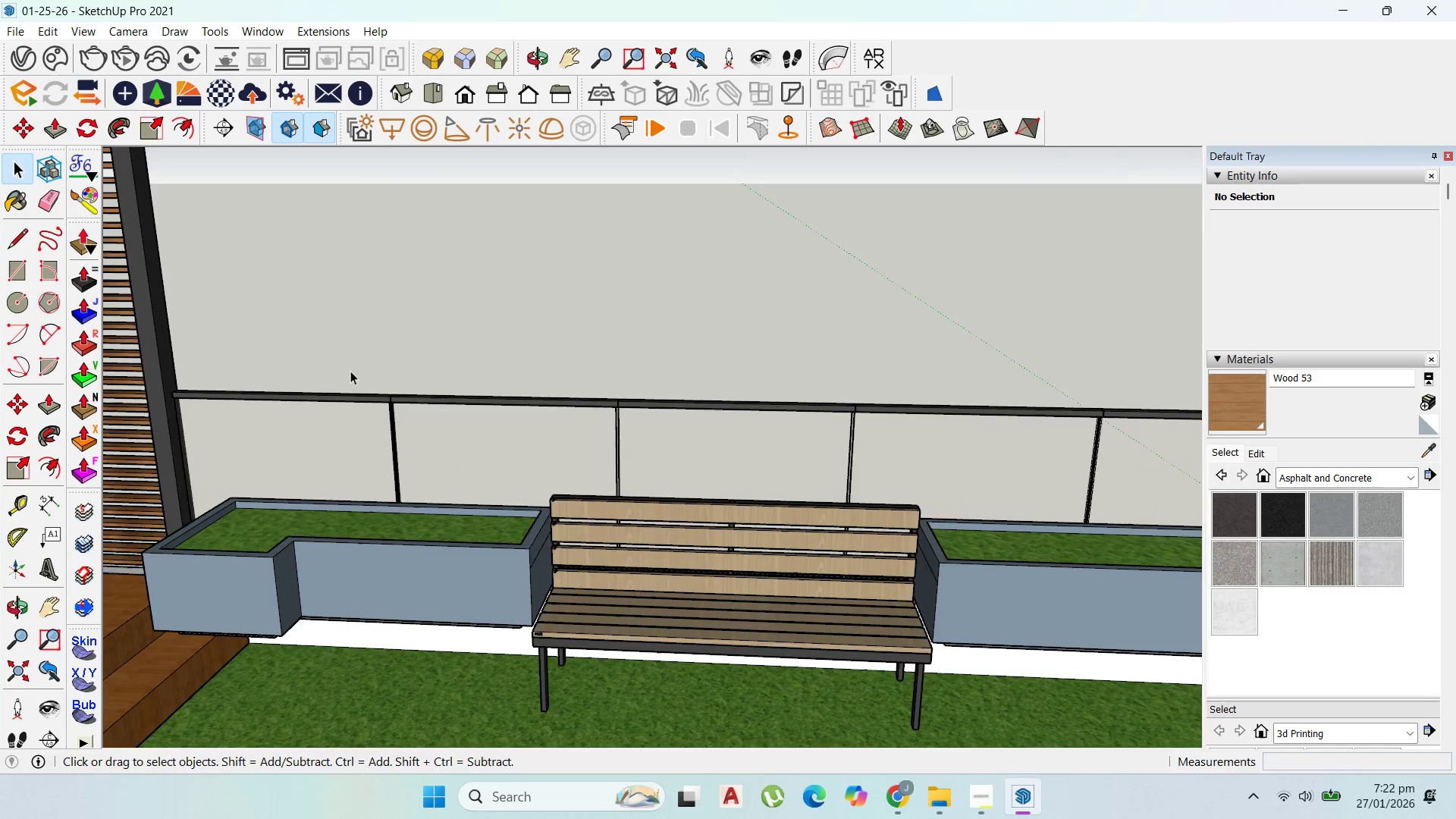 
key(Escape)
 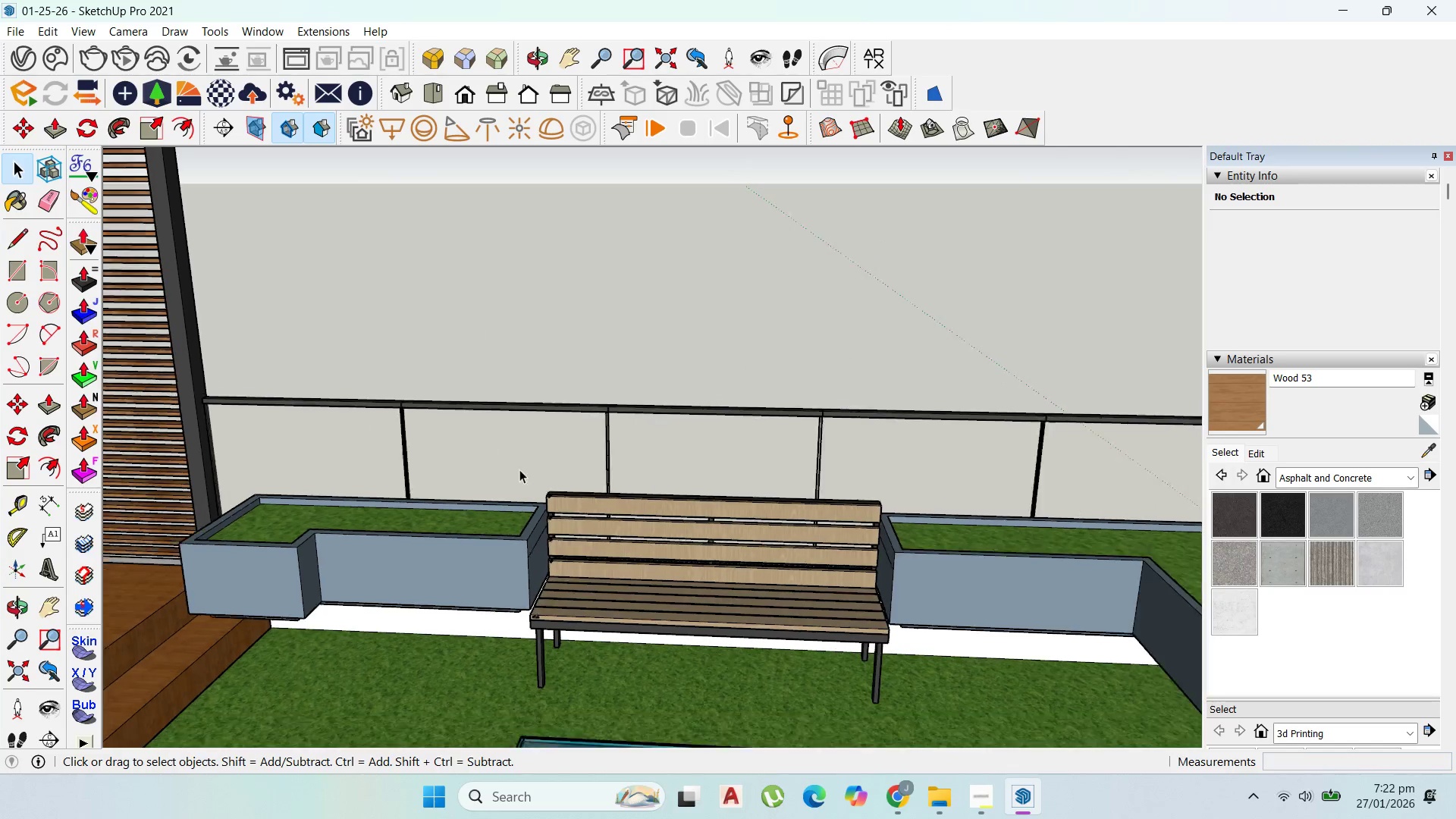 
left_click([339, 573])
 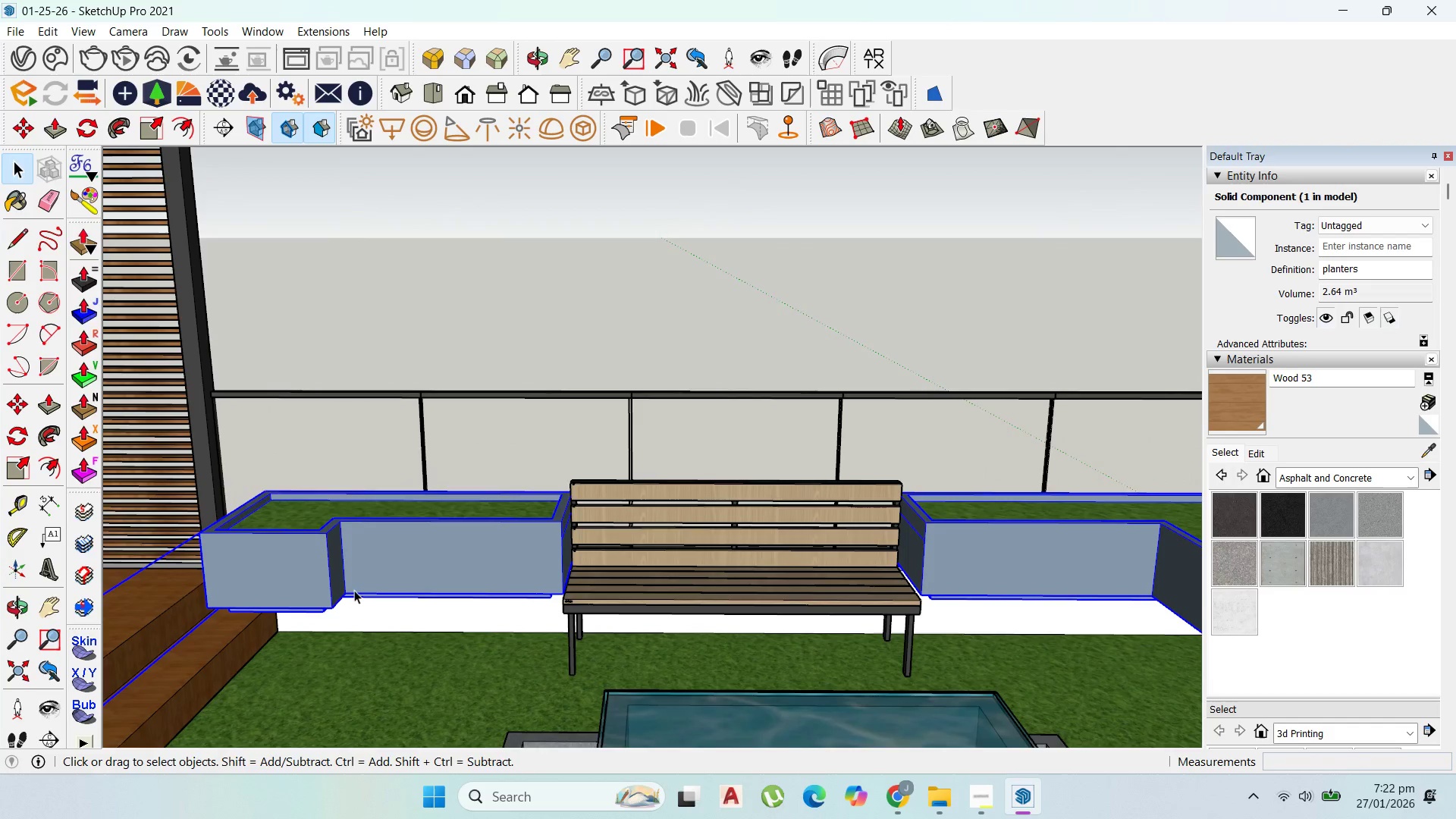 
scroll: coordinate [351, 572], scroll_direction: down, amount: 1.0
 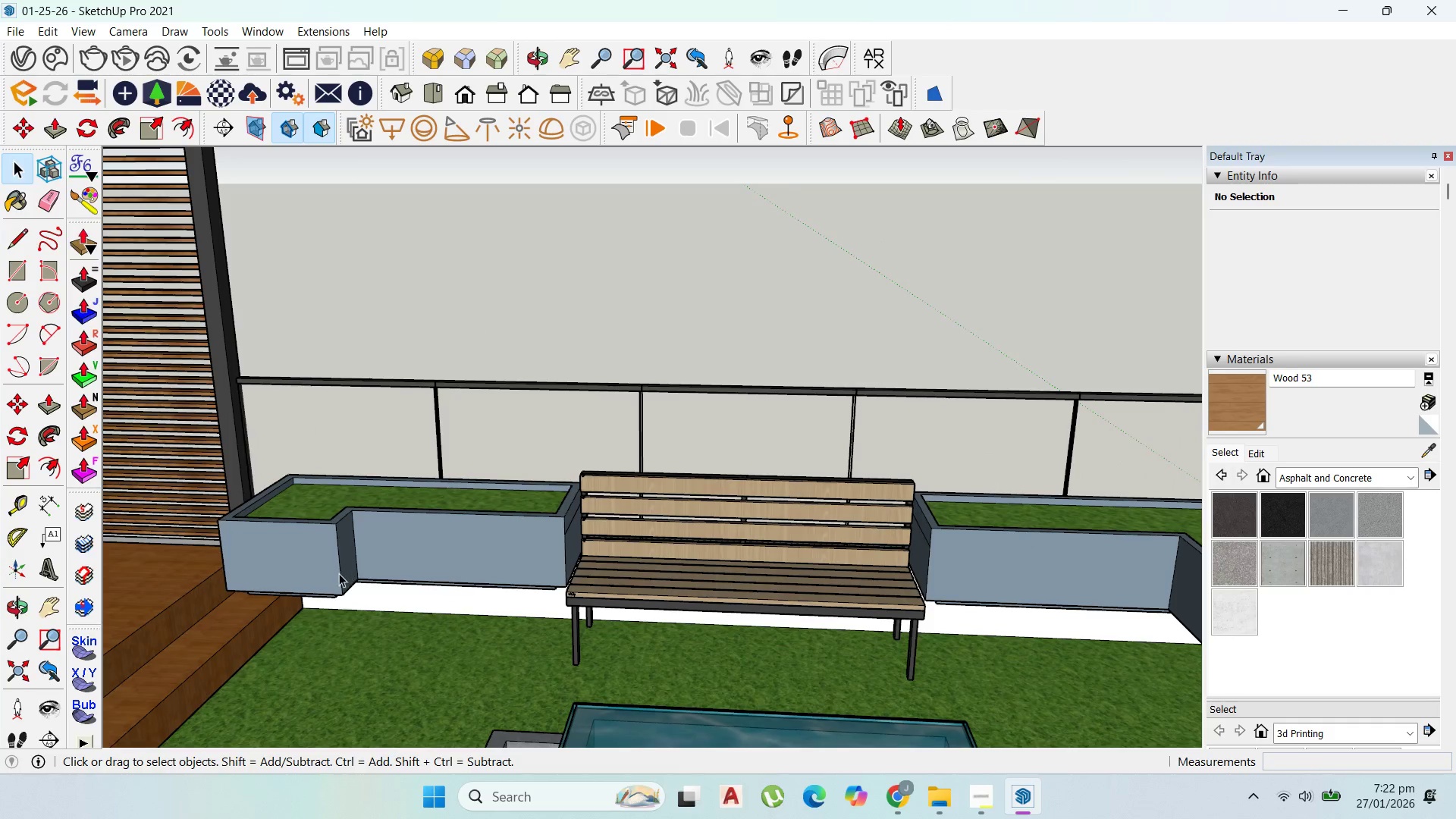 
key(M)
 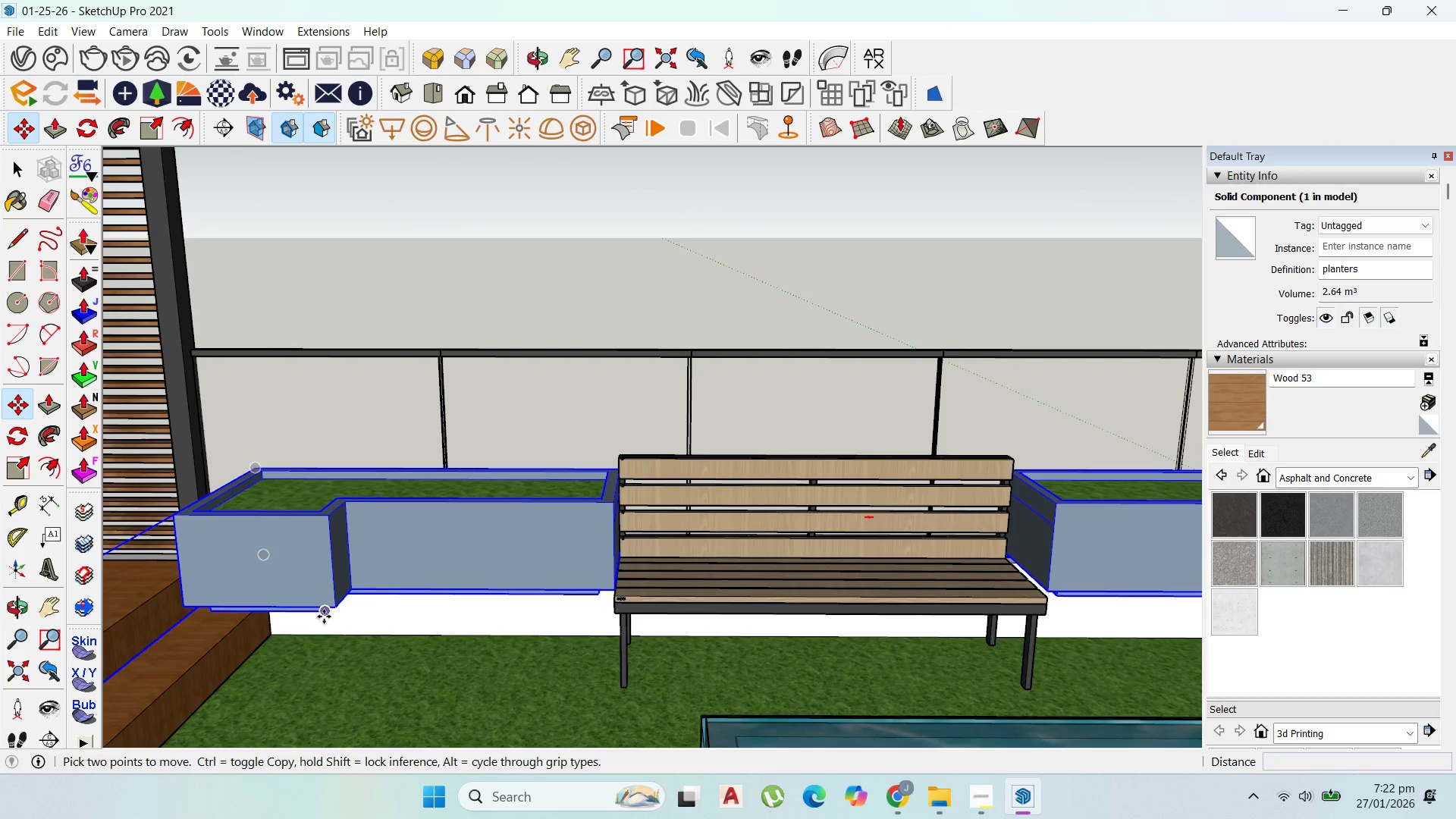 
scroll: coordinate [316, 614], scroll_direction: up, amount: 2.0
 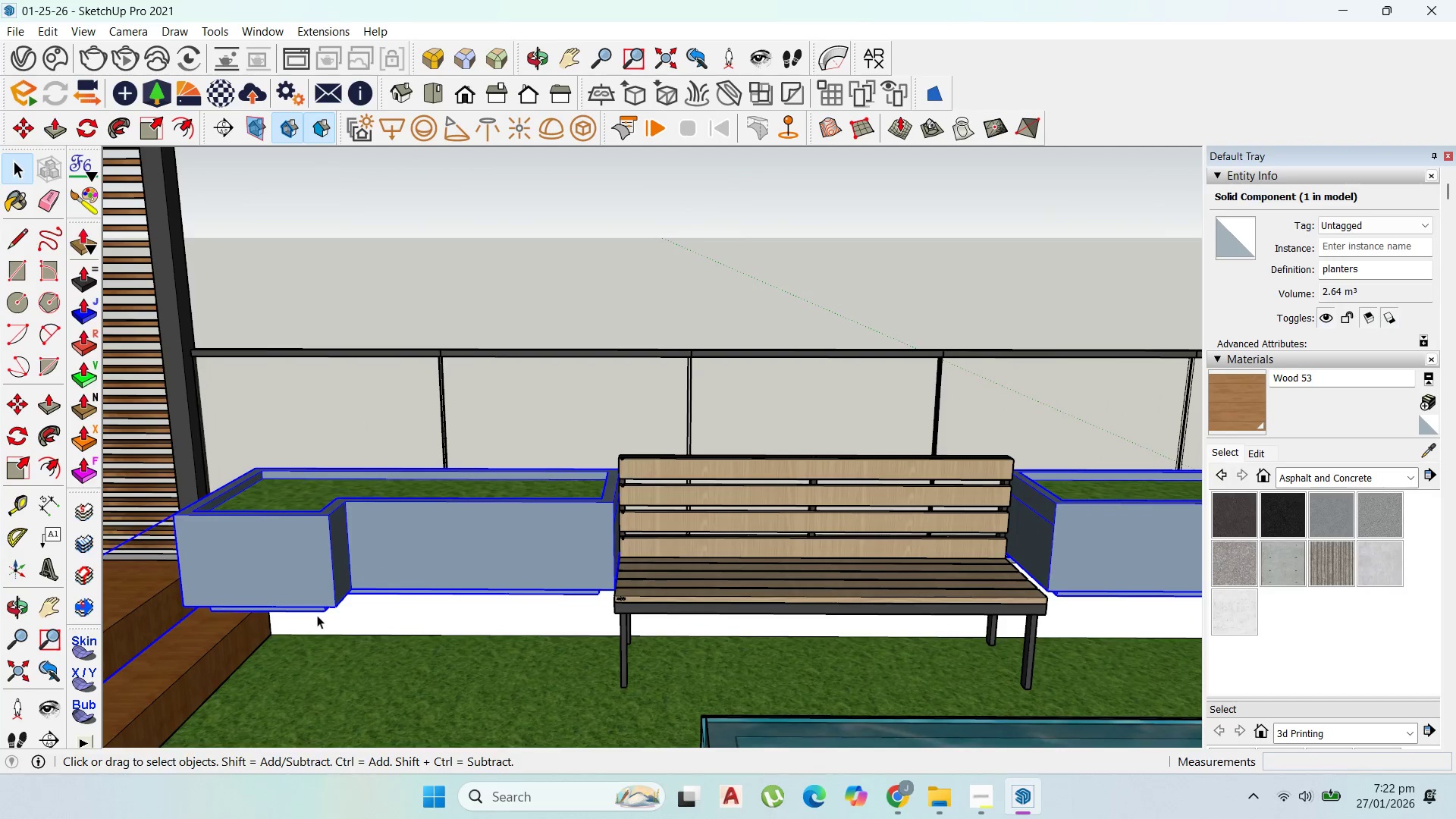 
left_click([324, 617])
 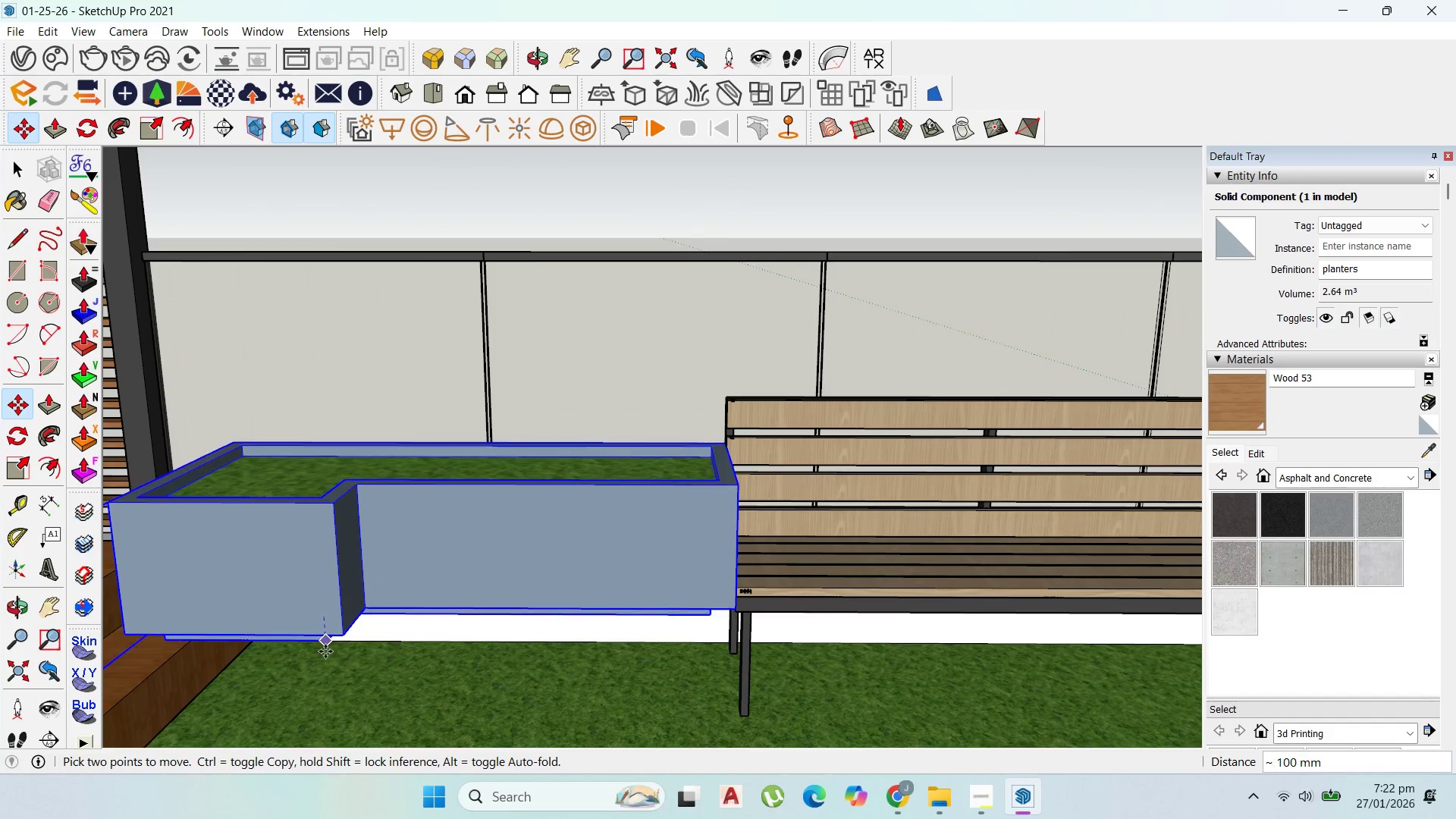 
scroll: coordinate [324, 617], scroll_direction: up, amount: 3.0
 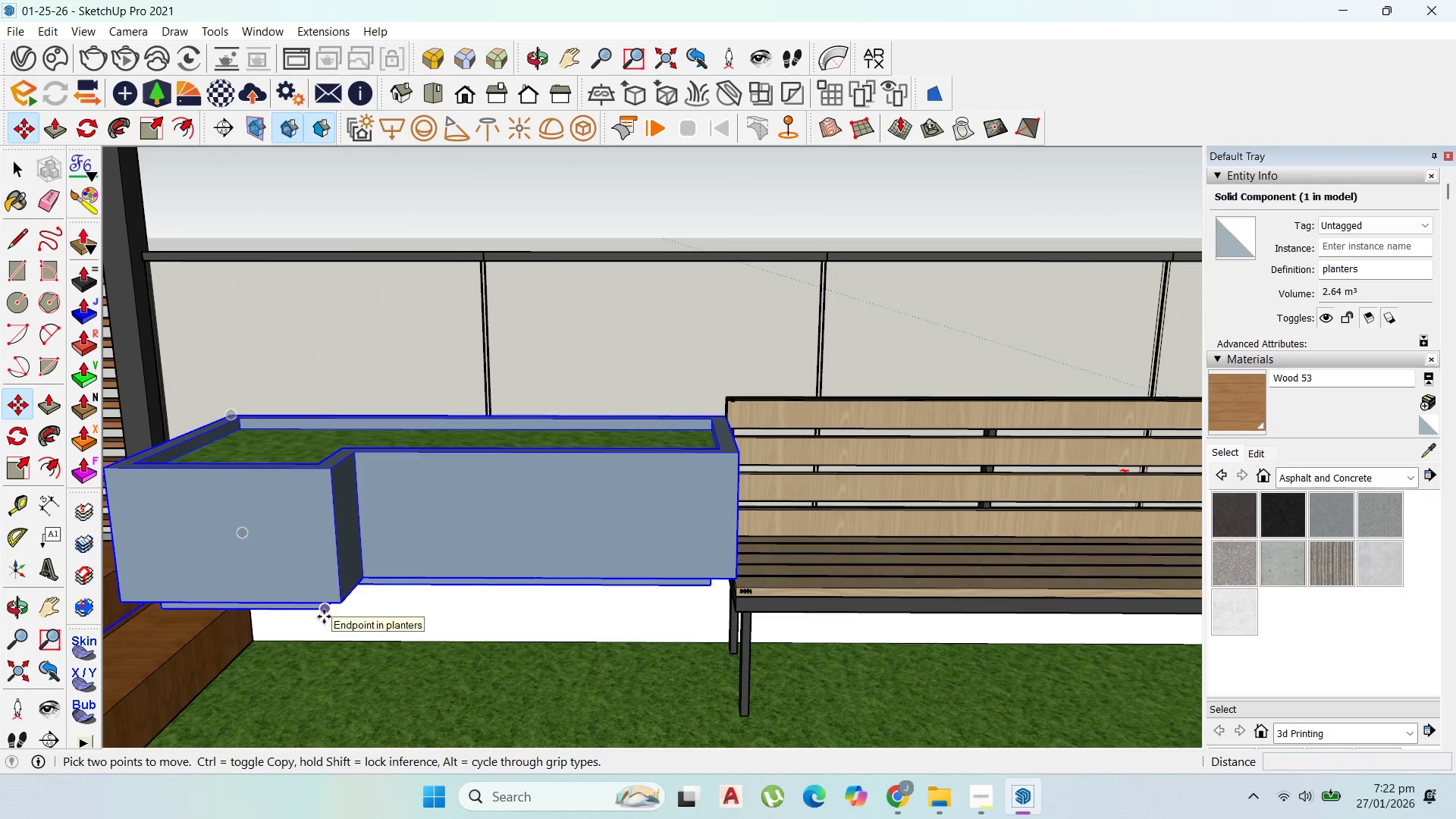 
hold_key(key=ShiftLeft, duration=1.47)
scroll: coordinate [328, 655], scroll_direction: down, amount: 3.0
 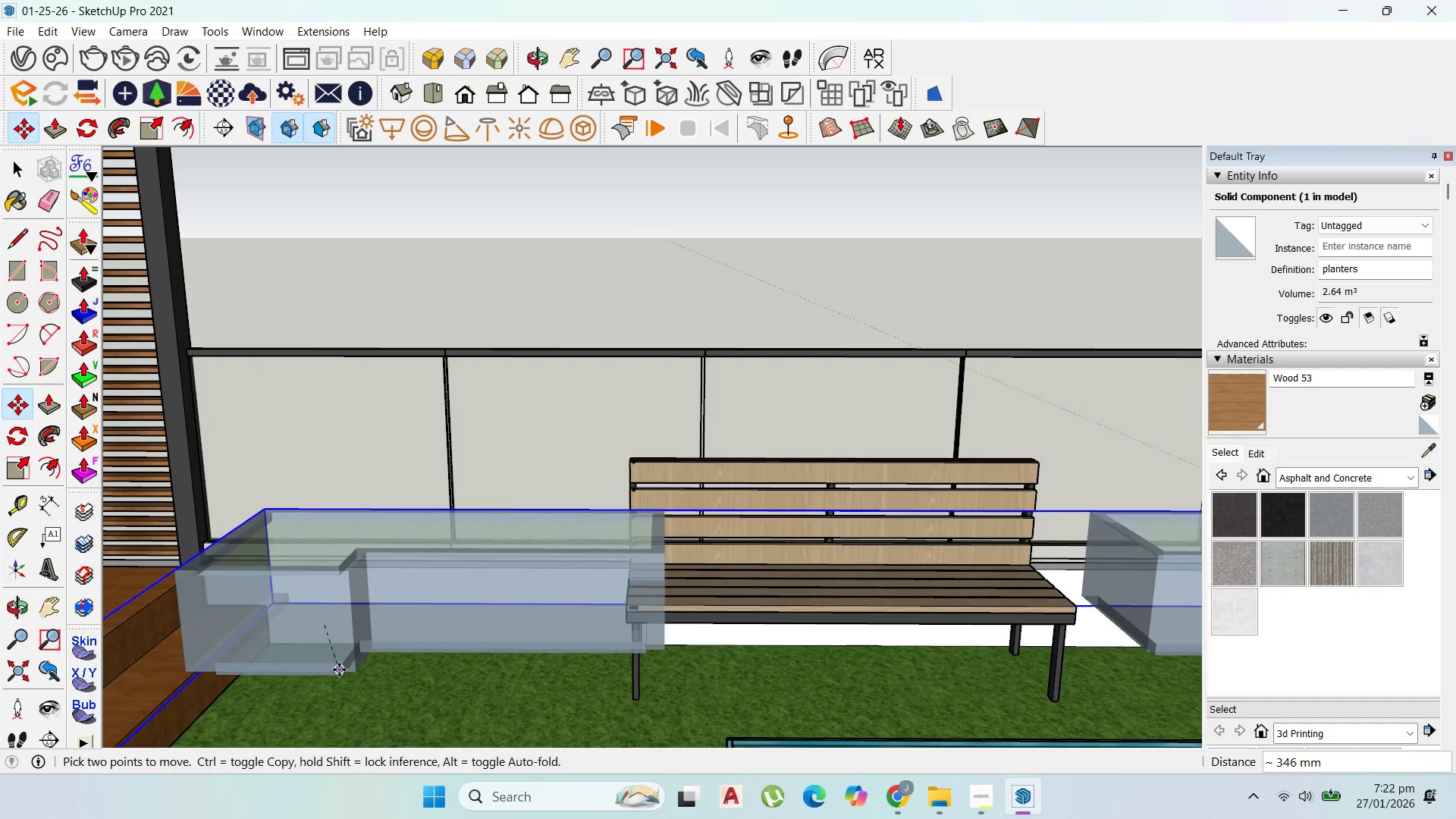 
hold_key(key=ShiftLeft, duration=1.3)
 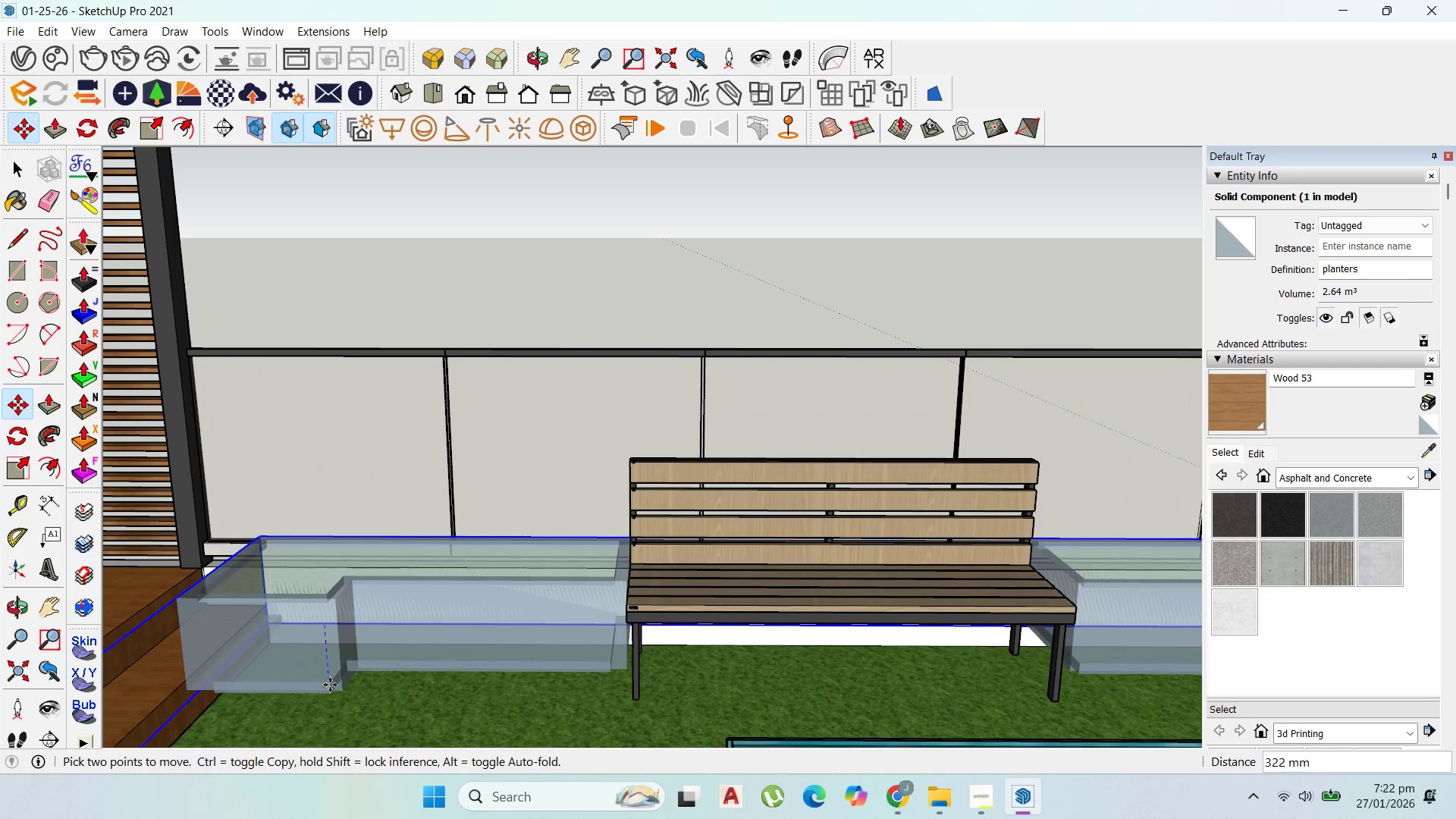 
hold_key(key=ShiftLeft, duration=1.14)
 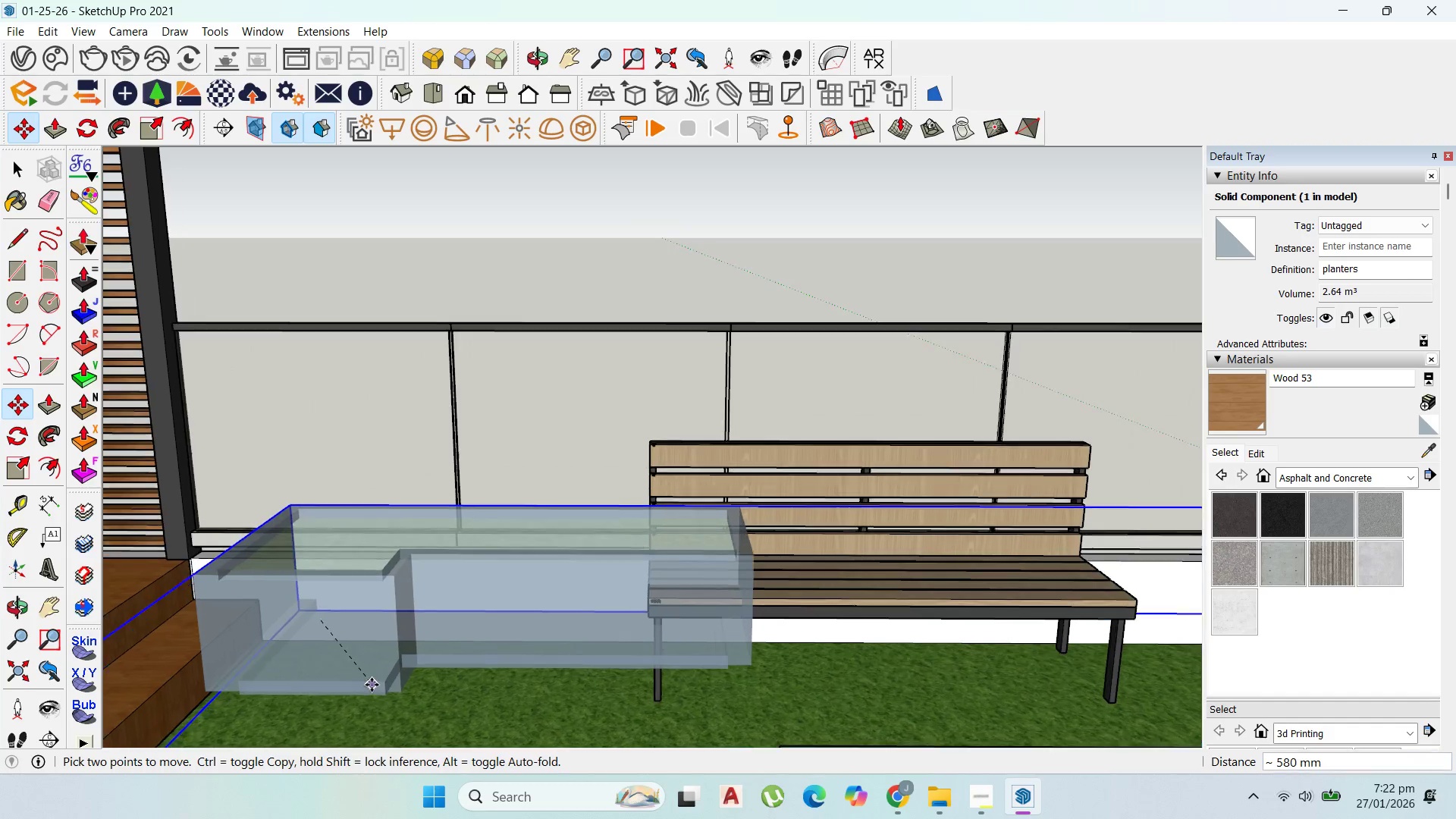 
scroll: coordinate [372, 685], scroll_direction: up, amount: 1.0
 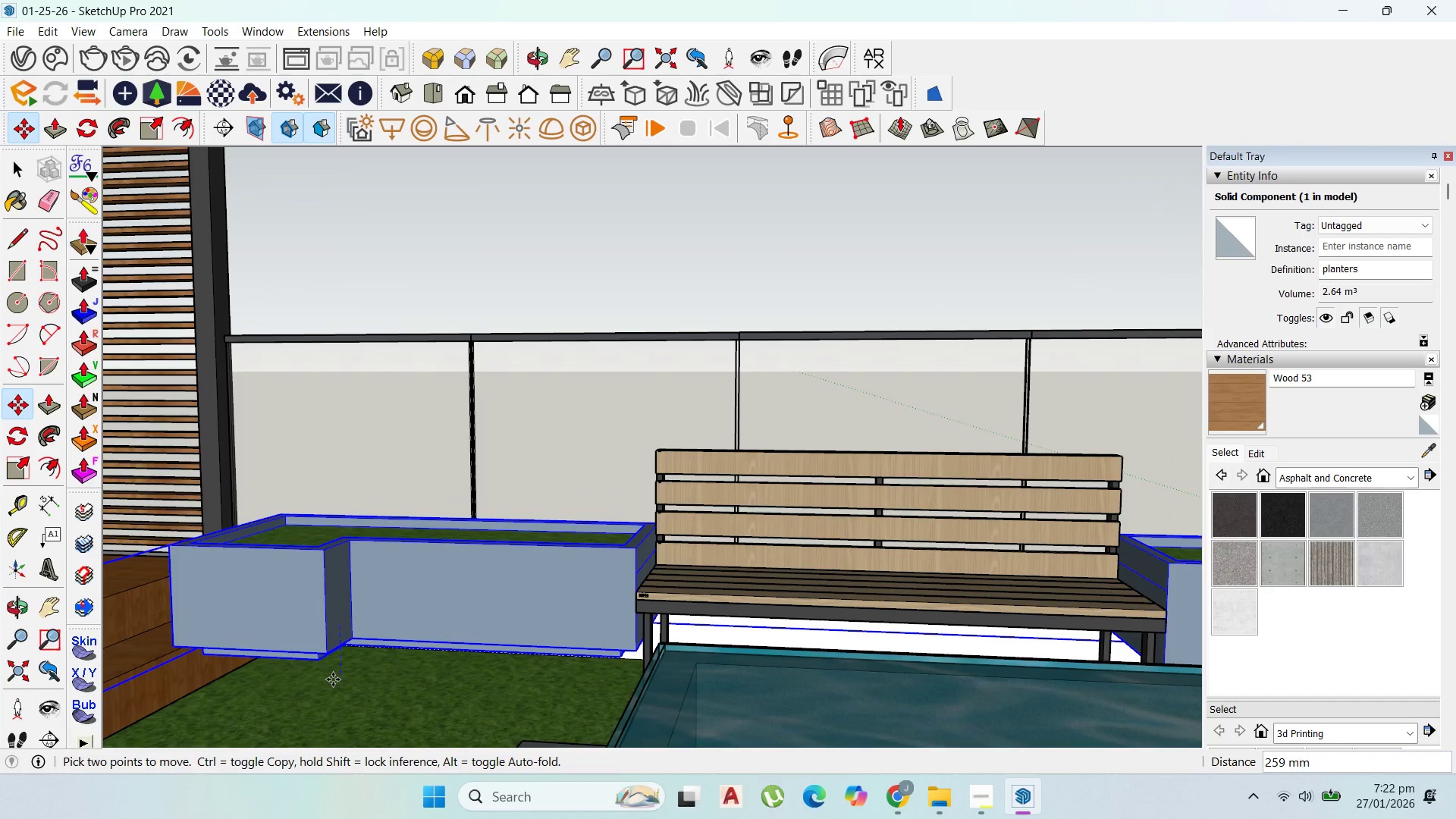 
key(Escape)
 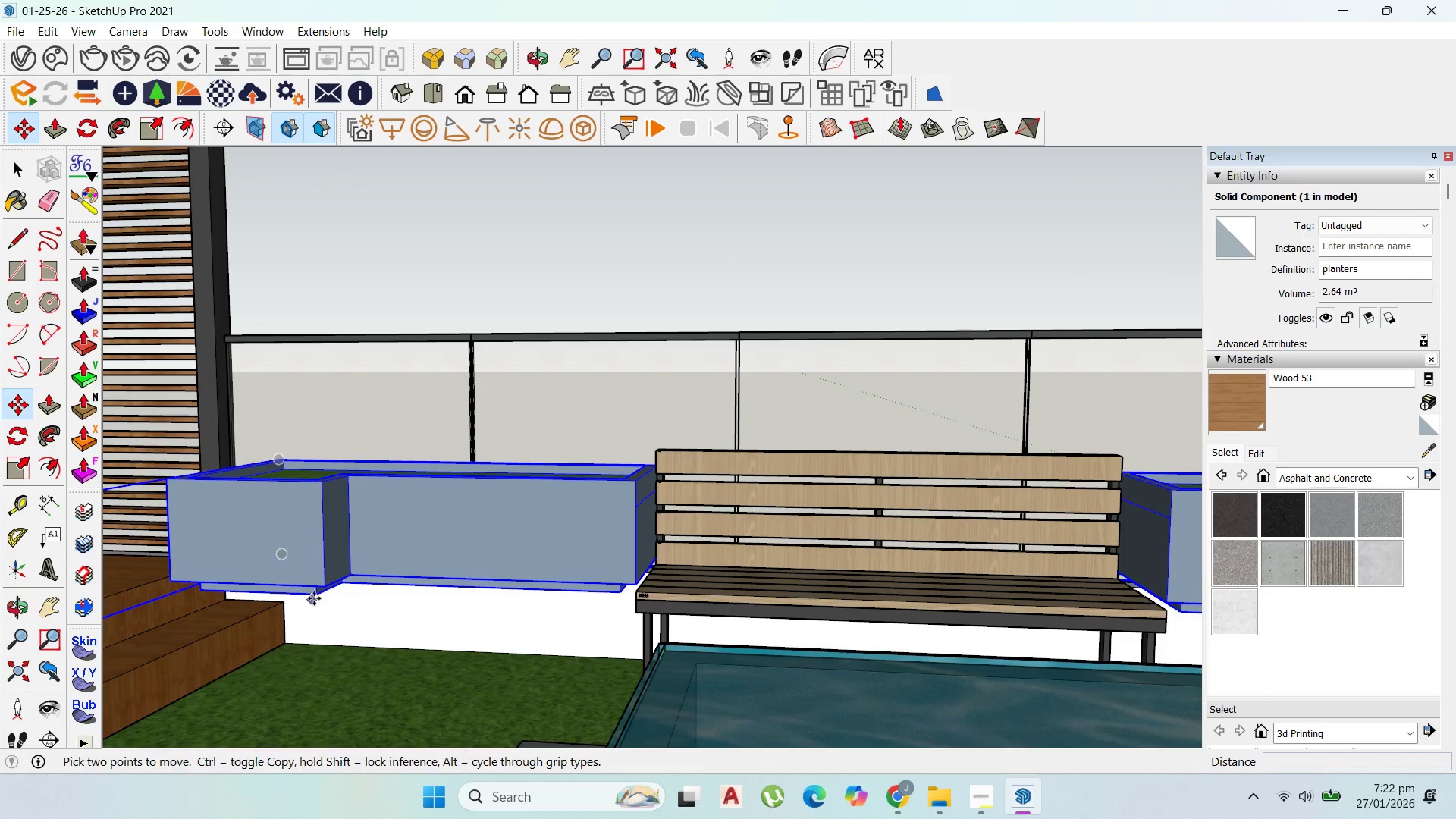 
left_click([315, 596])
 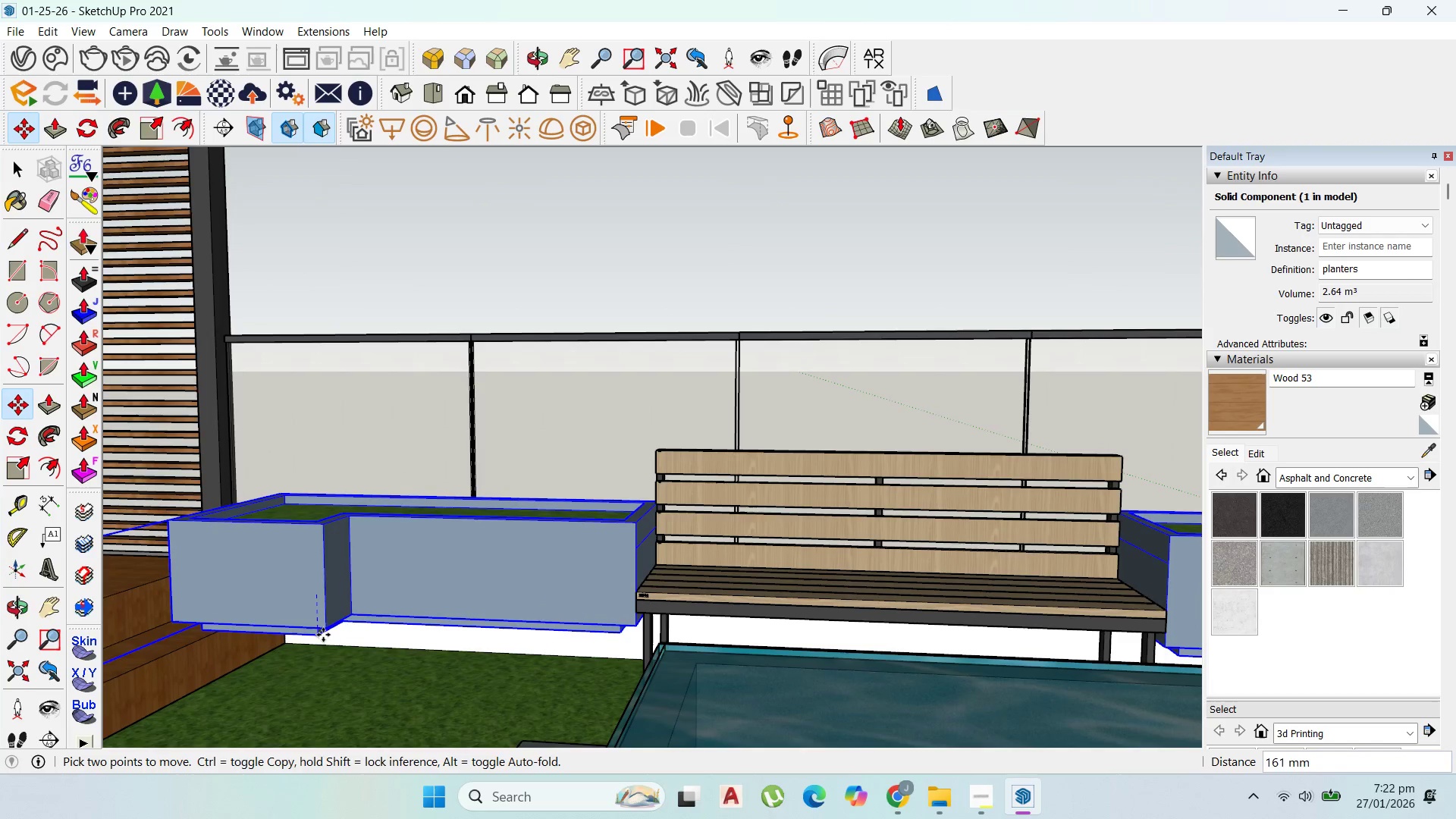 
hold_key(key=ShiftLeft, duration=1.36)
left_click([365, 700])
 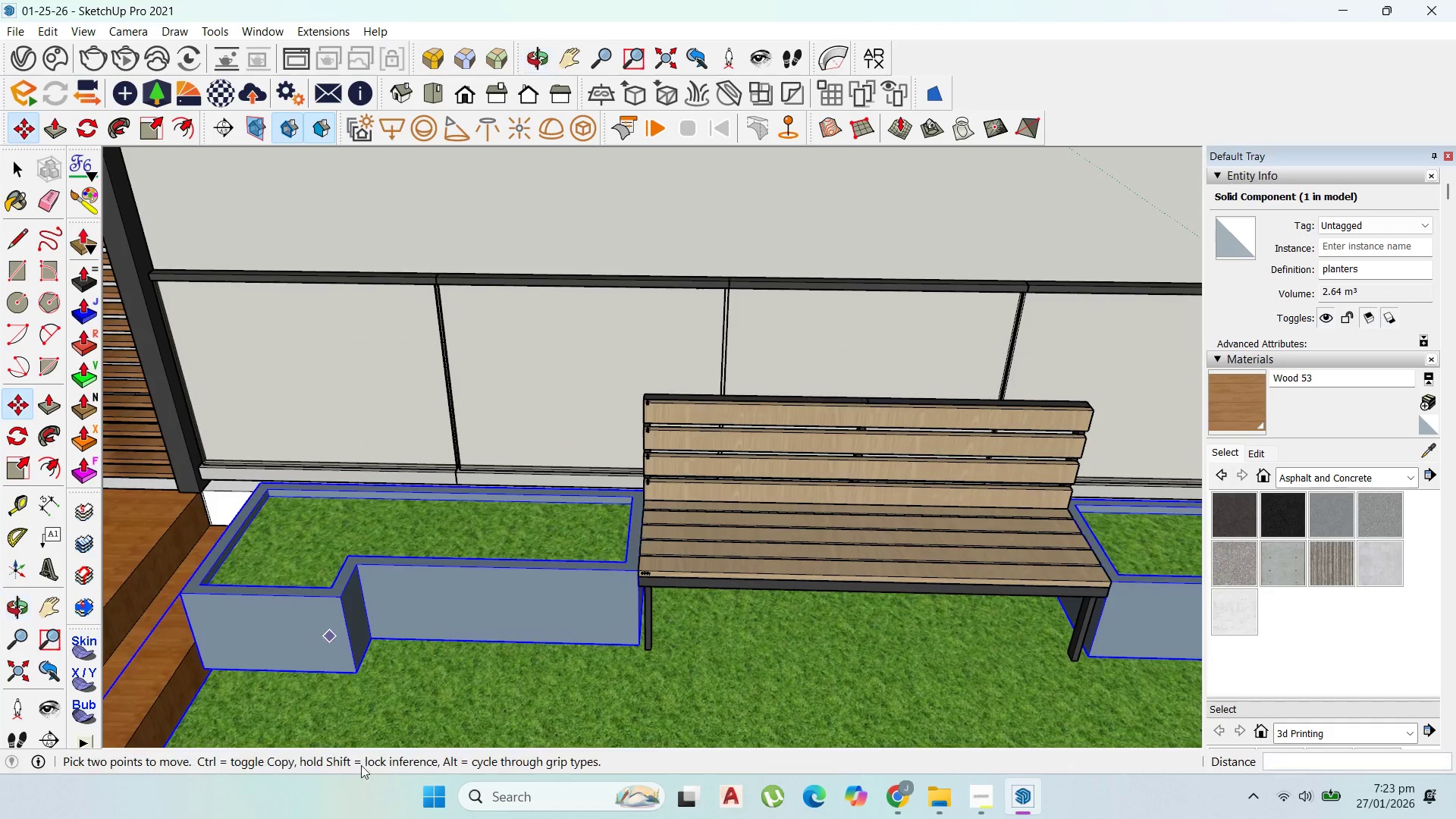 
scroll: coordinate [170, 419], scroll_direction: down, amount: 15.0
 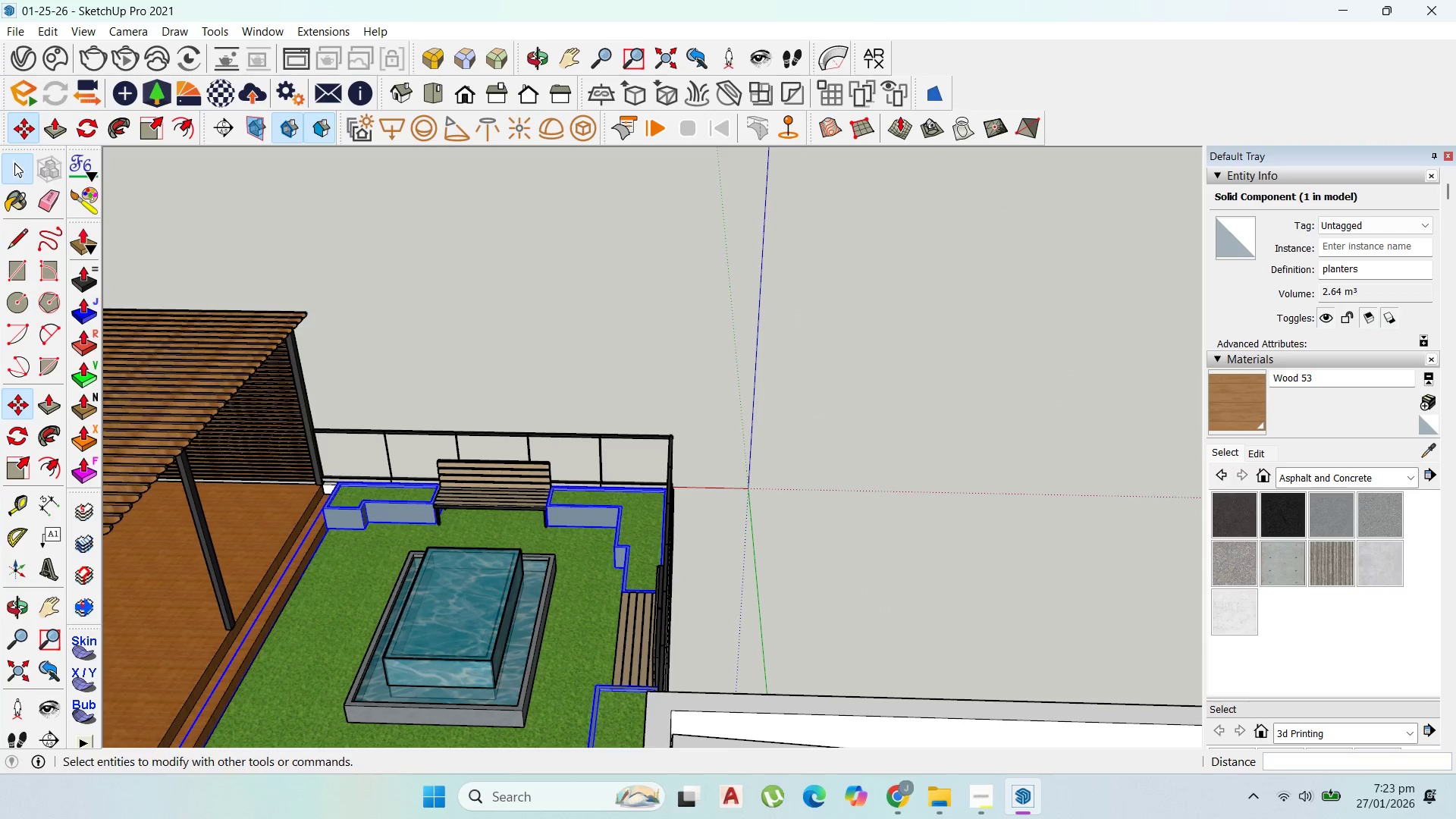 
double_click([512, 365])
 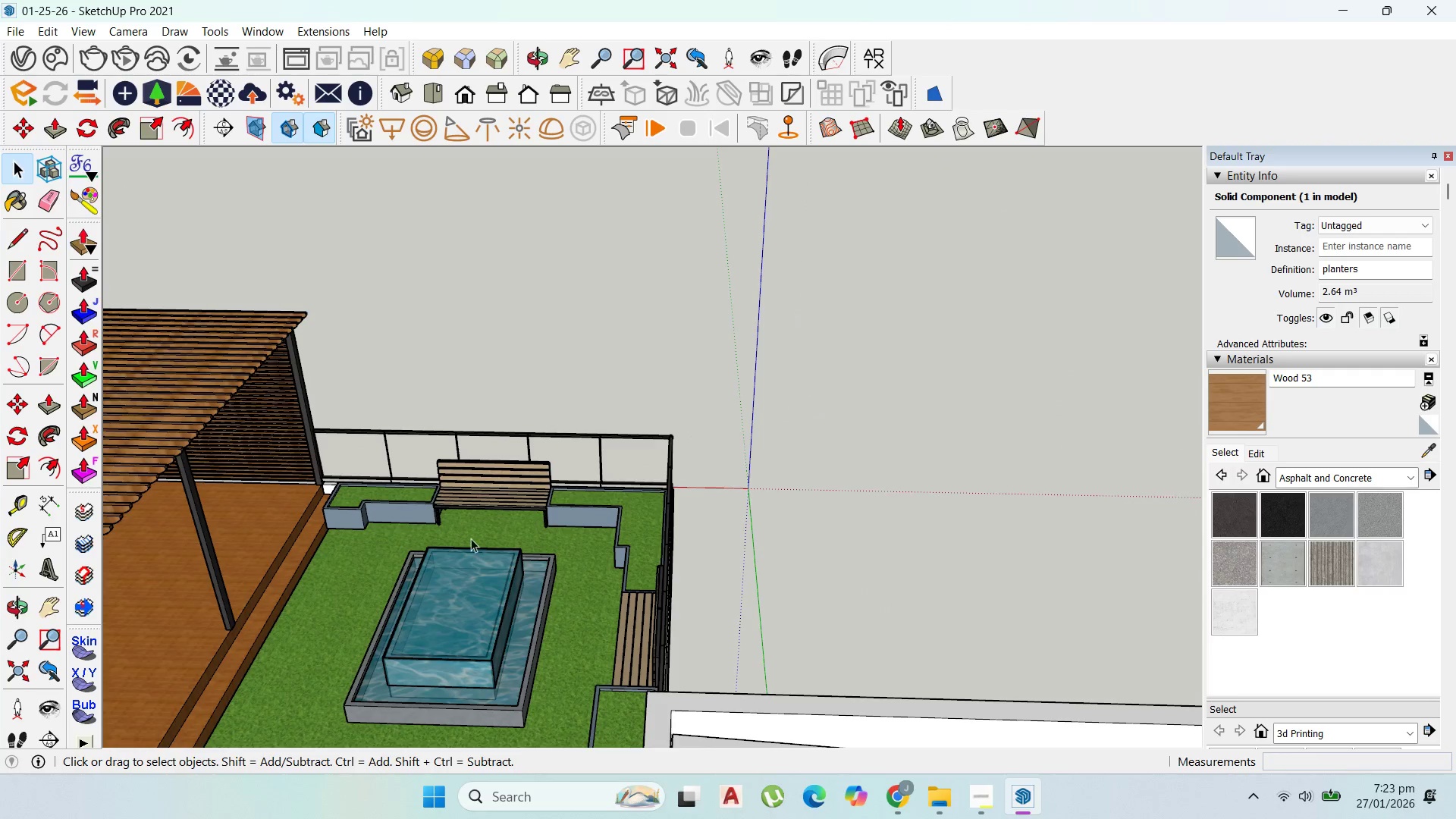 
scroll: coordinate [714, 615], scroll_direction: up, amount: 10.0
 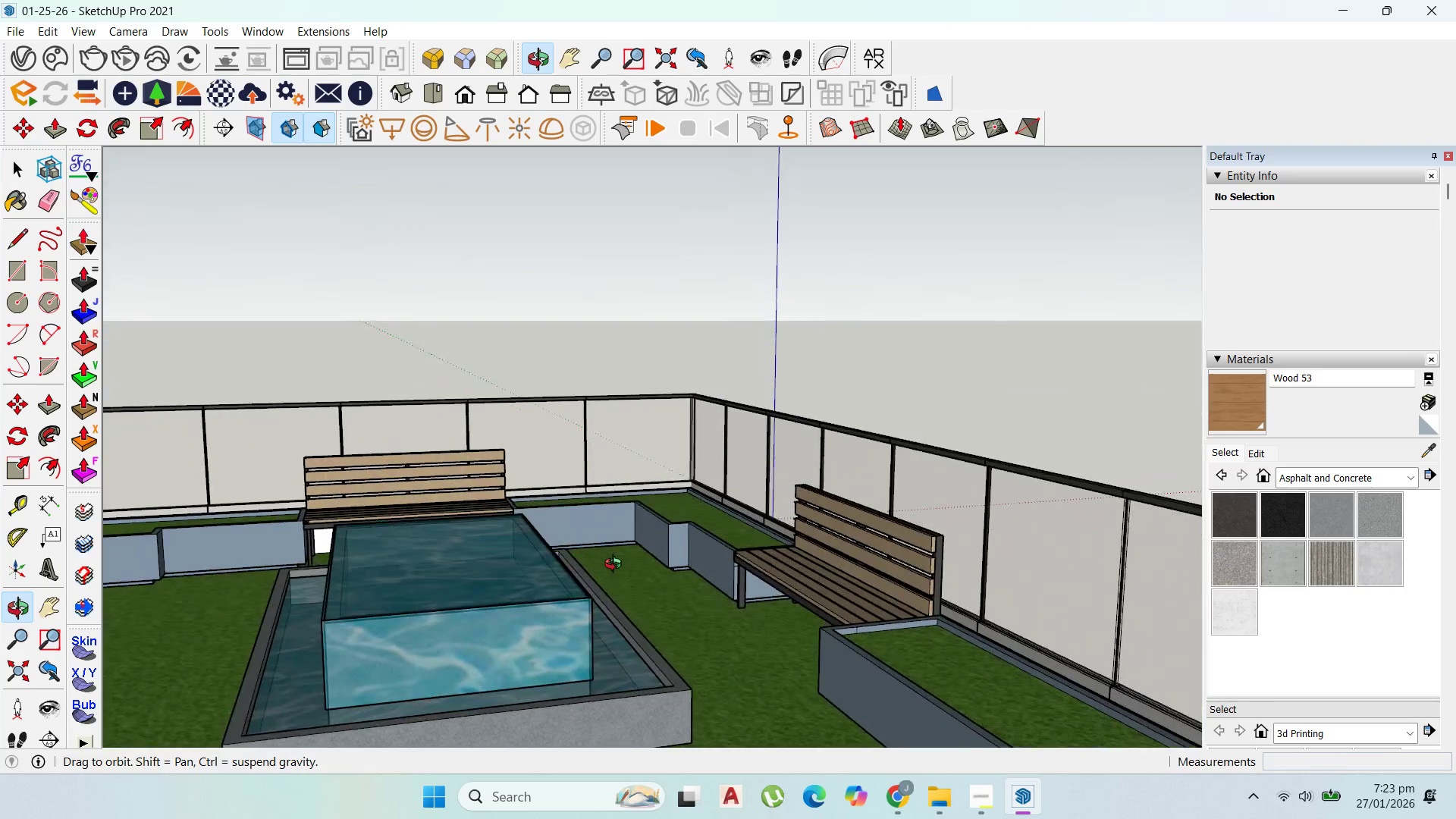 
scroll: coordinate [701, 522], scroll_direction: down, amount: 3.0
 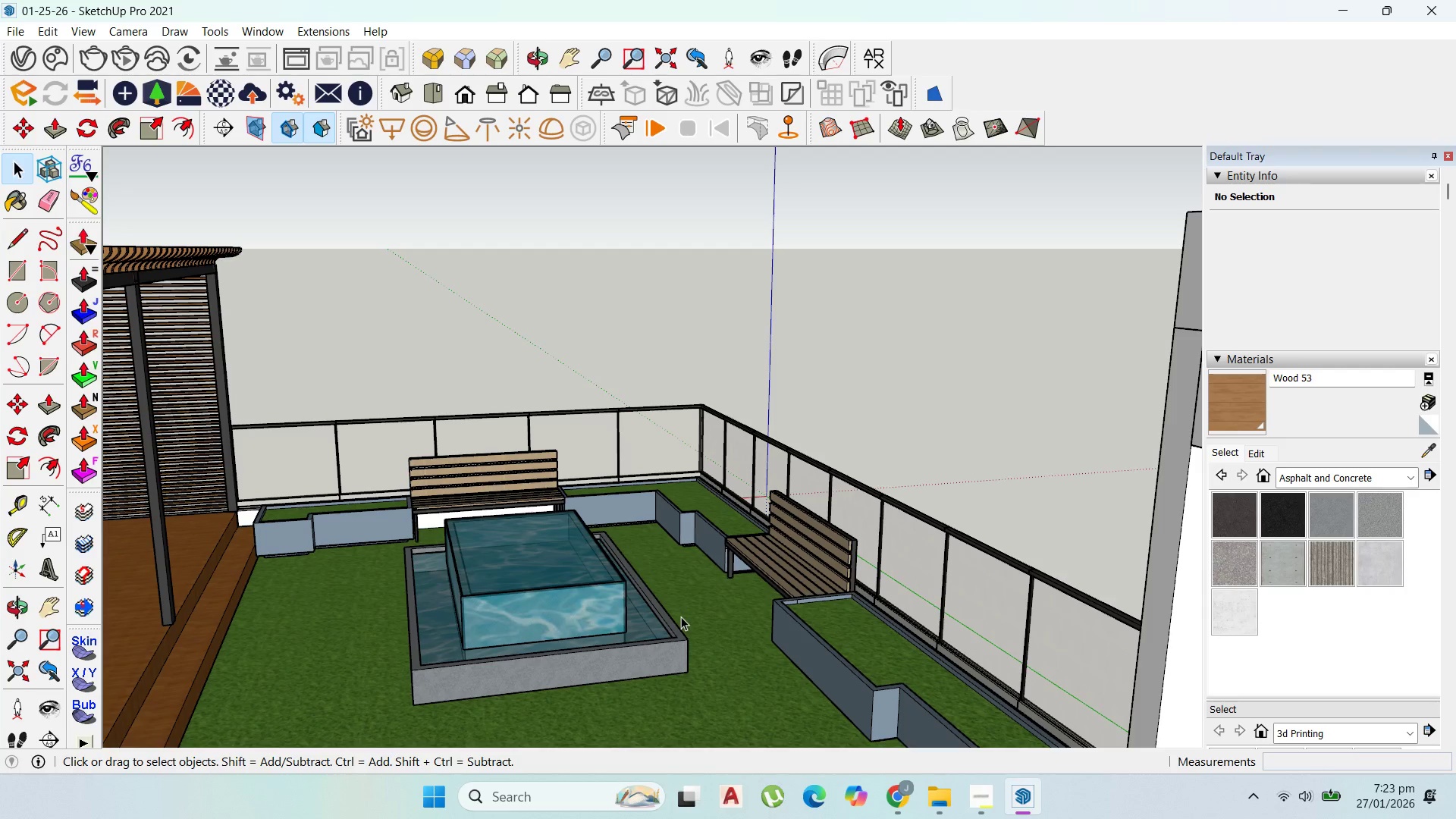 
wait(10.23)
 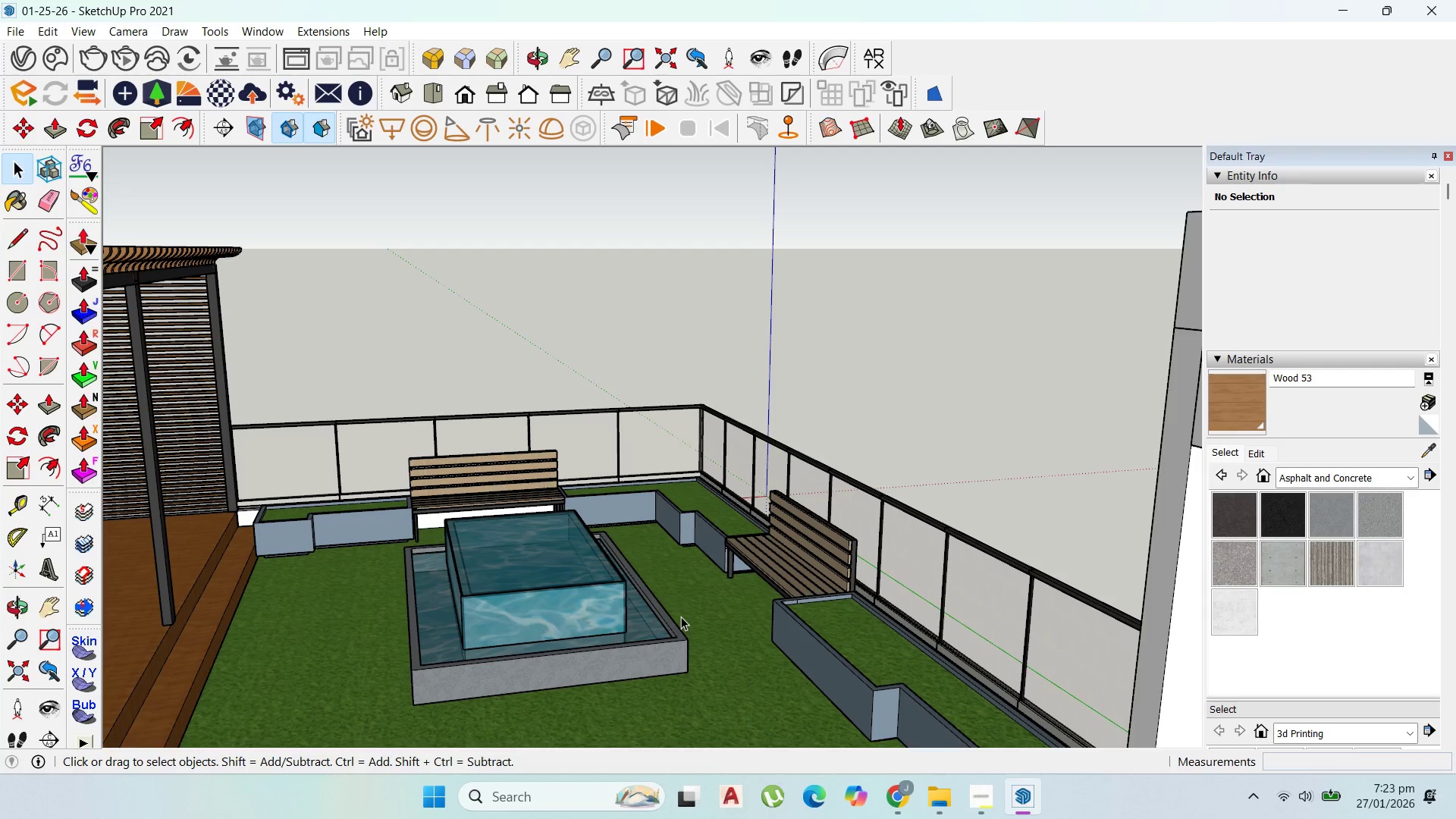 
left_click([814, 314])
 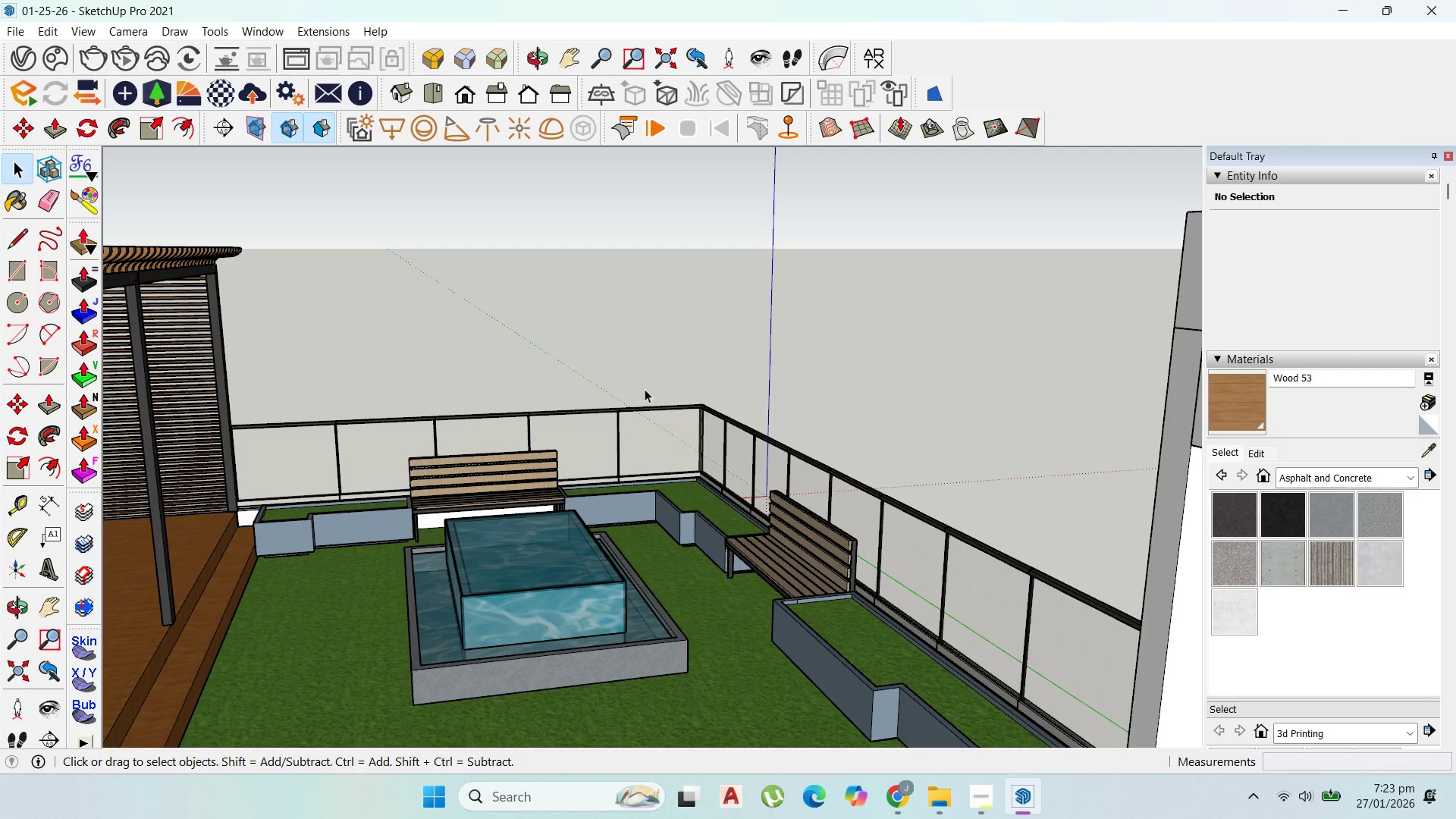 
scroll: coordinate [733, 585], scroll_direction: up, amount: 5.0
 